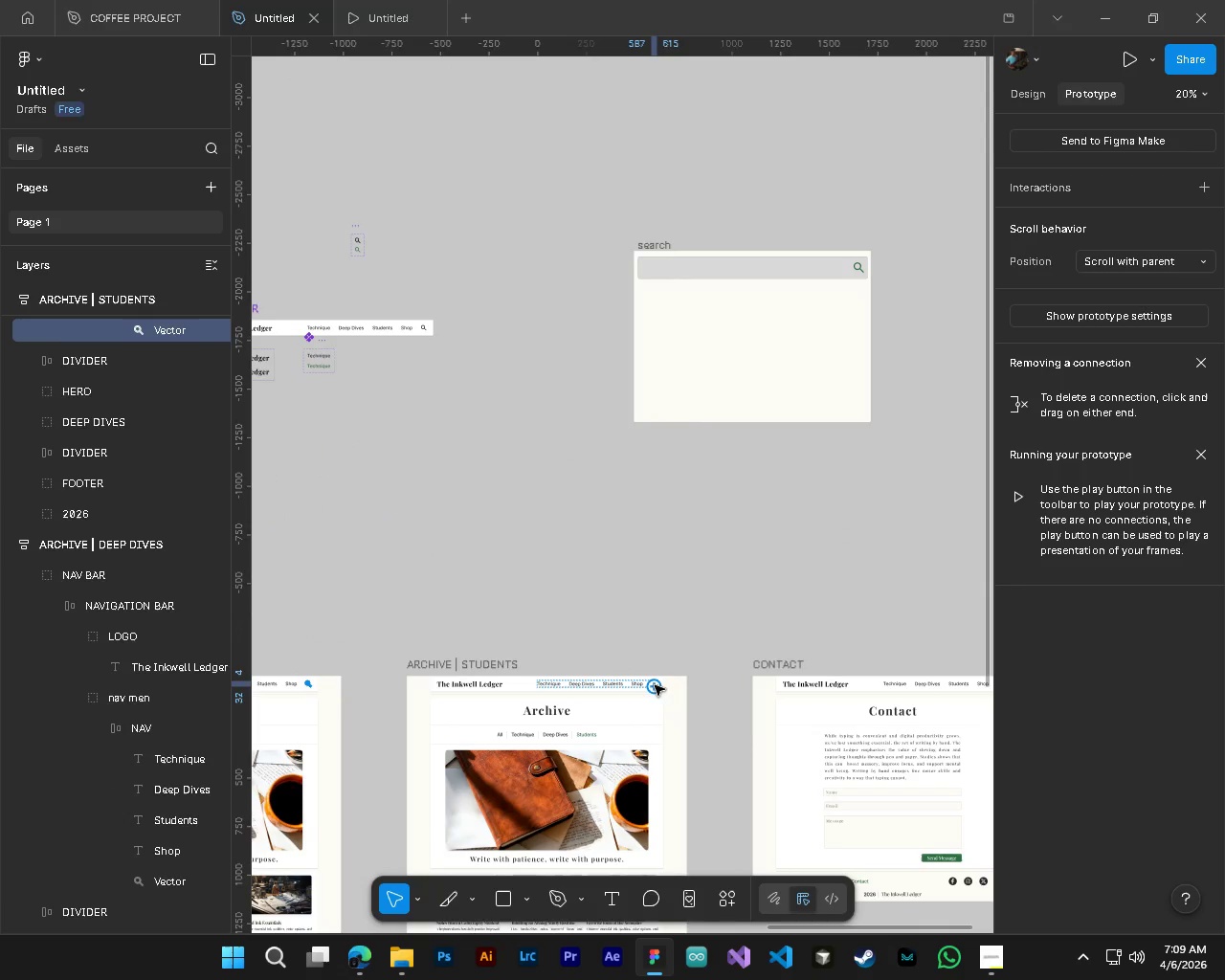 
left_click_drag(start_coordinate=[655, 685], to_coordinate=[762, 425])
 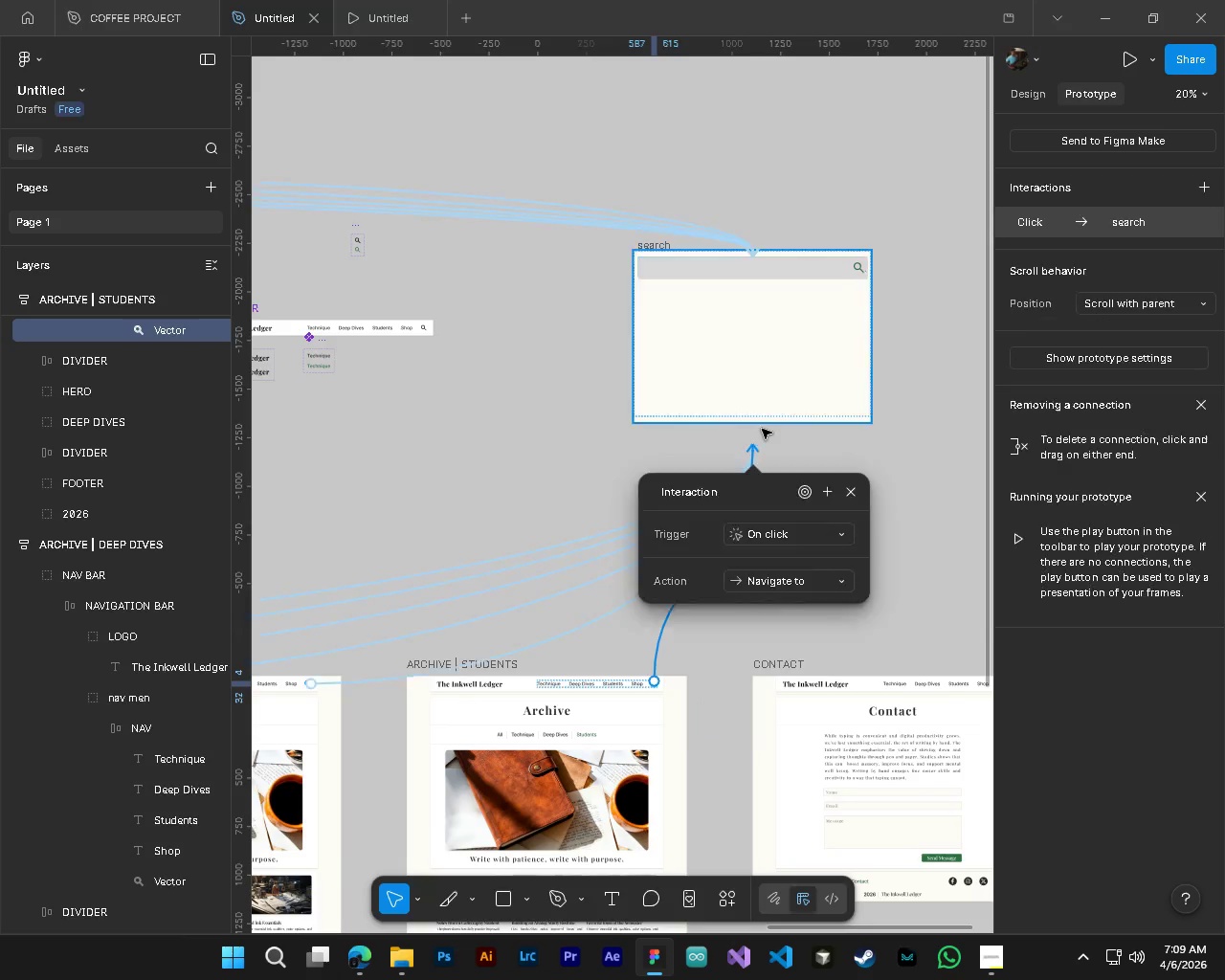 
hold_key(key=ShiftLeft, duration=0.53)
scroll: coordinate [768, 525], scroll_direction: down, amount: 5.0
 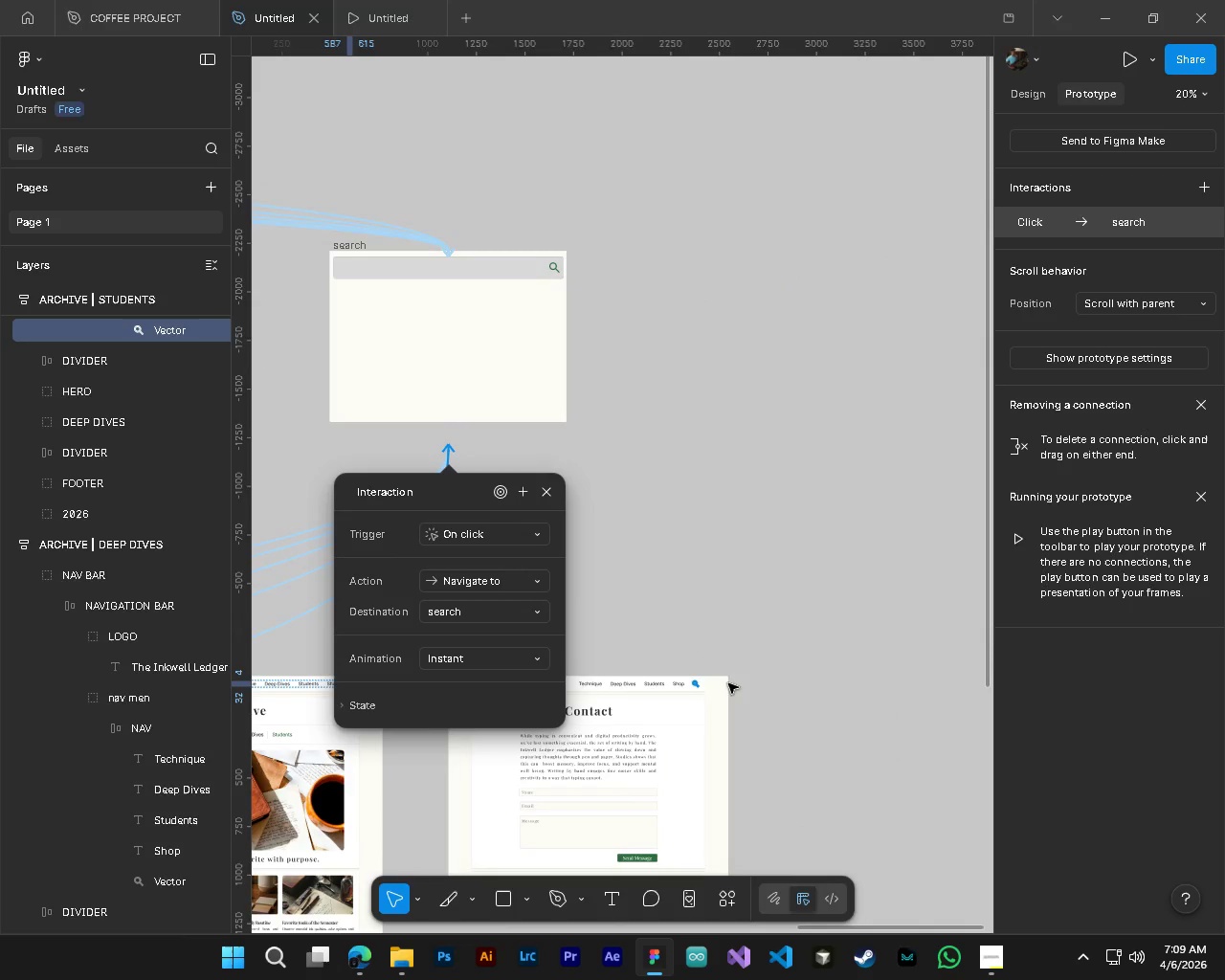 
hold_key(key=ControlLeft, duration=1.26)
left_click([697, 686])
 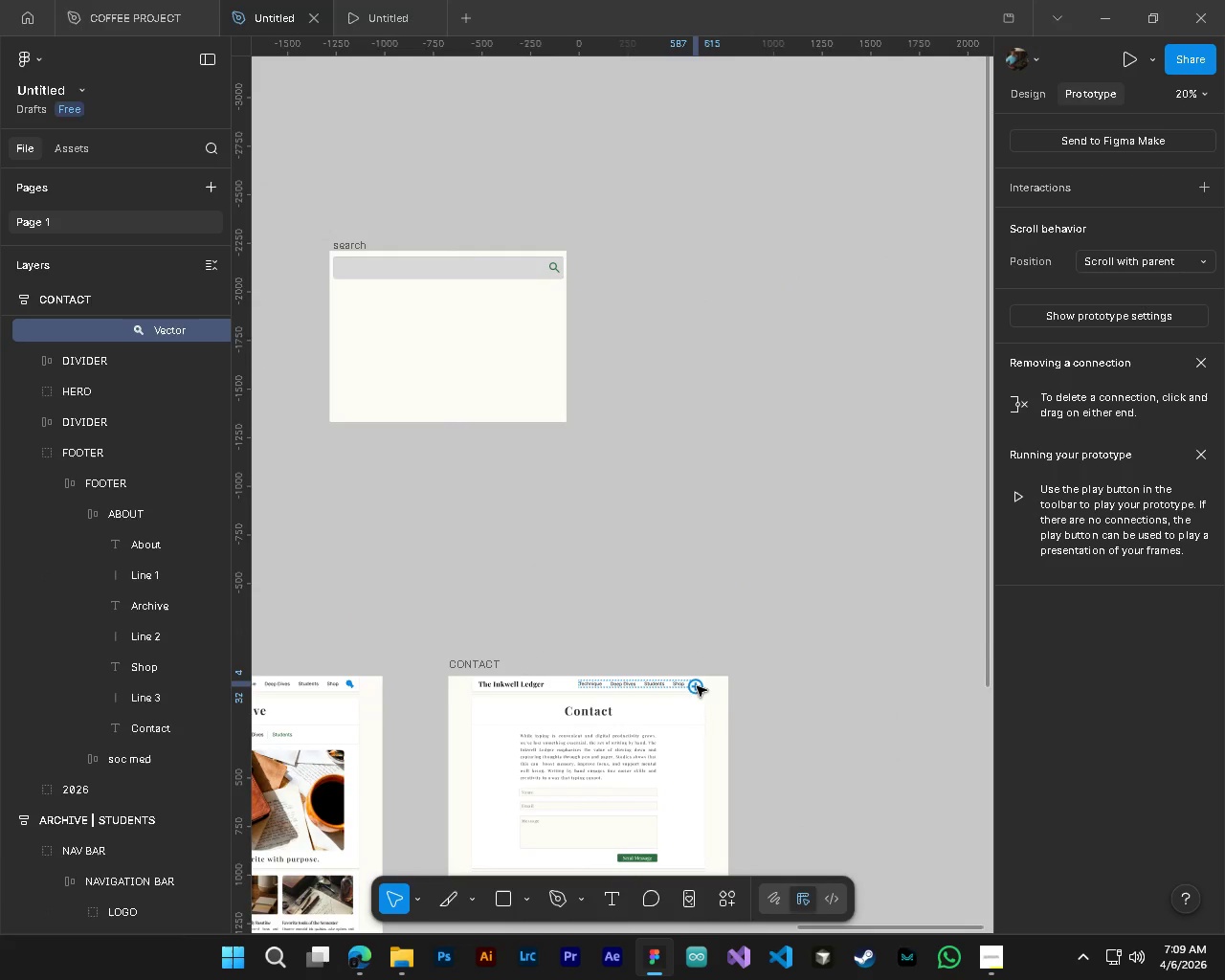 
left_click_drag(start_coordinate=[697, 686], to_coordinate=[494, 404])
 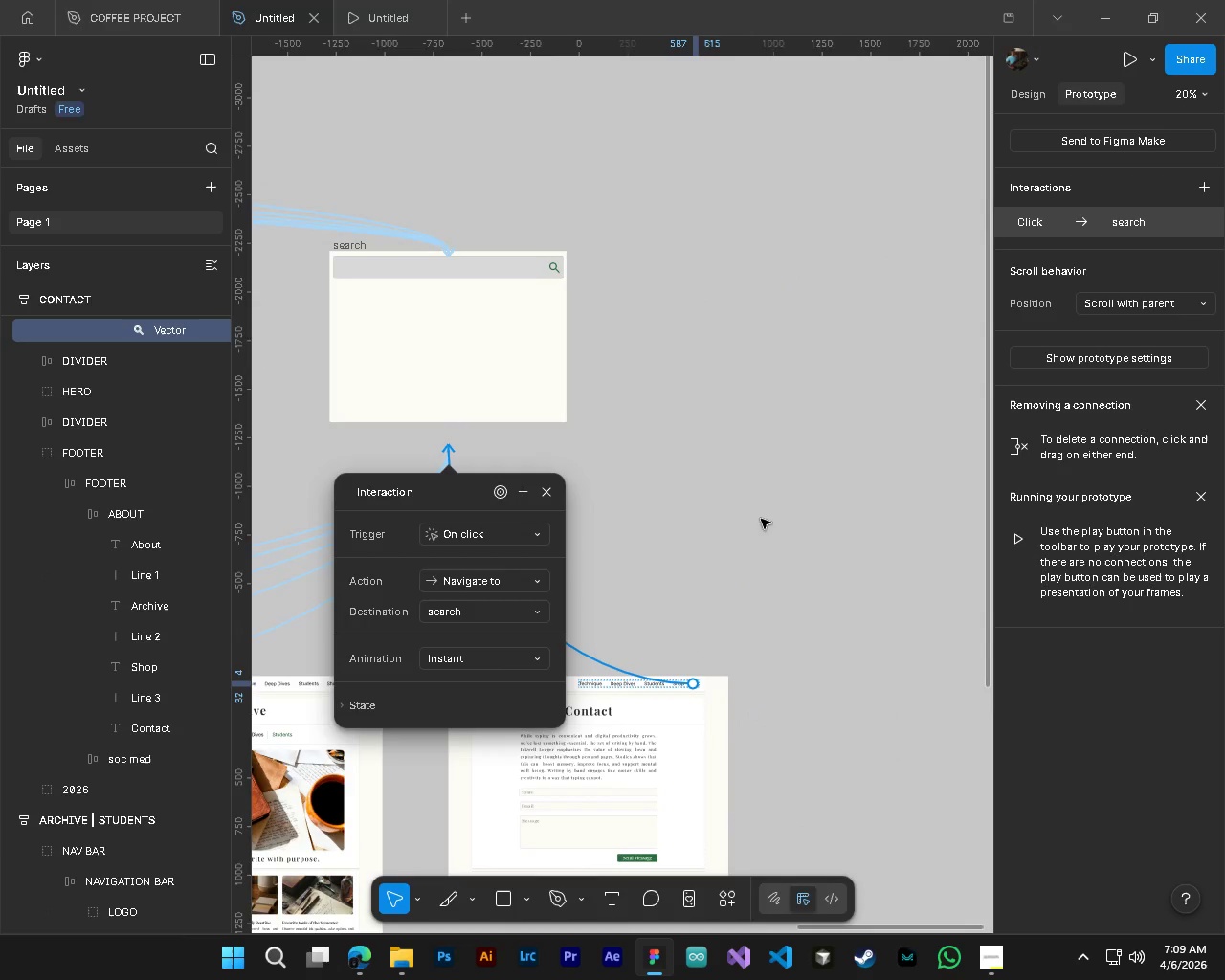 
hold_key(key=ControlLeft, duration=1.08)
 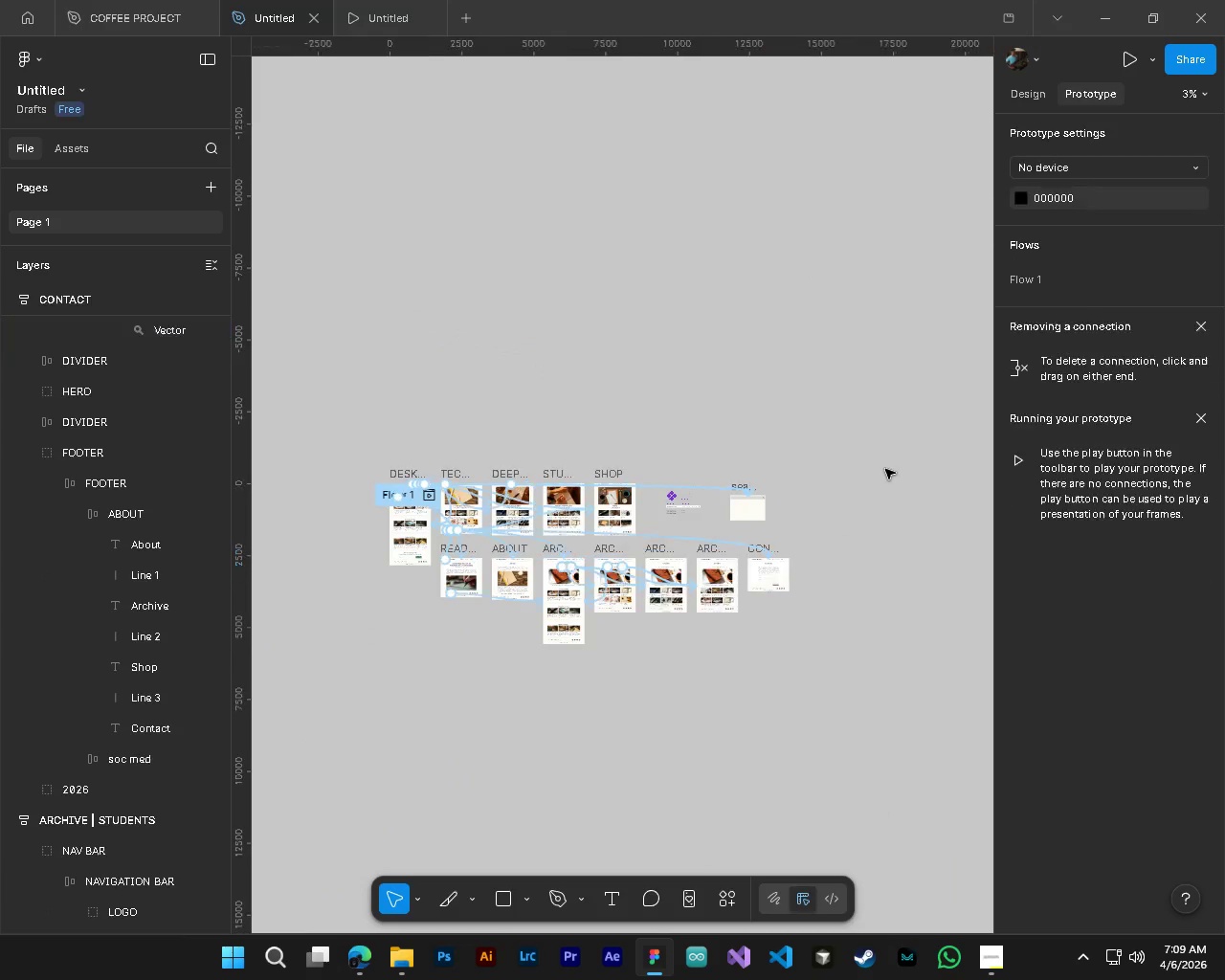 
key(Alt+Control+AltLeft)
 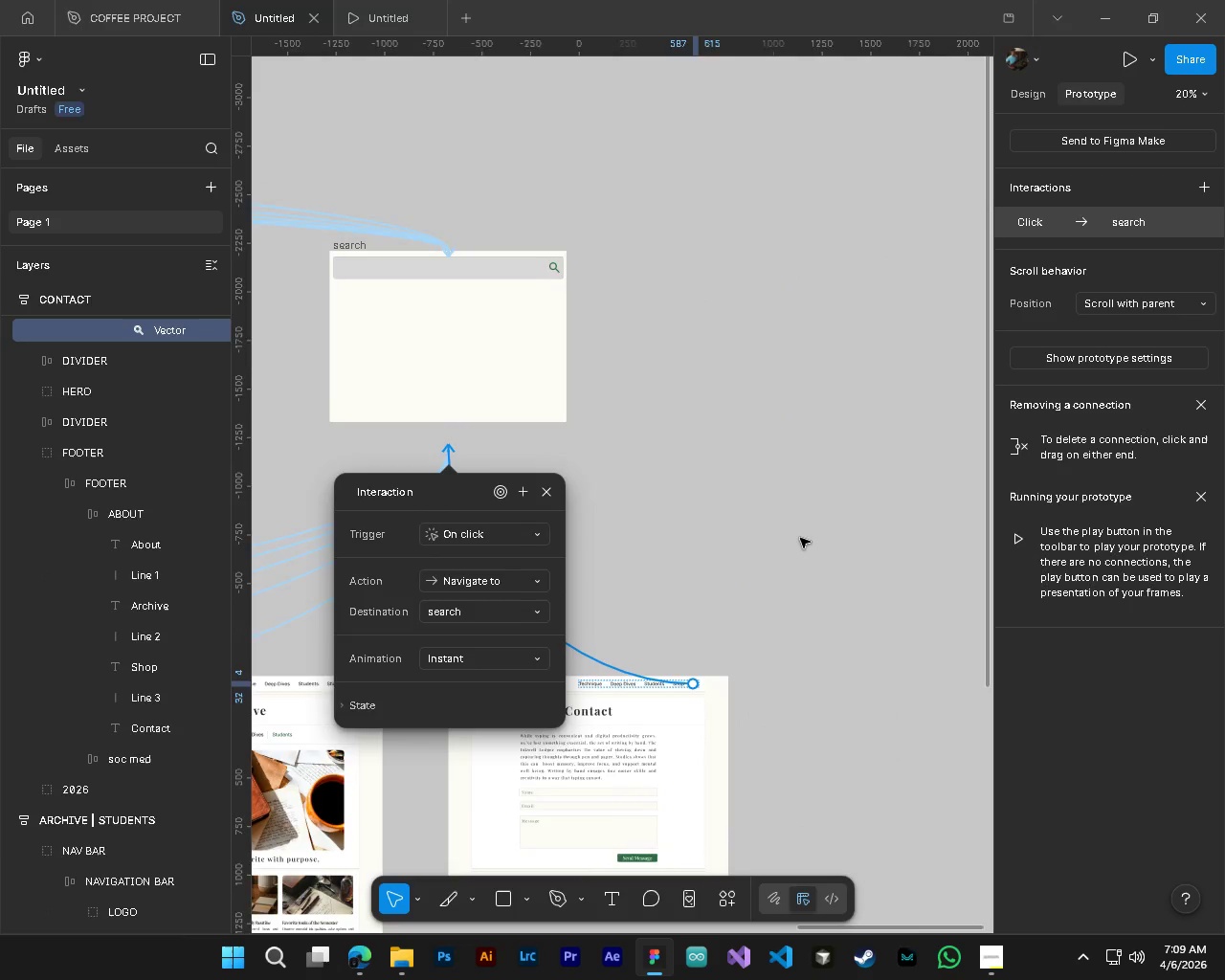 
hold_key(key=AltLeft, duration=0.92)
scroll: coordinate [800, 538], scroll_direction: down, amount: 19.0
 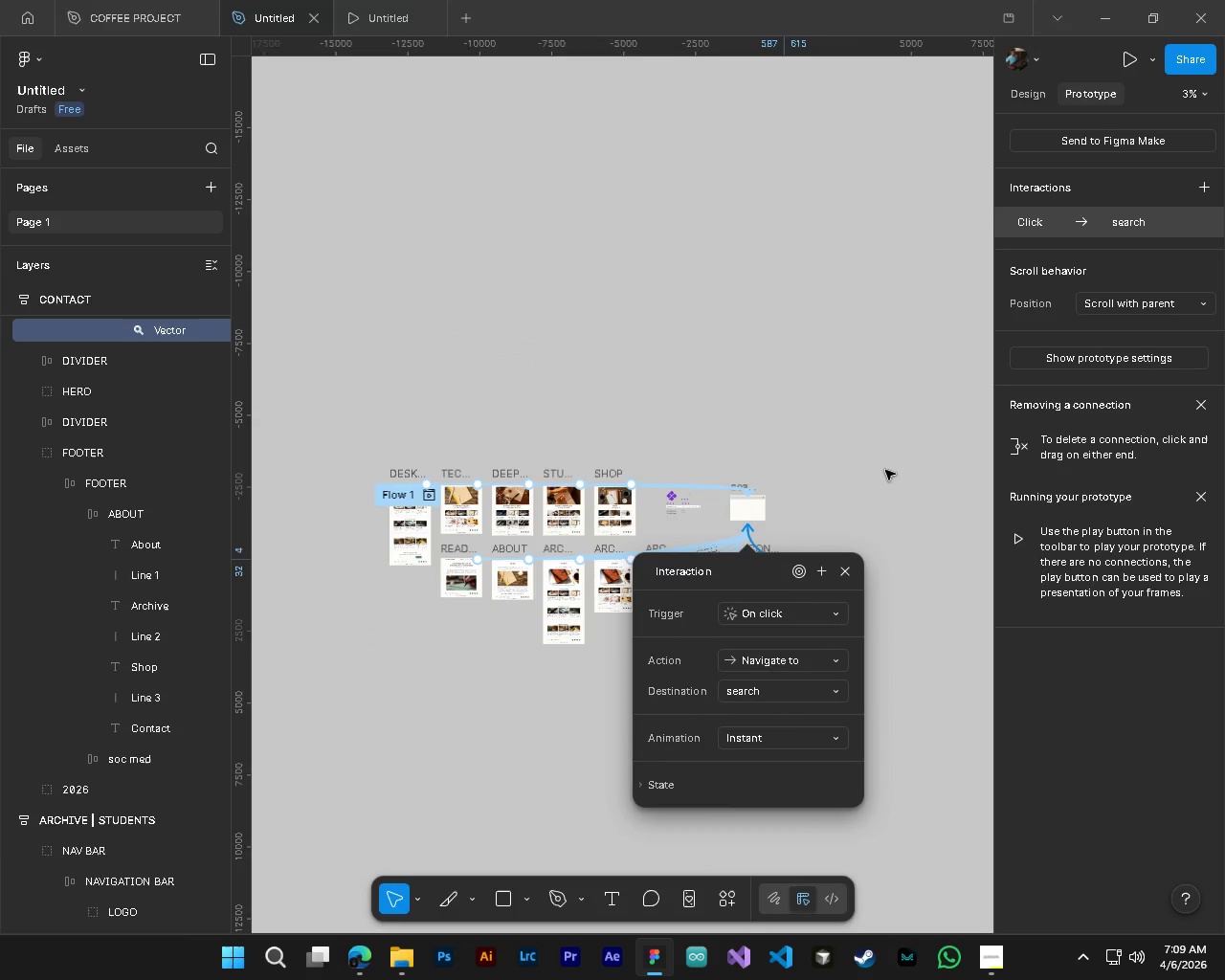 
left_click([885, 469])
 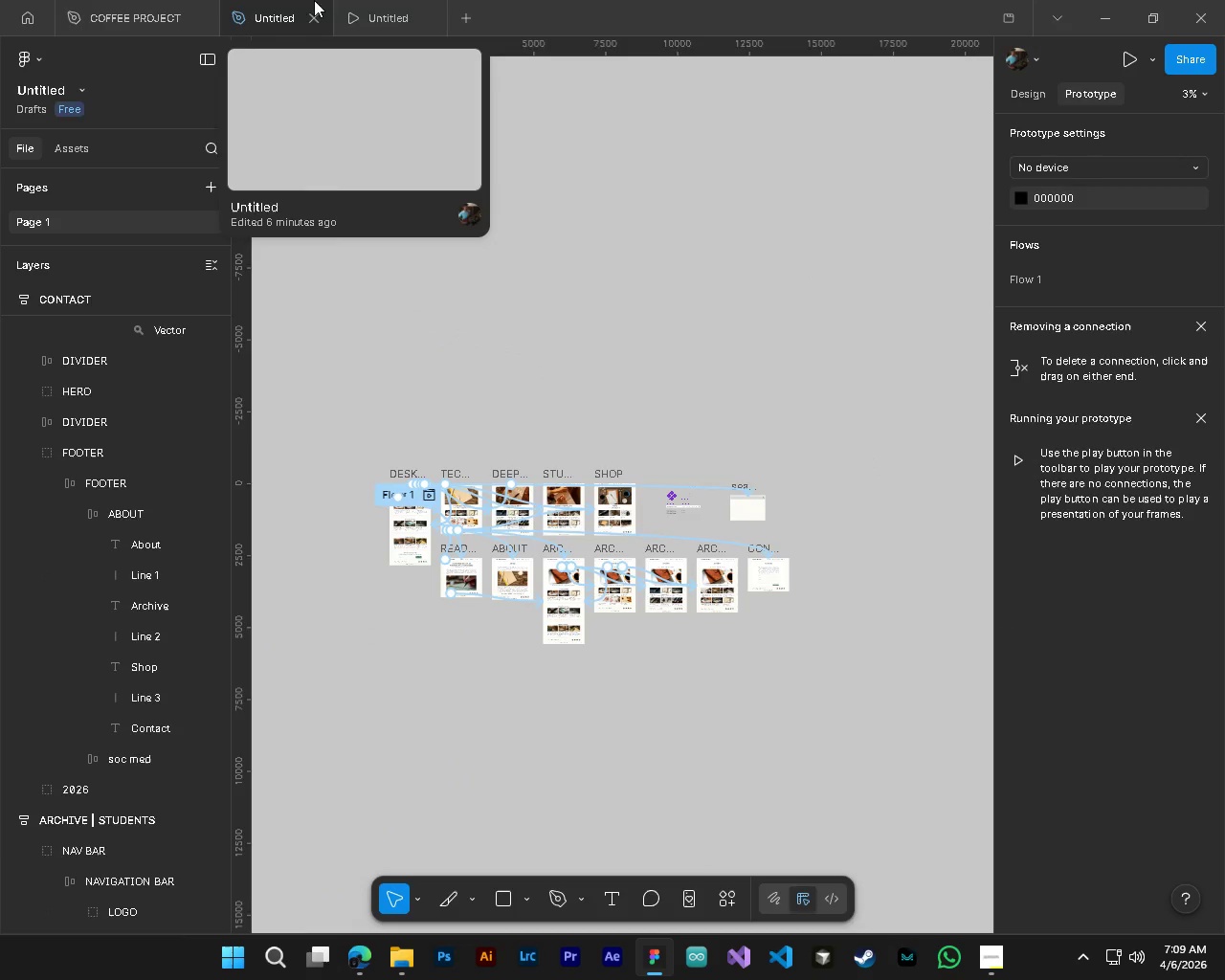 
left_click([384, 0])
 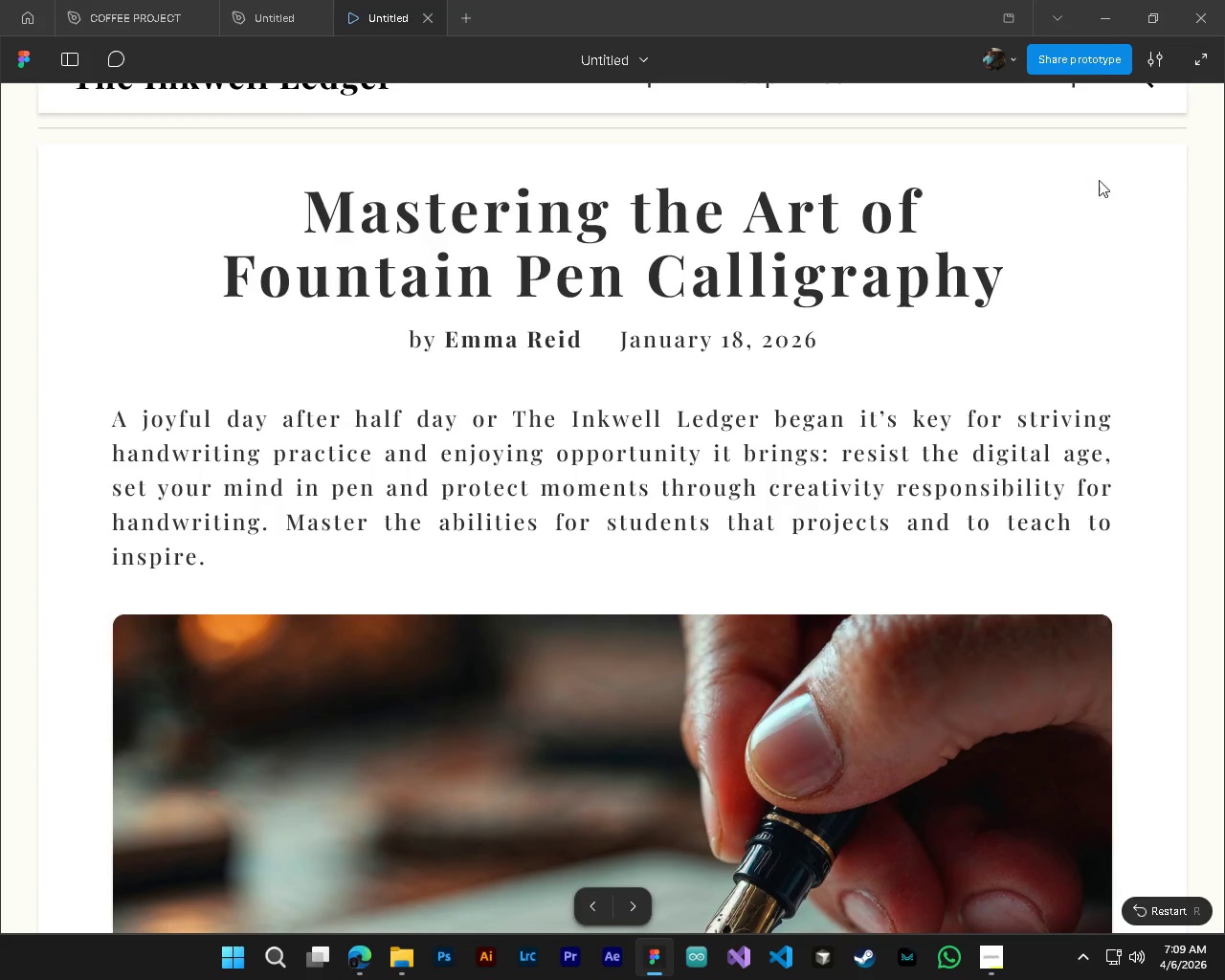 
scroll: coordinate [1097, 242], scroll_direction: up, amount: 4.0
 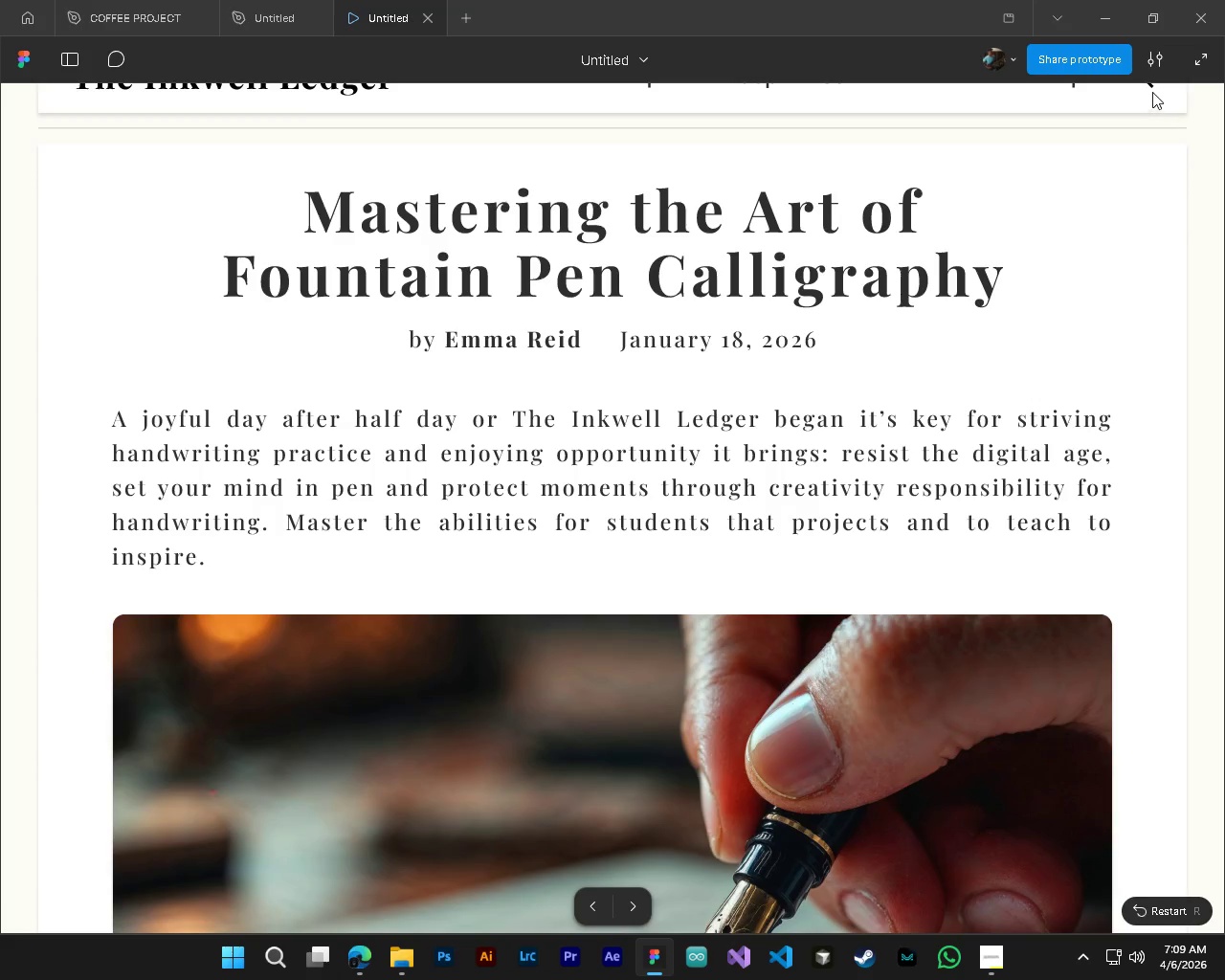 
left_click([1151, 91])
 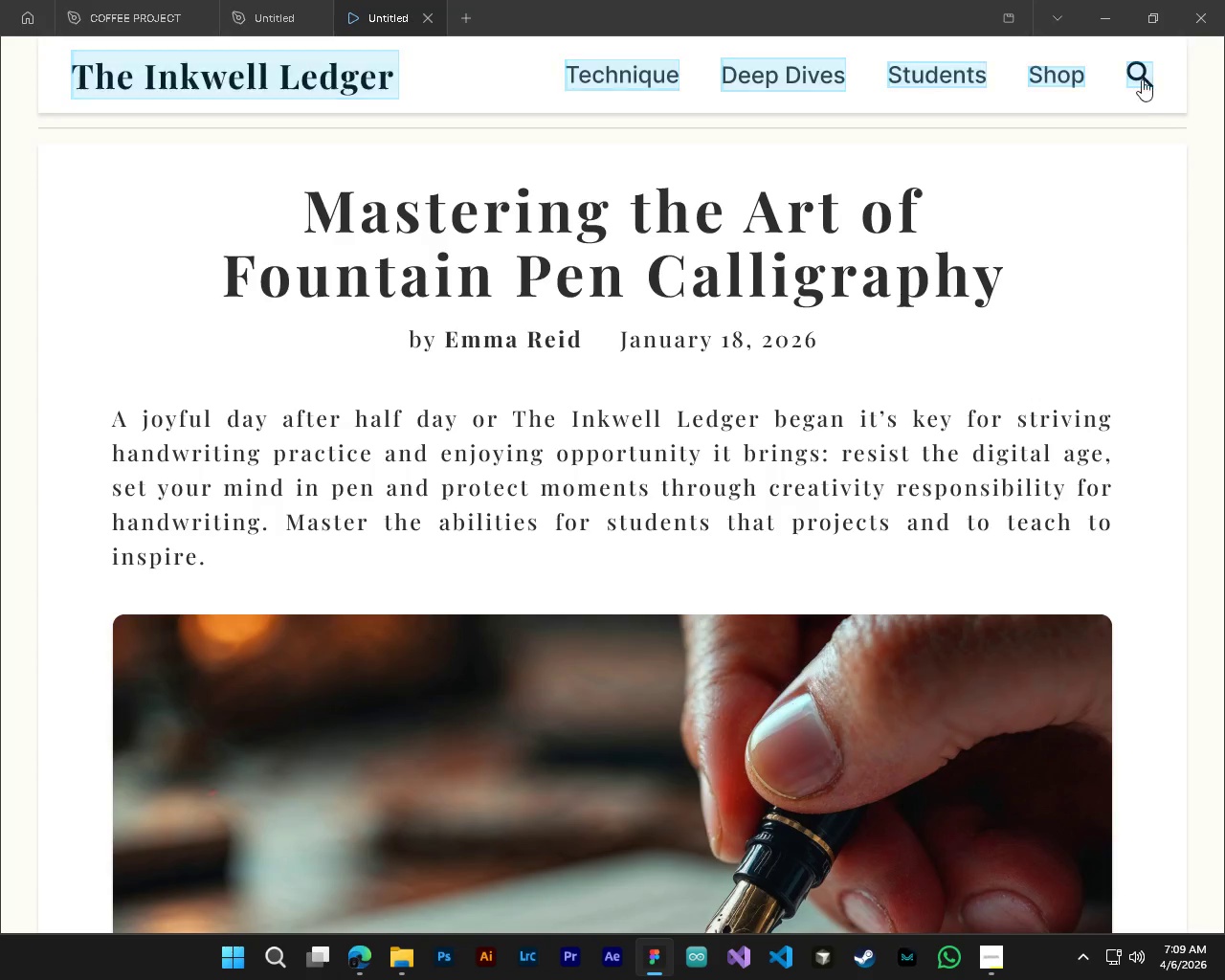 
left_click([1142, 78])
 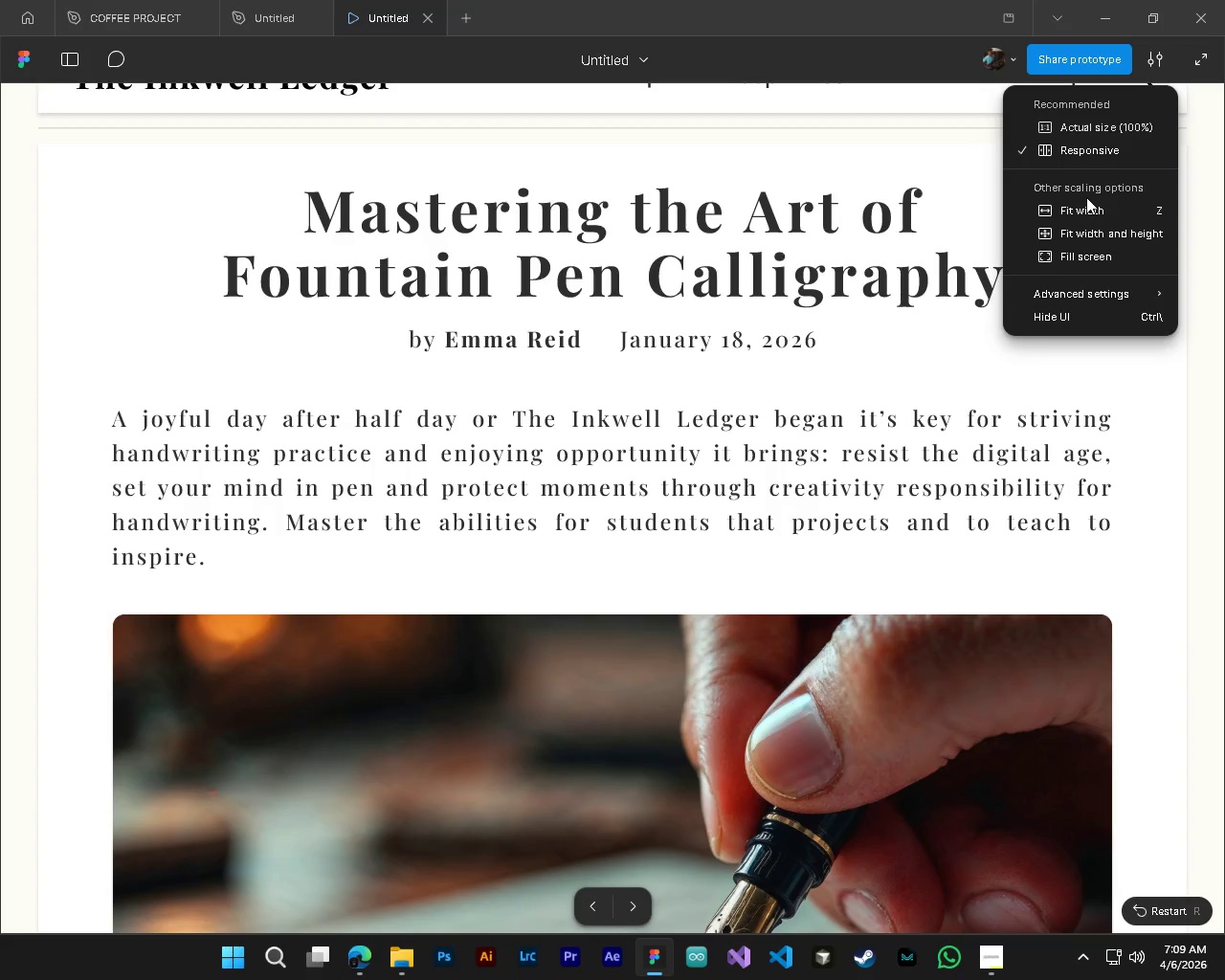 
left_click([850, 354])
 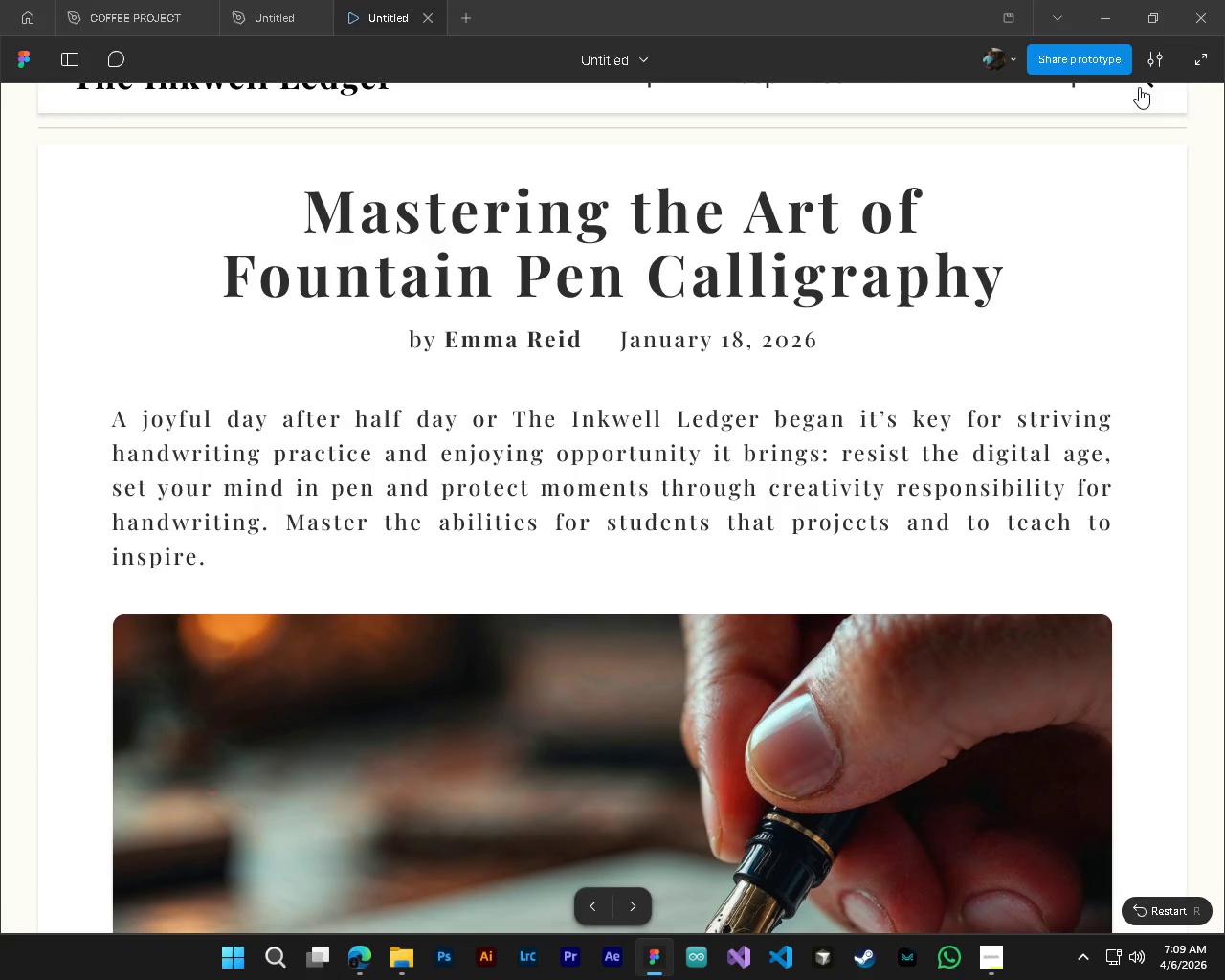 
left_click([1143, 87])
 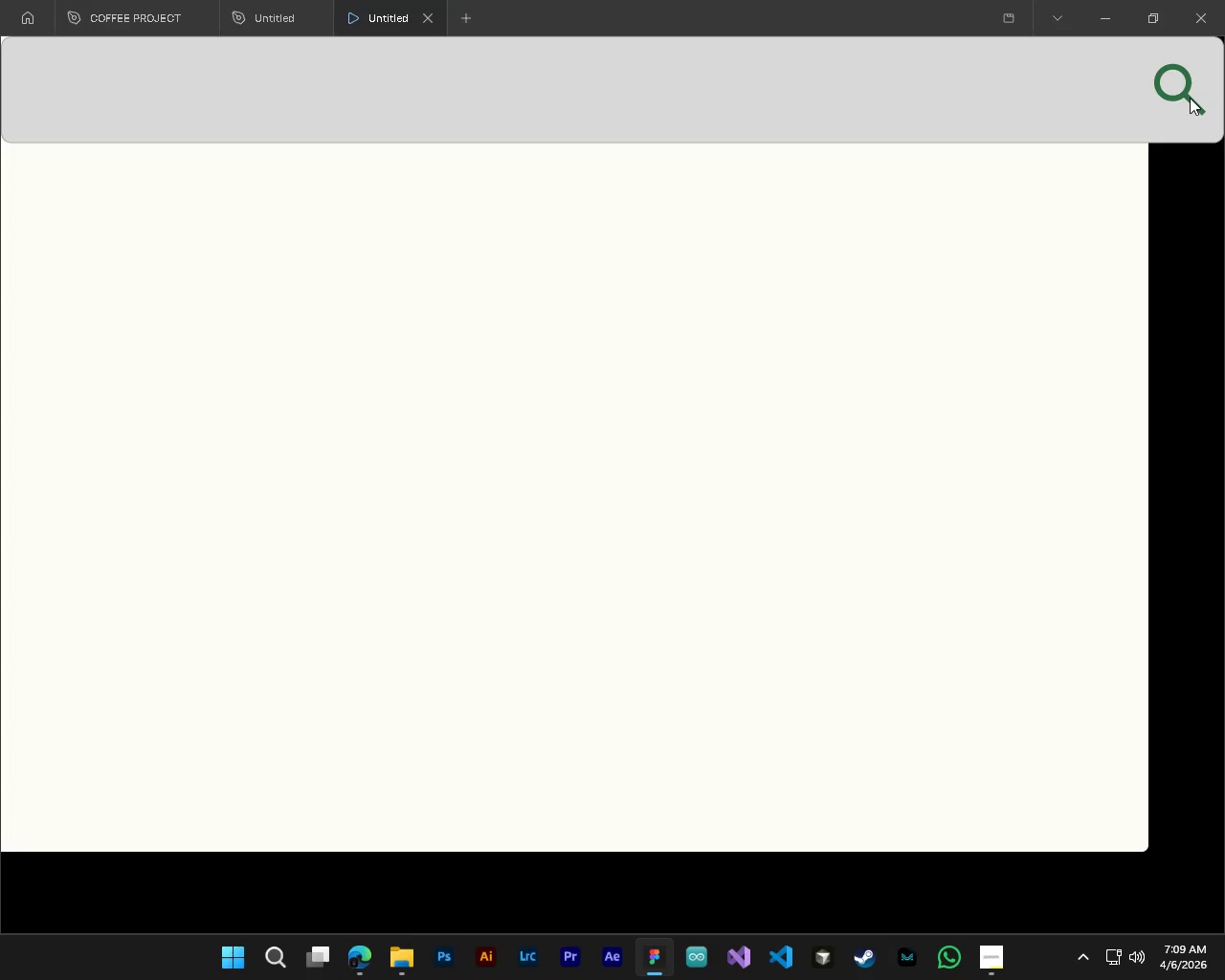 
left_click([1190, 98])
 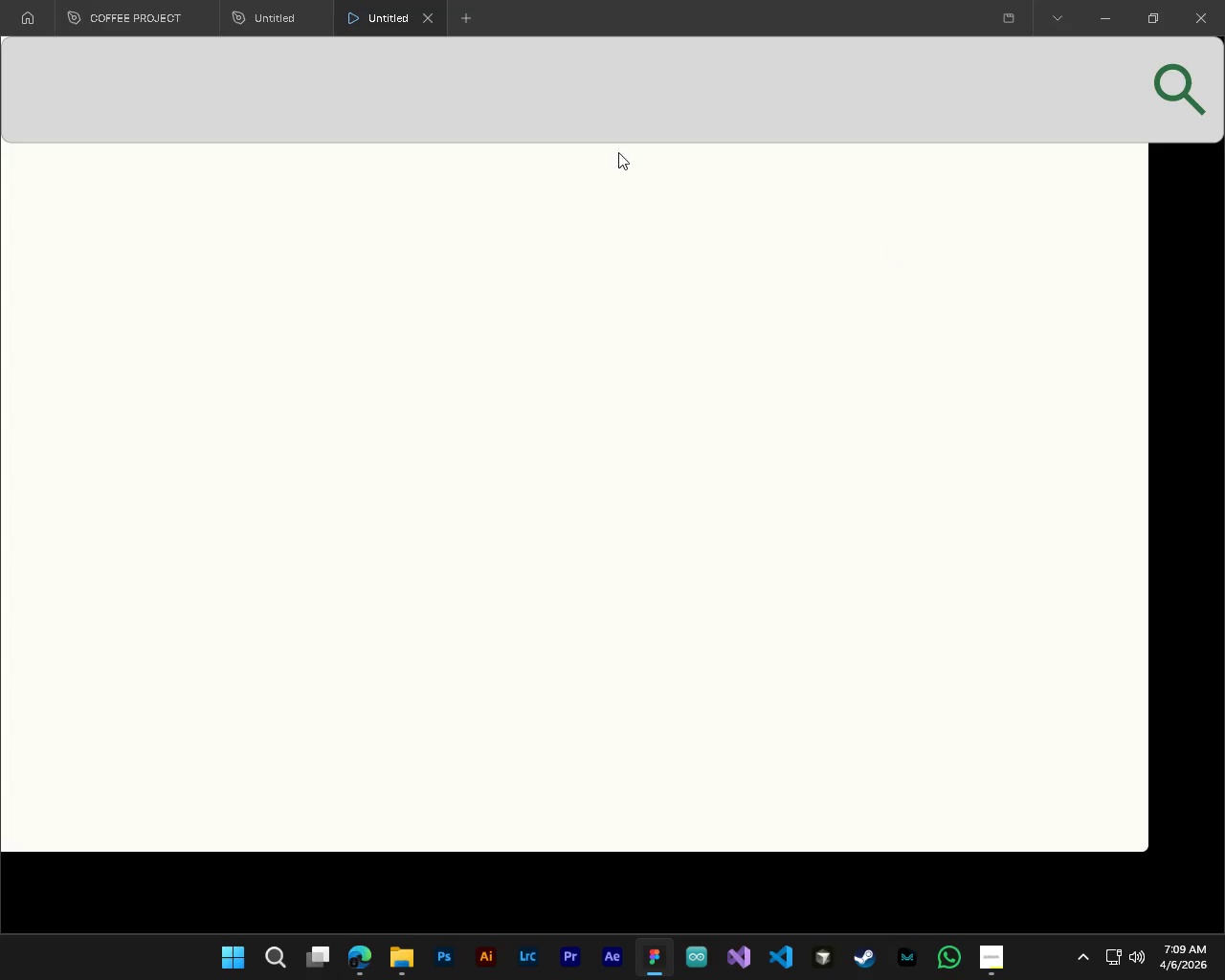 
left_click([344, 109])
 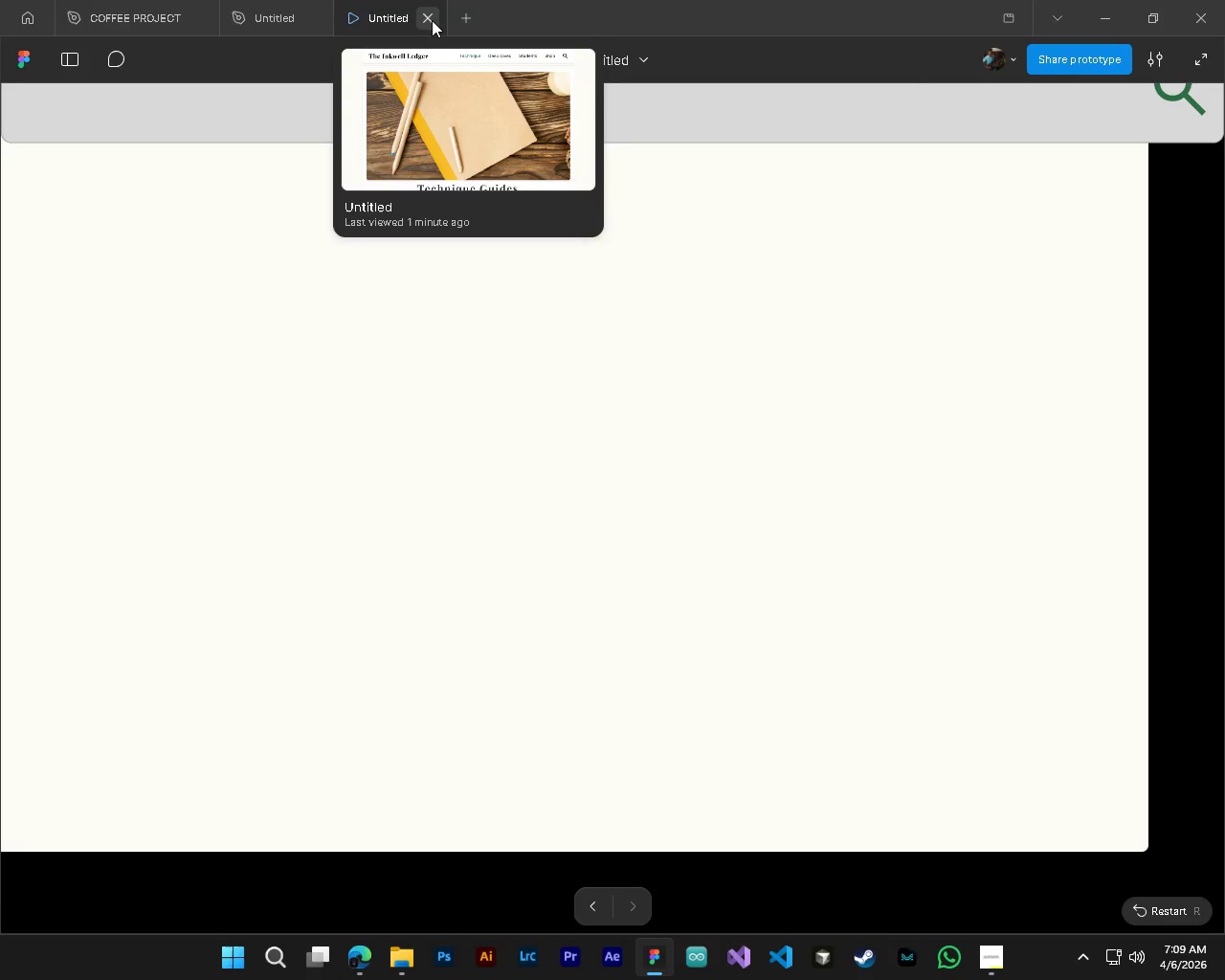 
left_click([432, 20])
 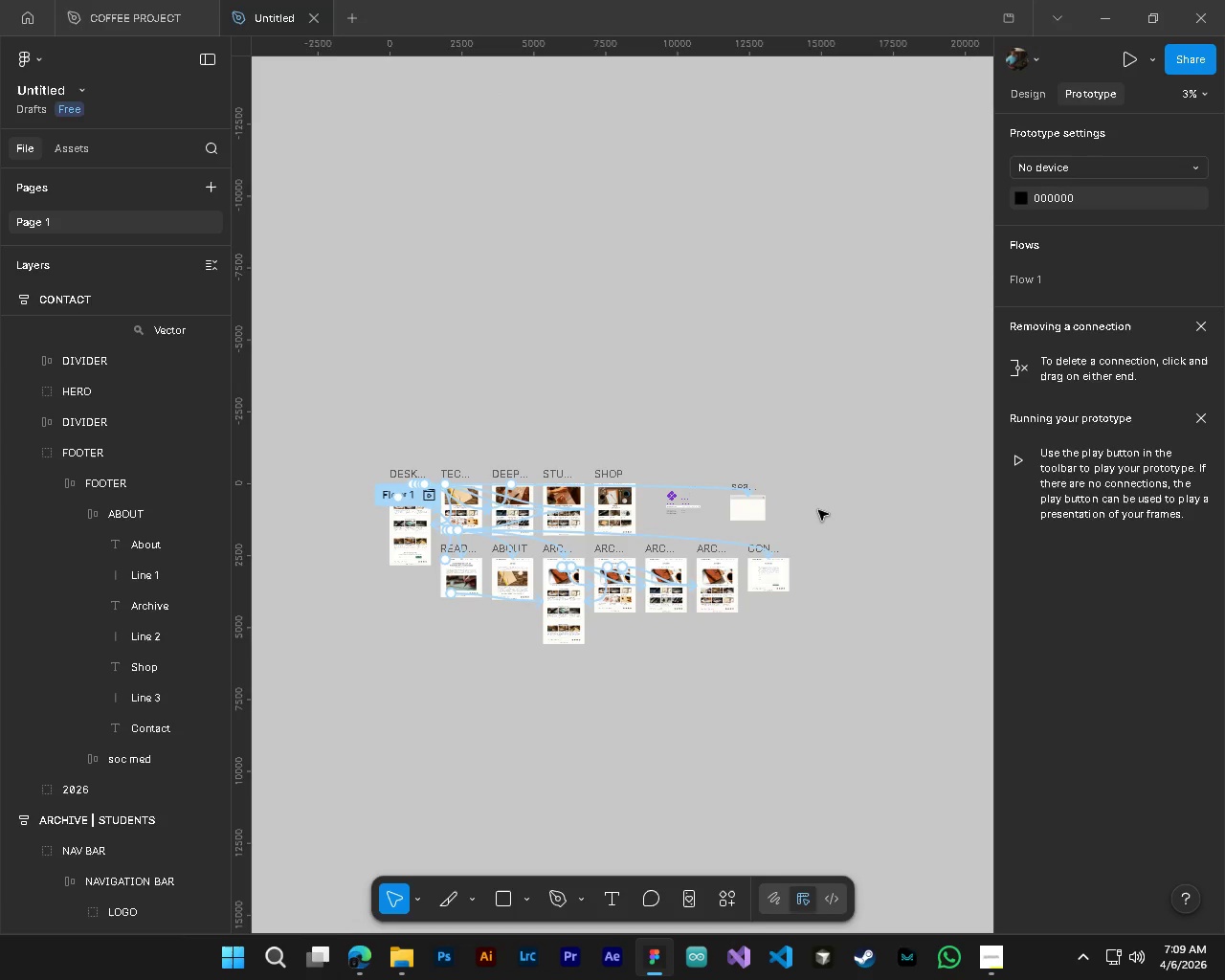 
left_click([818, 510])
 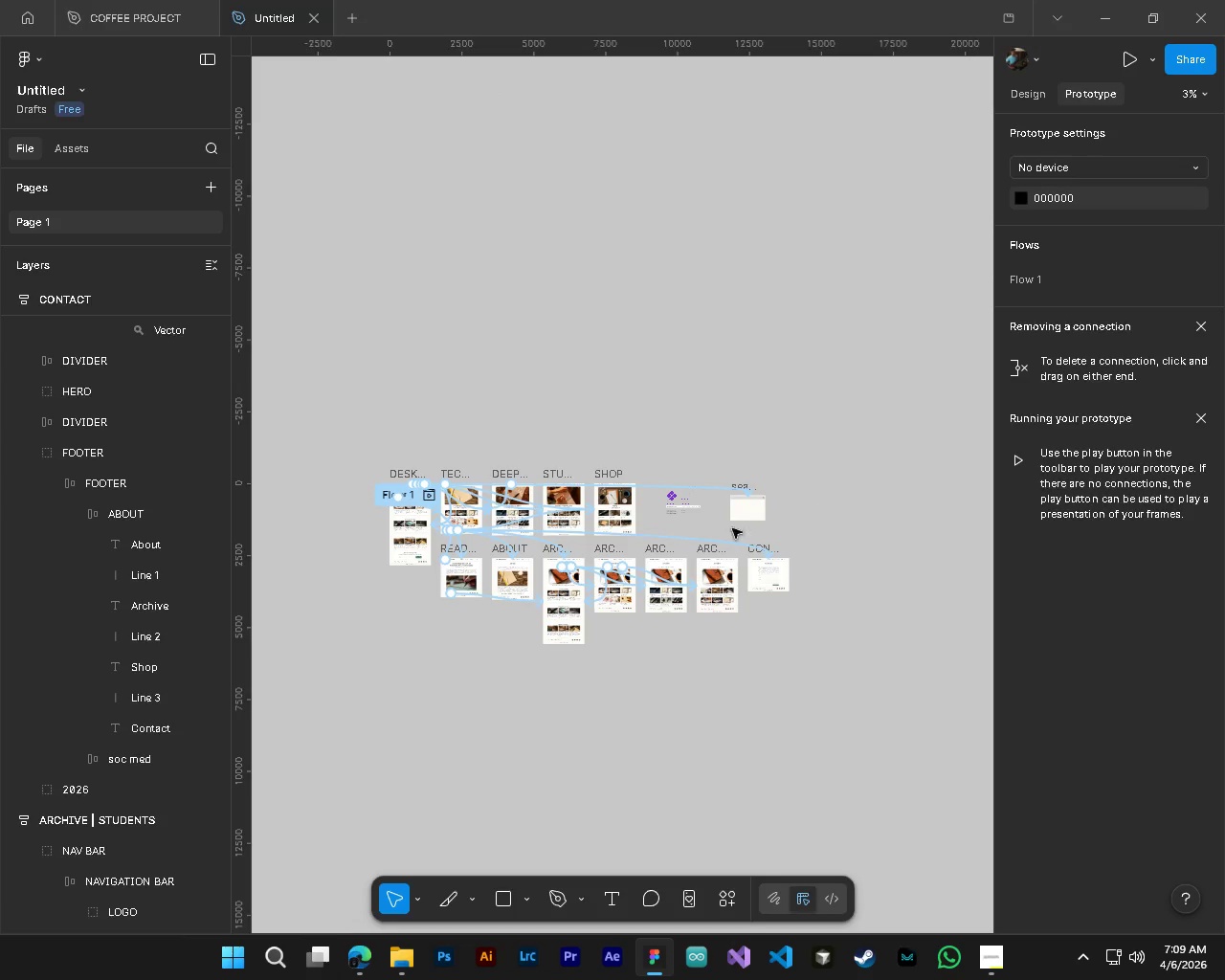 
hold_key(key=ControlLeft, duration=3.06)
 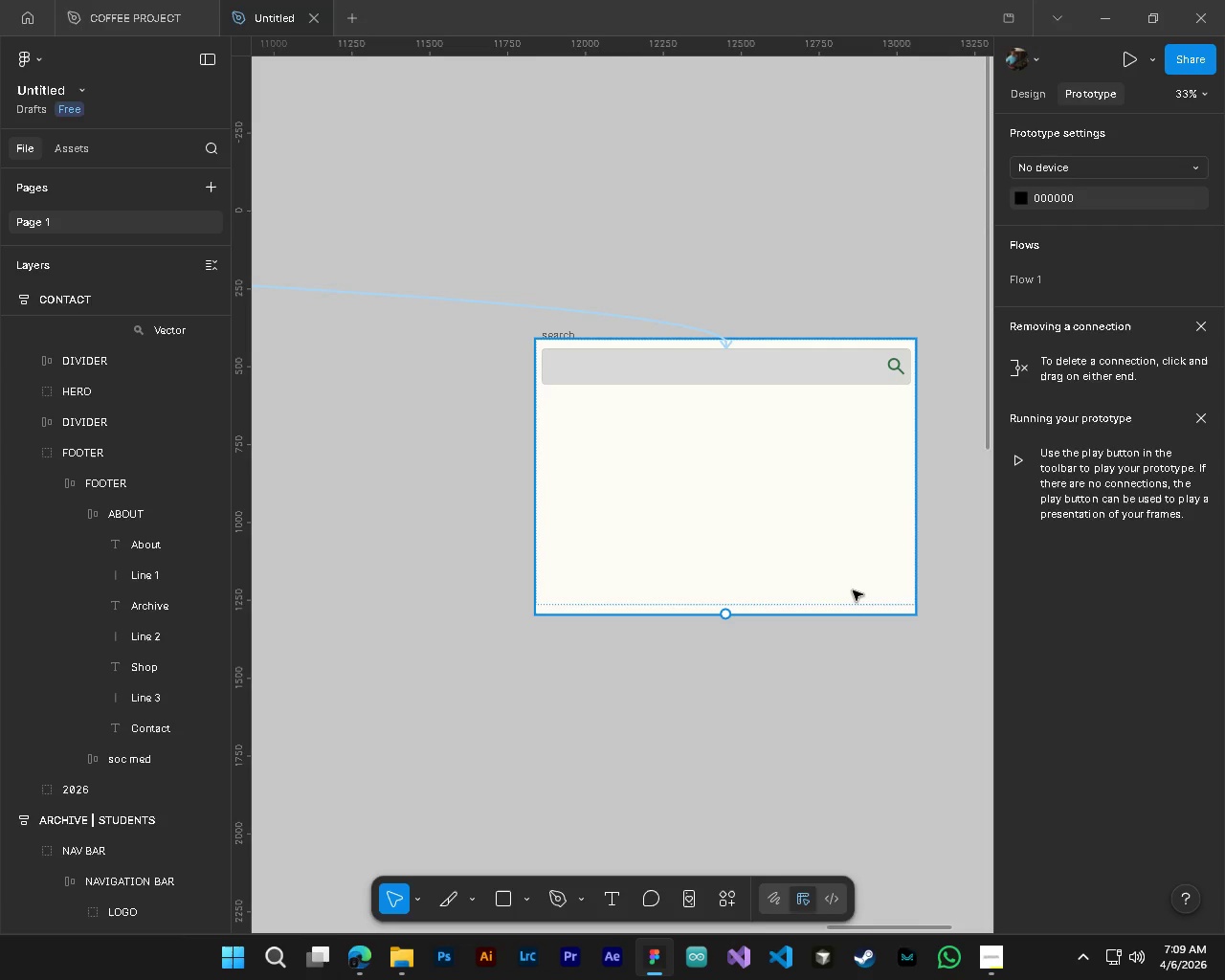 
hold_key(key=AltLeft, duration=1.5)
 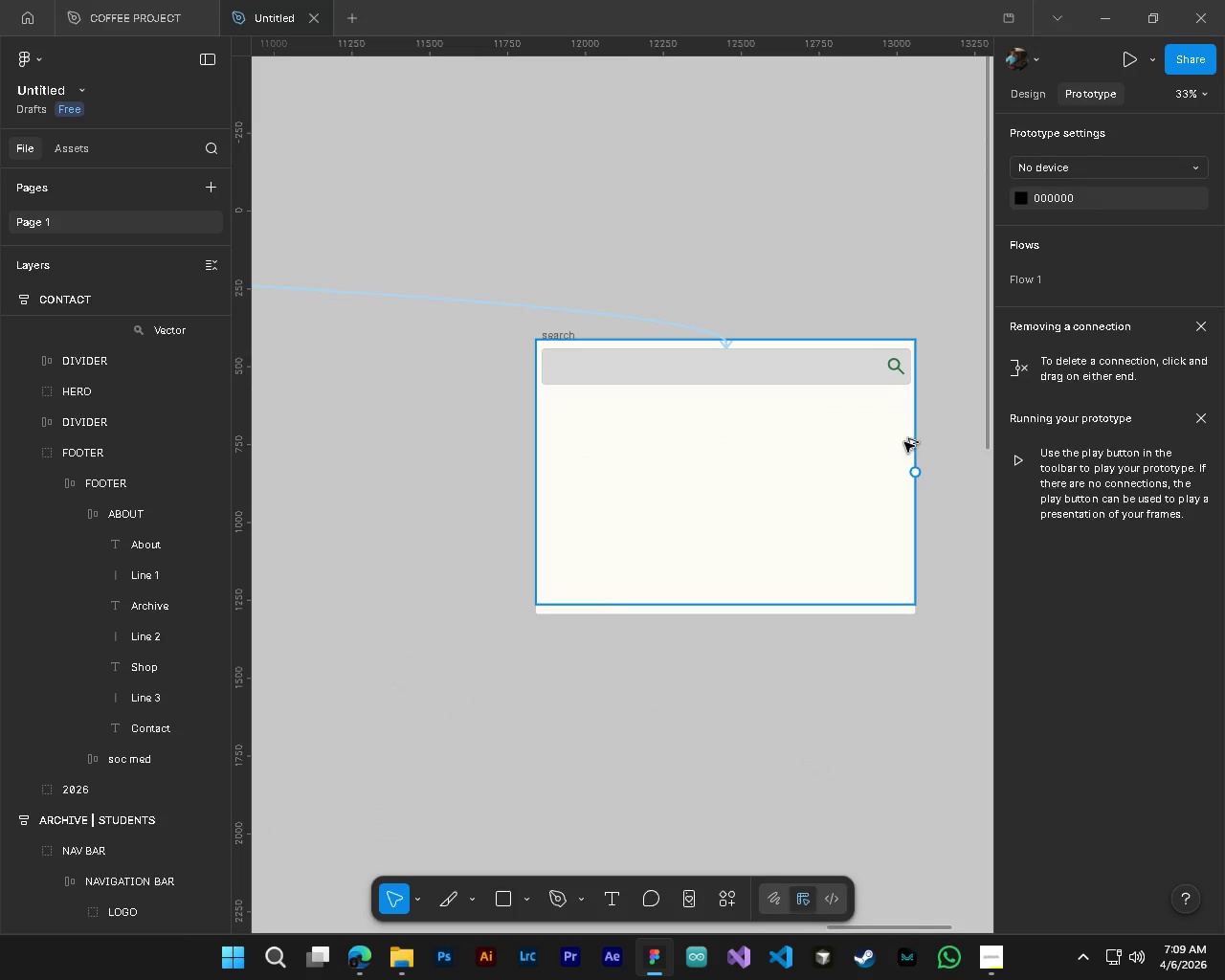 
hold_key(key=AltLeft, duration=1.49)
 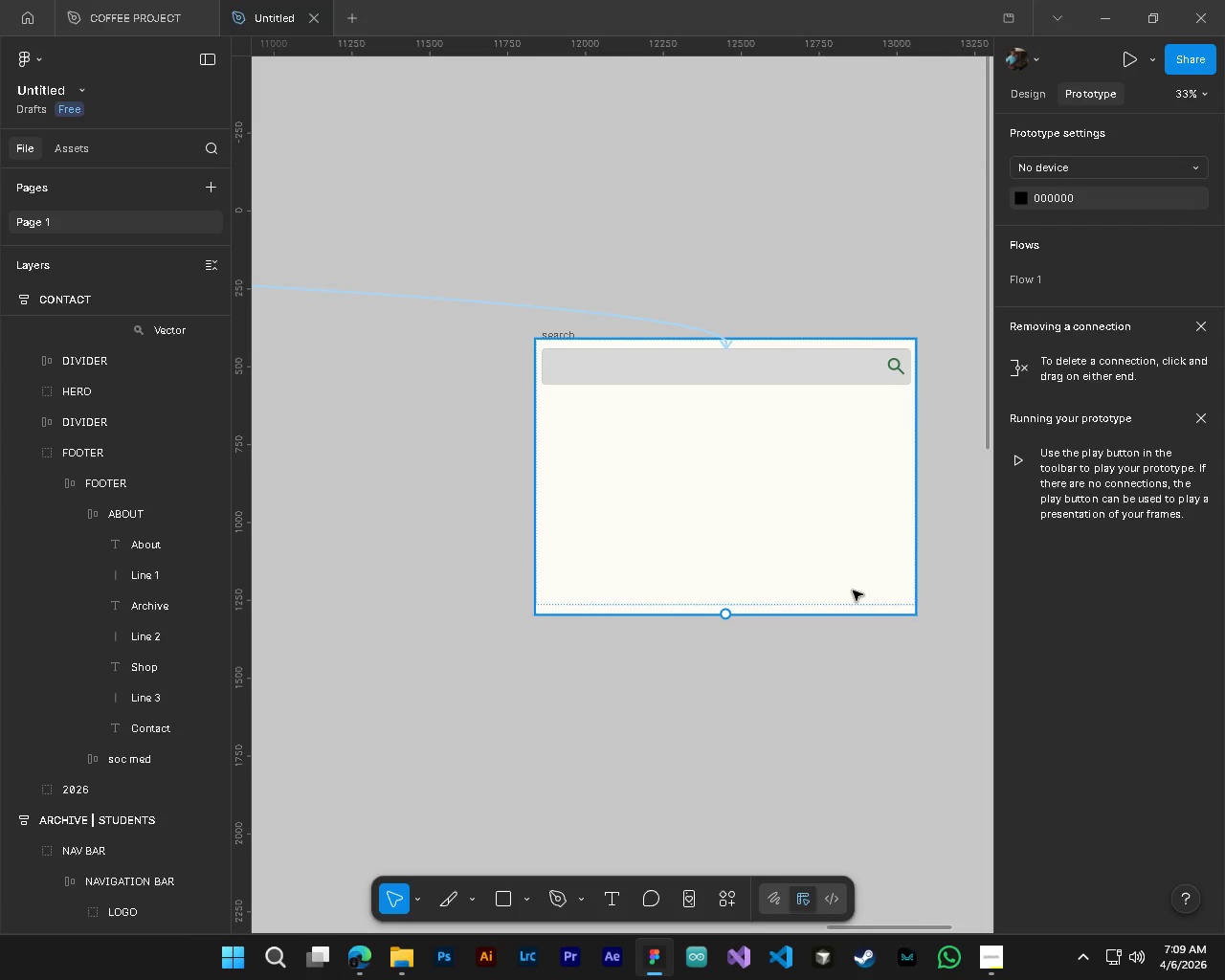 
scroll: coordinate [961, 479], scroll_direction: up, amount: 19.0
 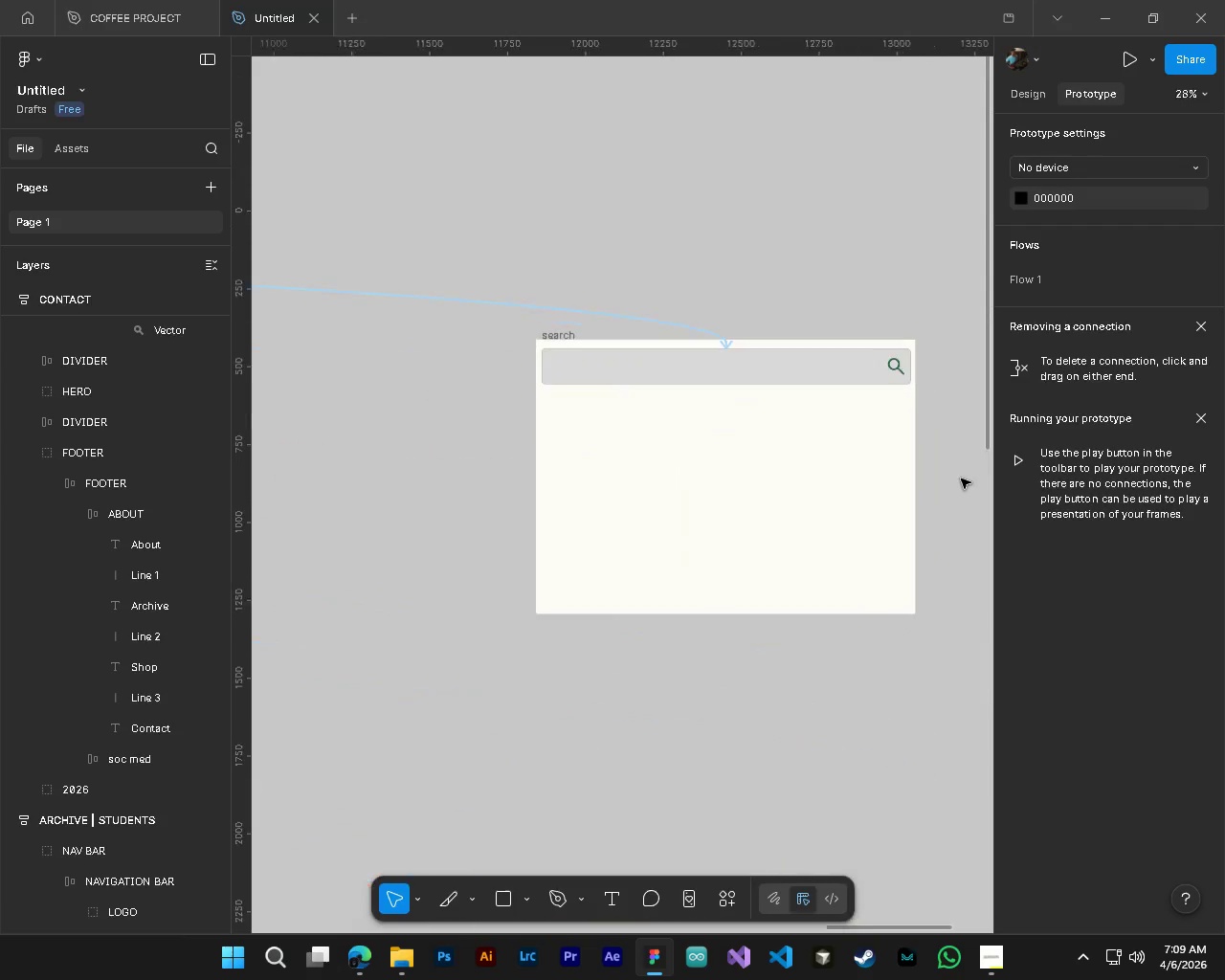 
hold_key(key=ControlLeft, duration=1.06)
hold_key(key=AltLeft, duration=0.84)
scroll: coordinate [853, 590], scroll_direction: down, amount: 12.0
 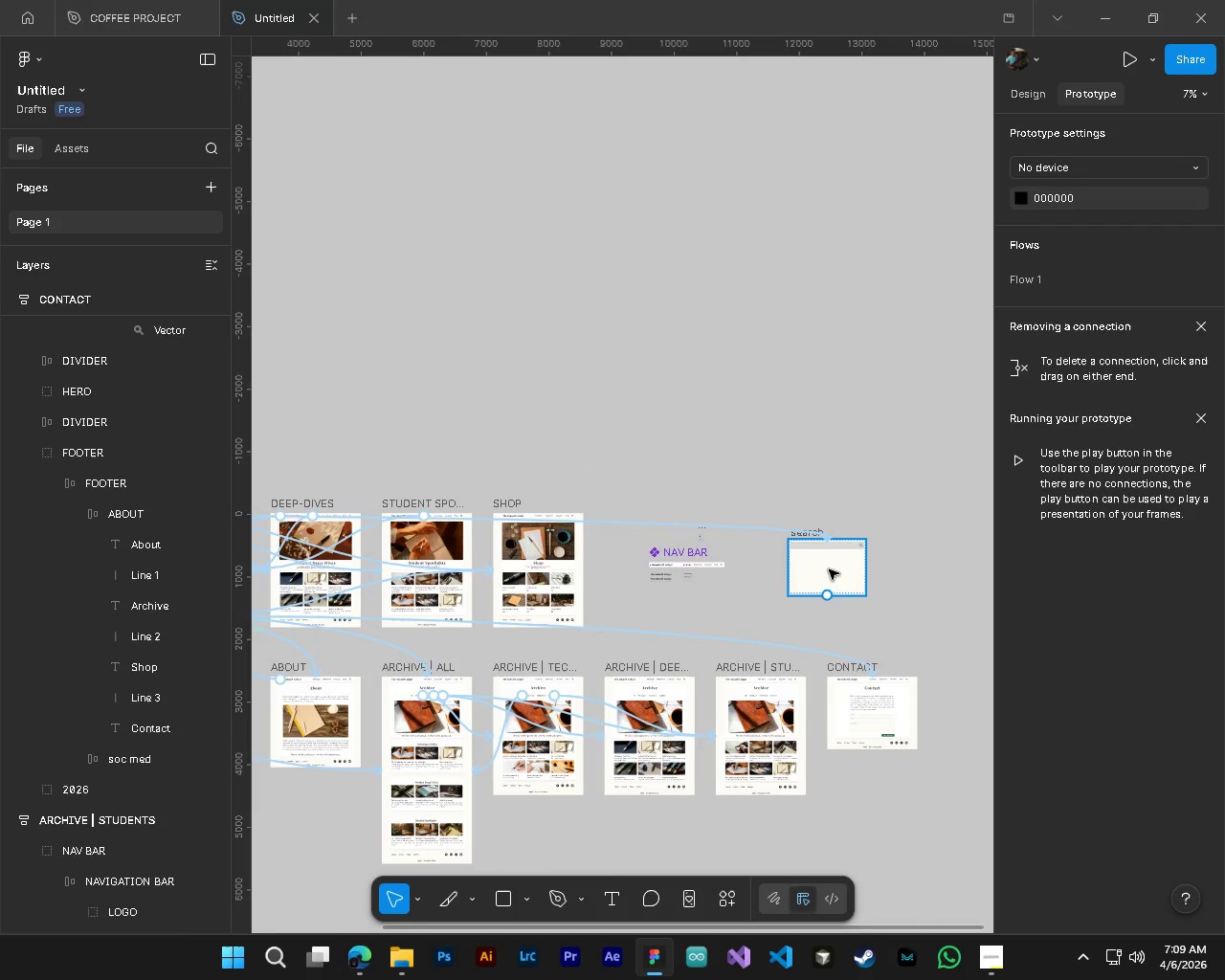 
hold_key(key=ControlLeft, duration=1.16)
hold_key(key=AltLeft, duration=1.06)
scroll: coordinate [845, 535], scroll_direction: up, amount: 14.0
 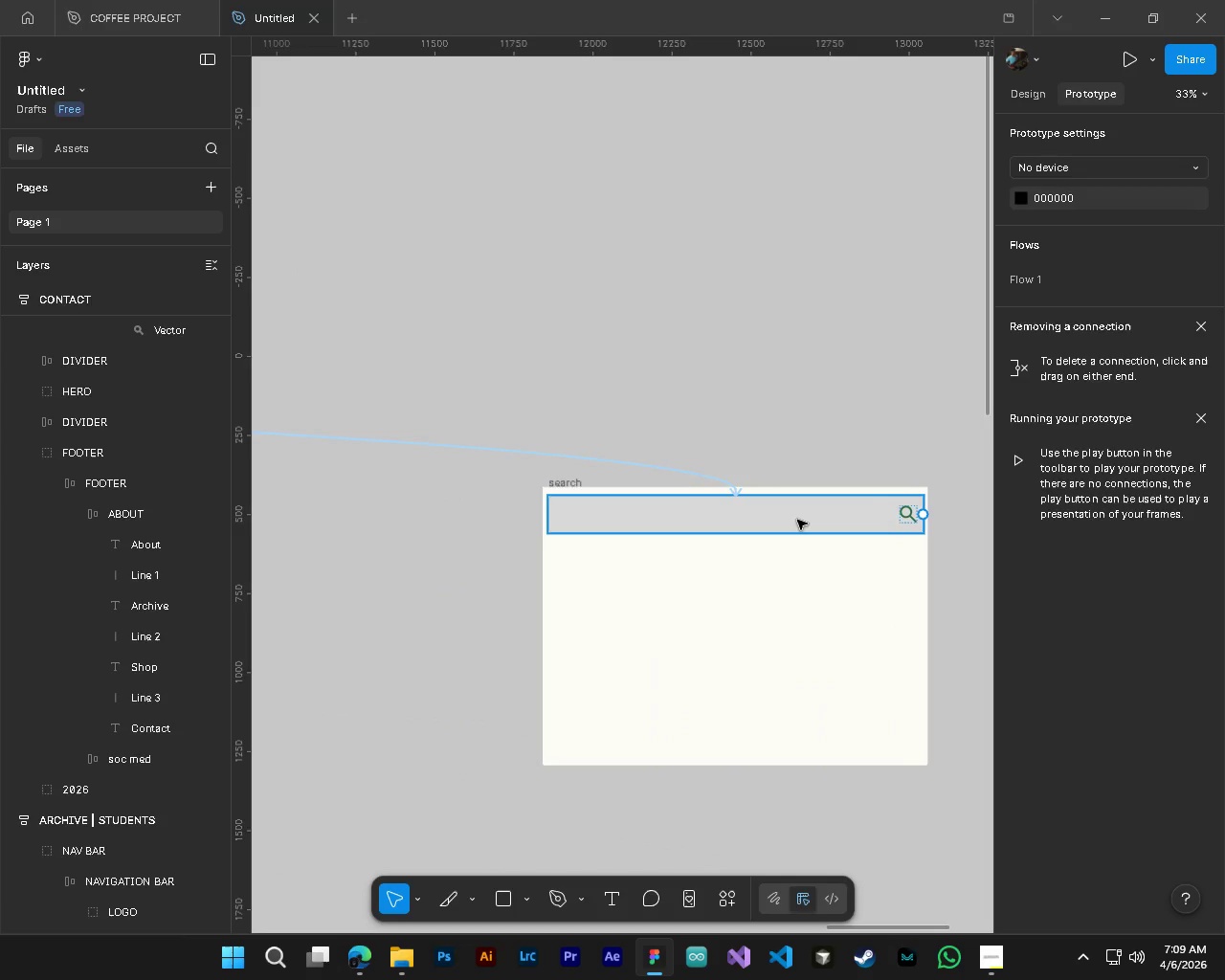 
left_click([797, 520])
 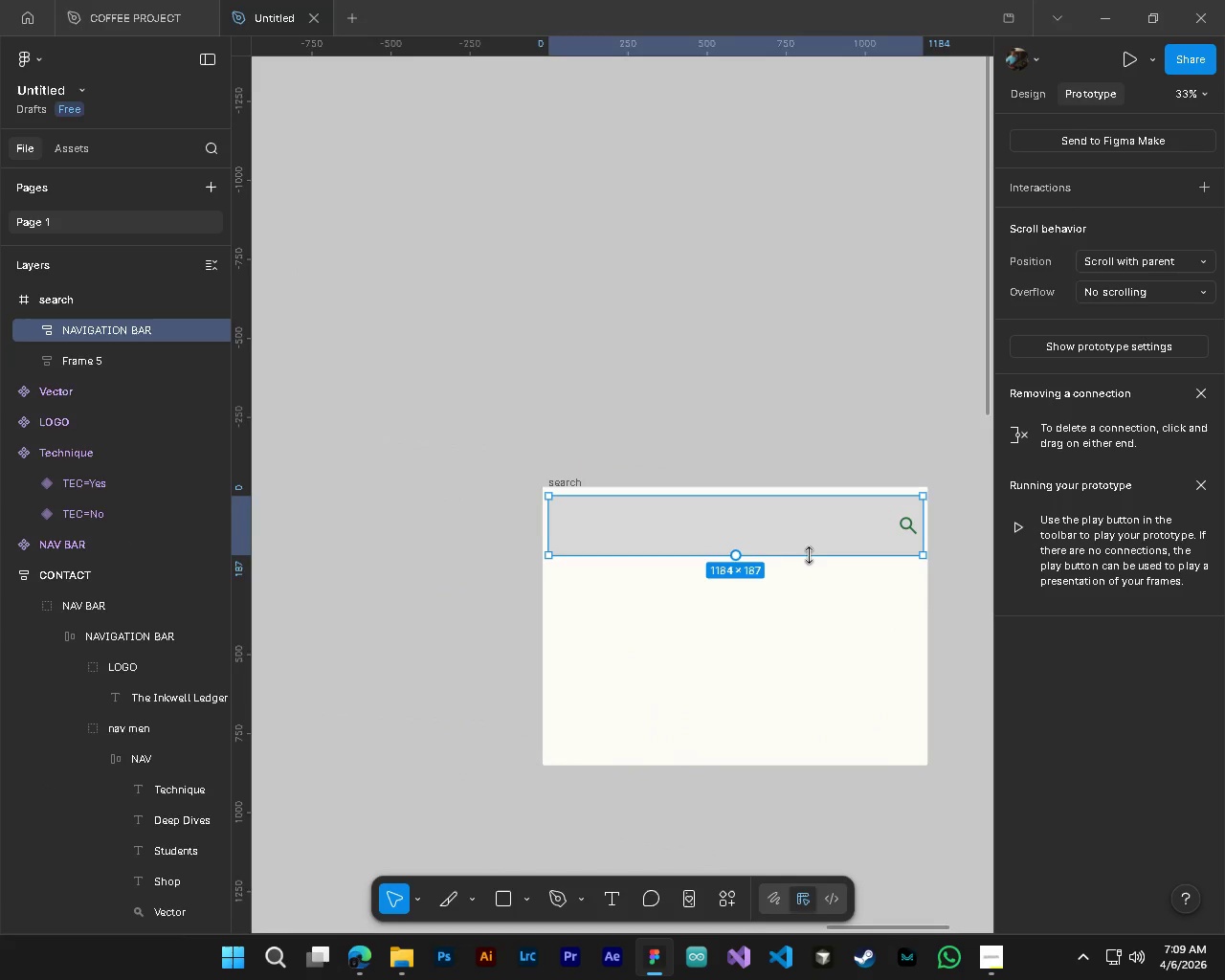 
hold_key(key=ControlLeft, duration=0.53)
 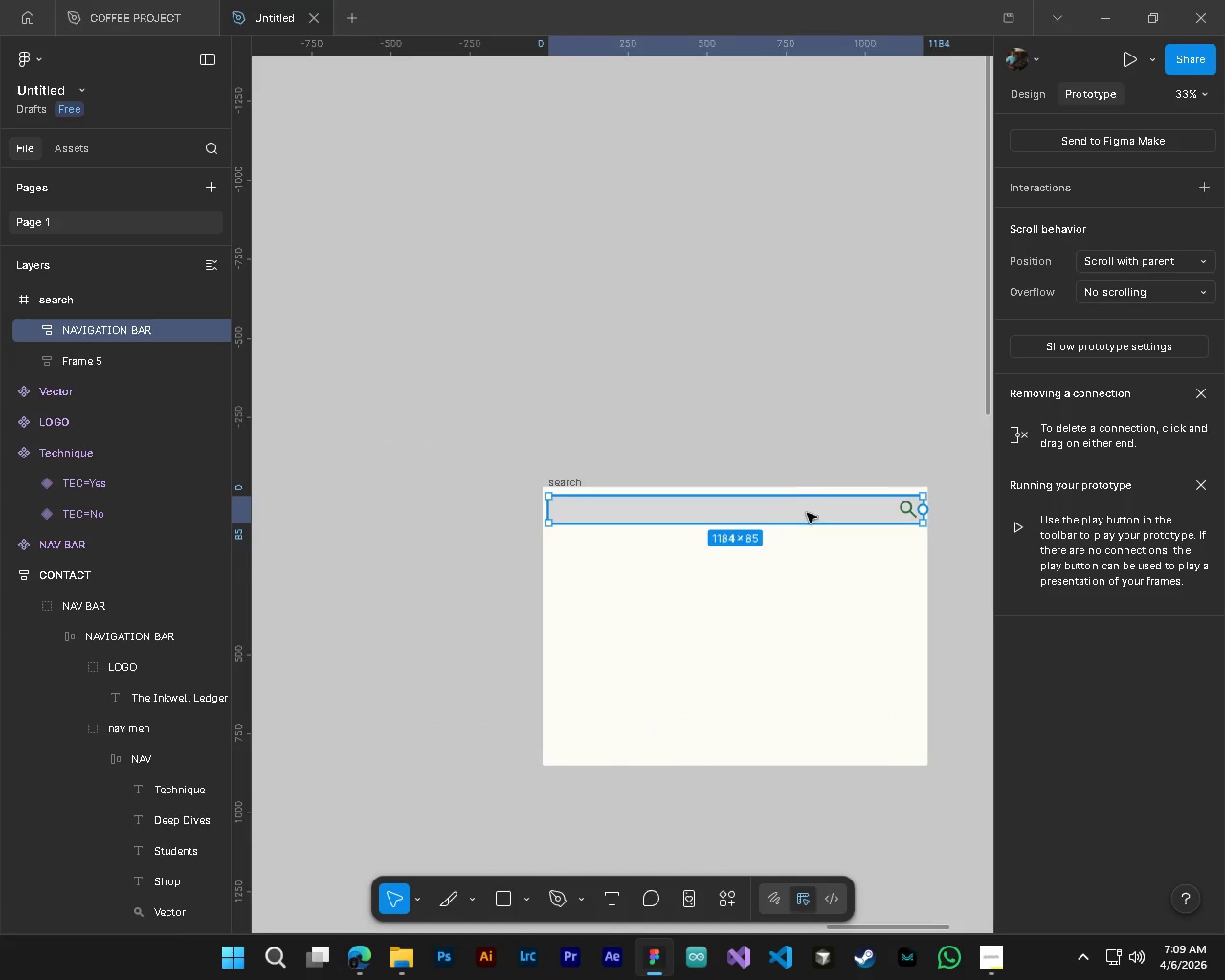 
key(Control+ControlLeft)
 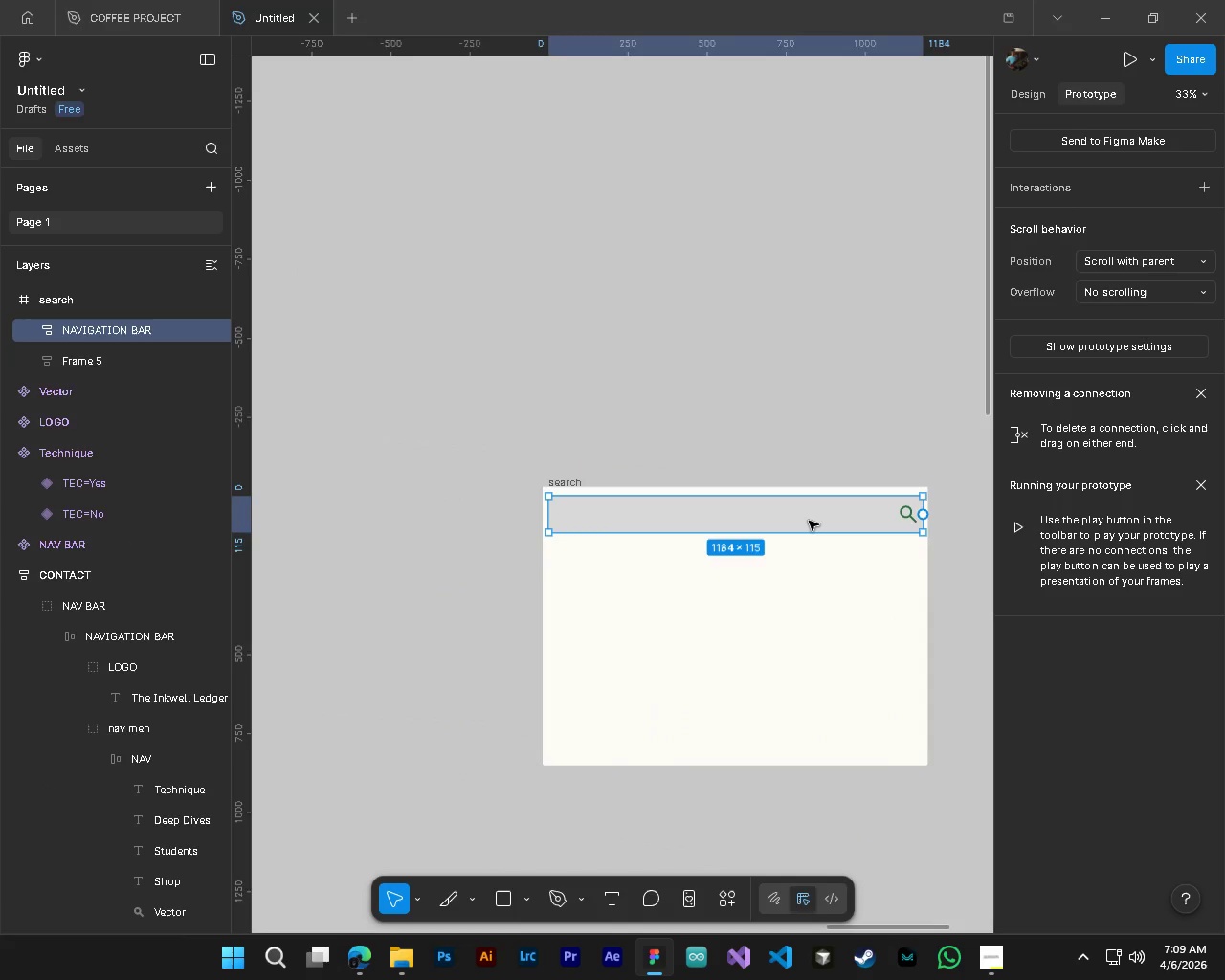 
key(Control+Z)
 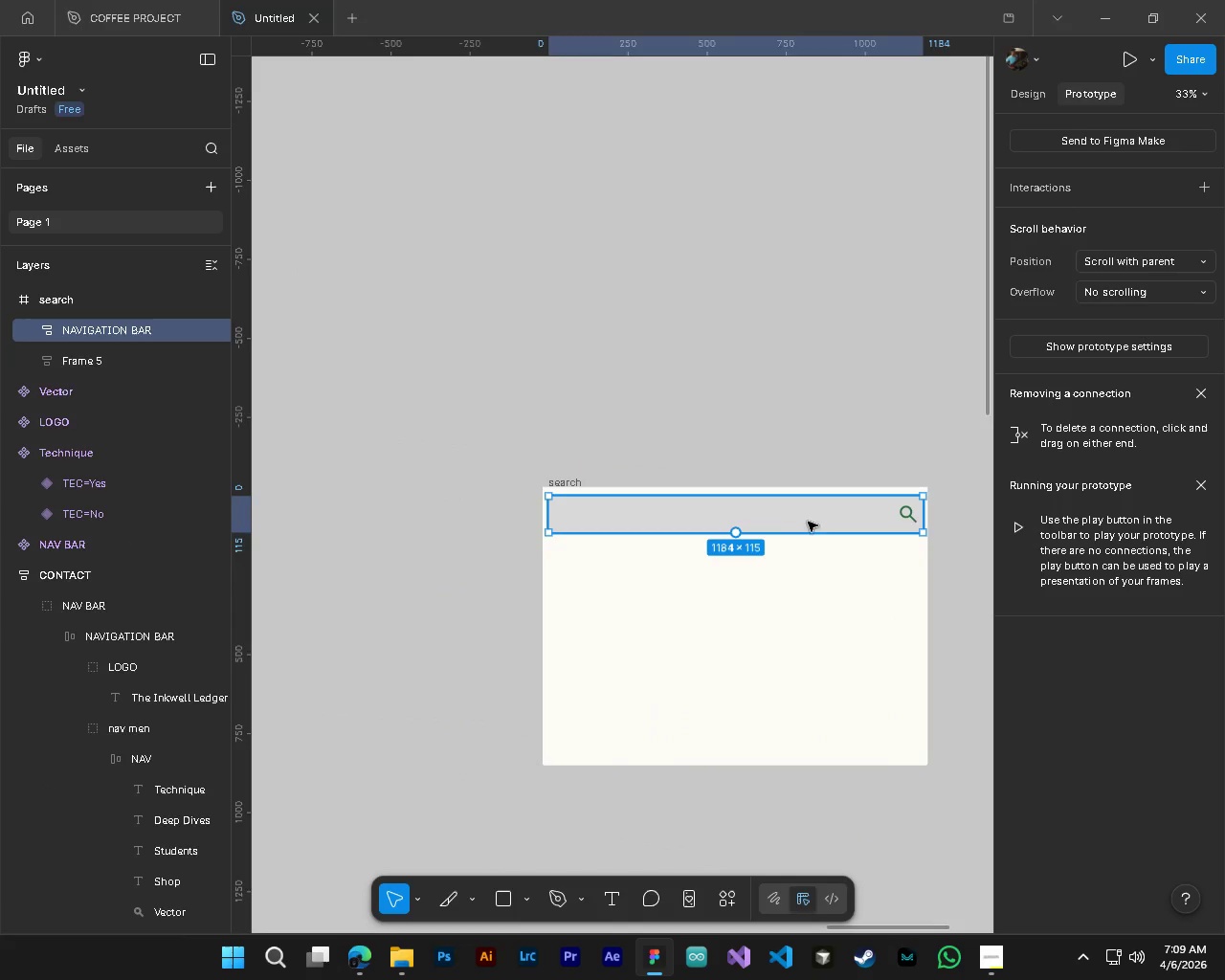 
hold_key(key=ControlLeft, duration=0.58)
hold_key(key=AltLeft, duration=0.45)
scroll: coordinate [791, 557], scroll_direction: down, amount: 12.0
 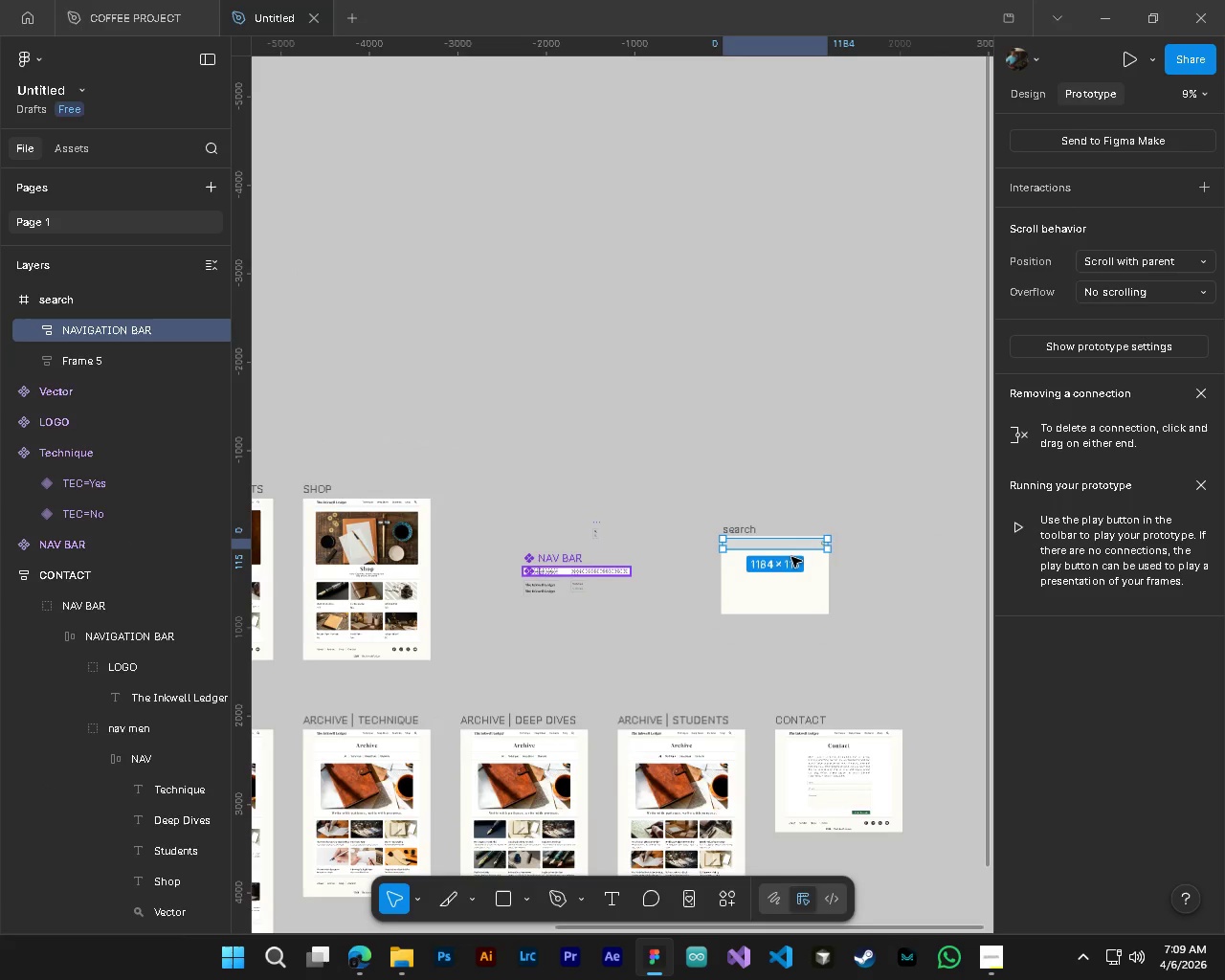 
hold_key(key=ControlLeft, duration=0.56)
 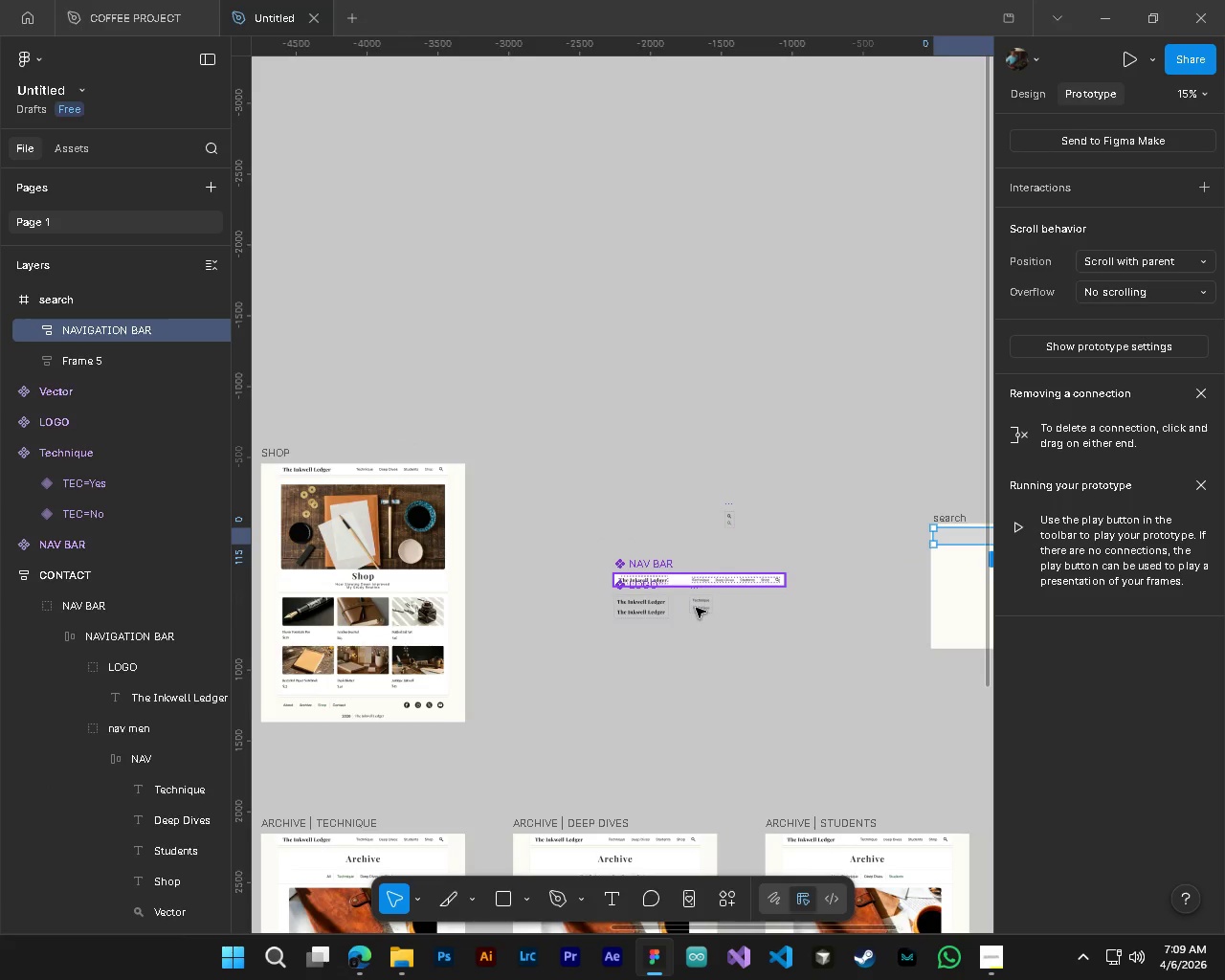 
hold_key(key=AltLeft, duration=0.47)
 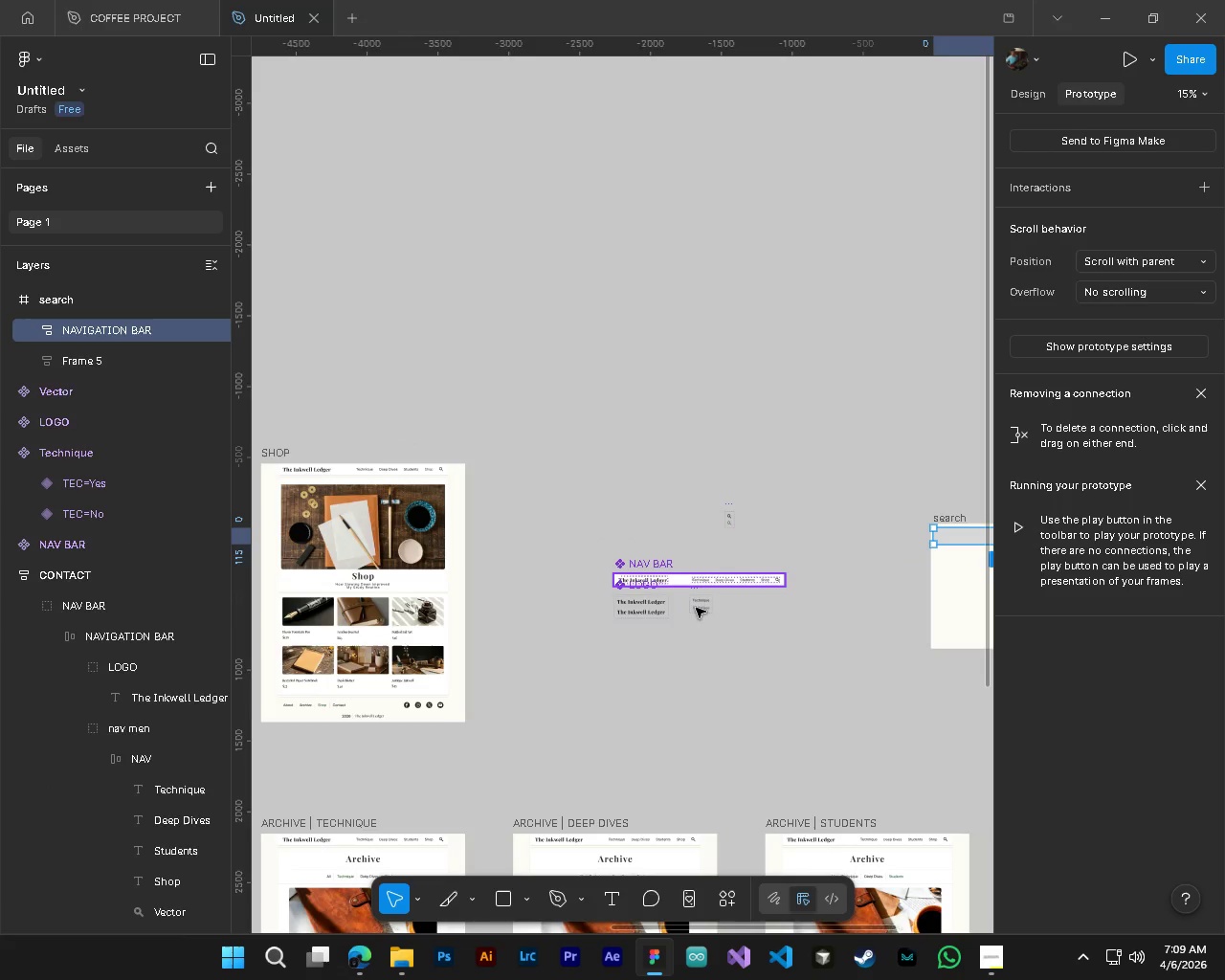 
key(Shift+ShiftLeft)
 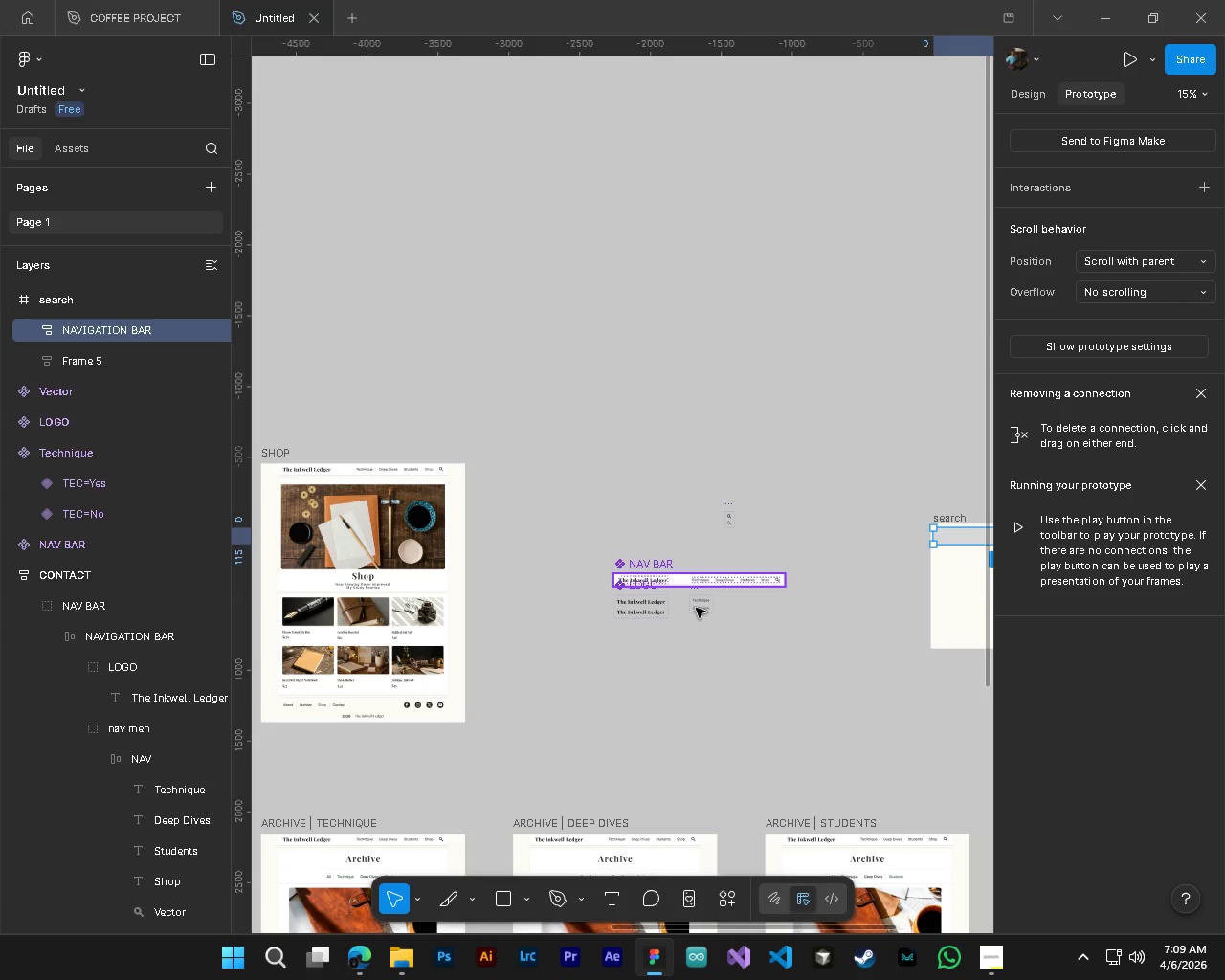 
scroll: coordinate [696, 608], scroll_direction: up, amount: 8.0
 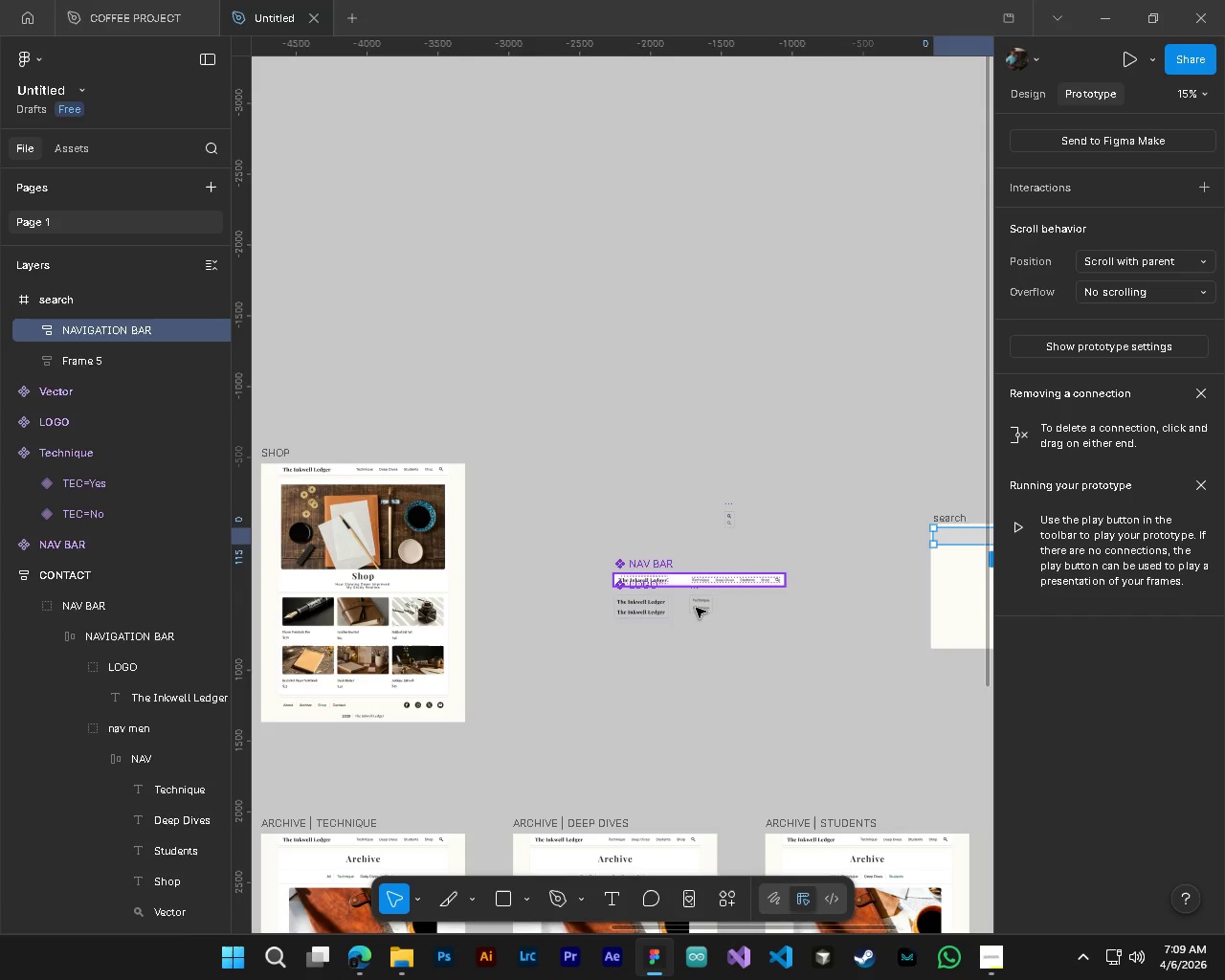 
hold_key(key=ShiftLeft, duration=1.03)
 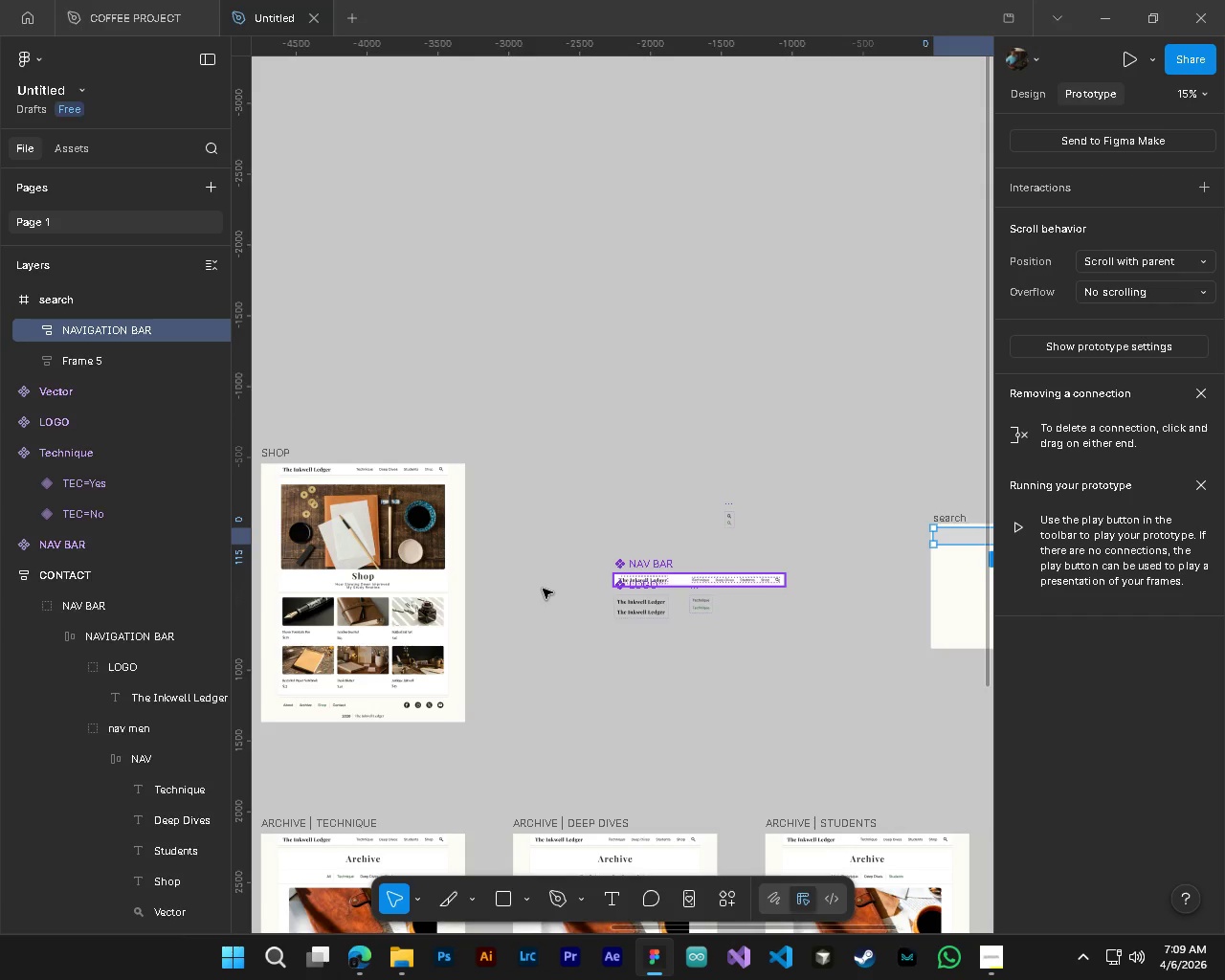 
hold_key(key=AltLeft, duration=0.88)
 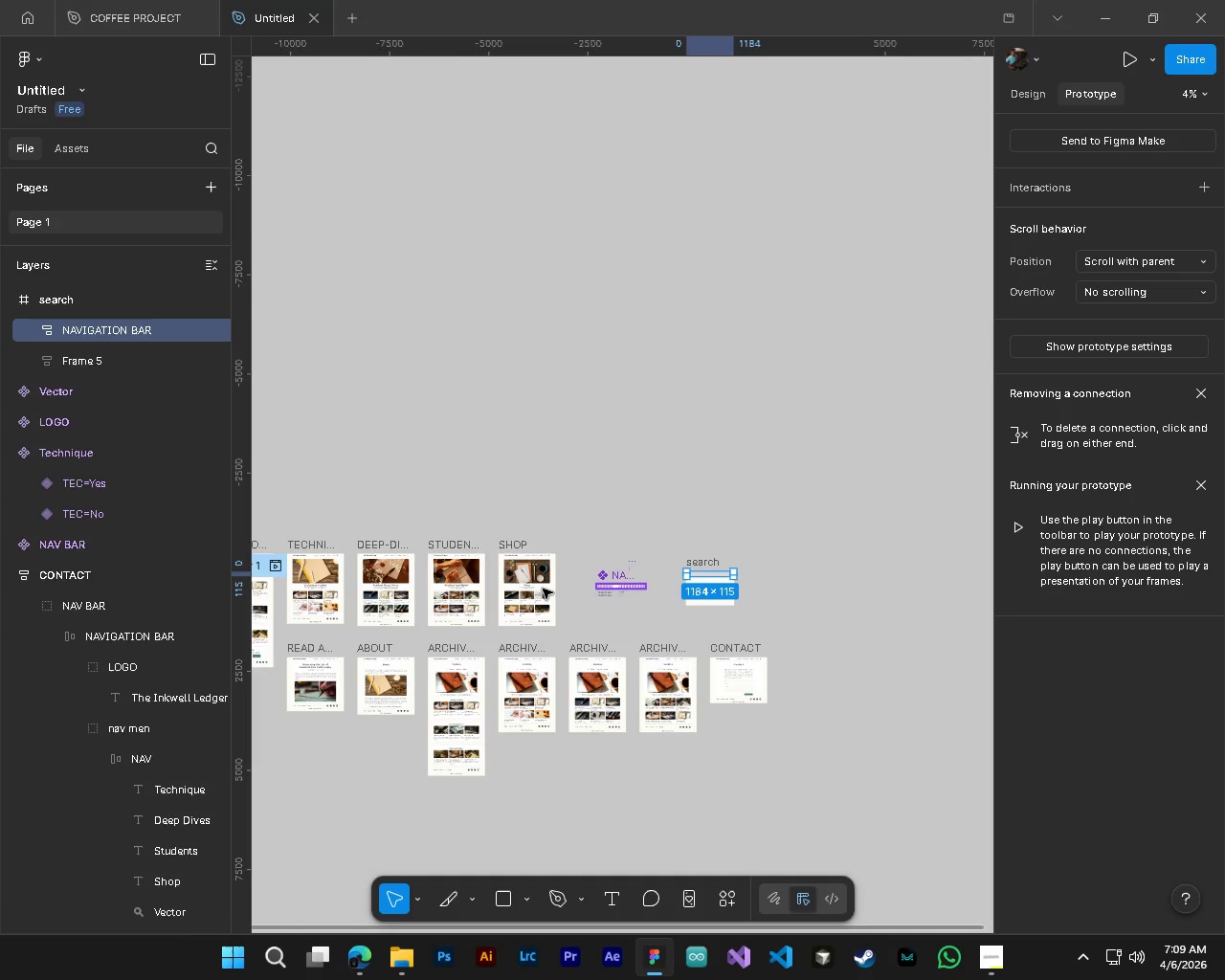 
hold_key(key=ControlLeft, duration=0.94)
 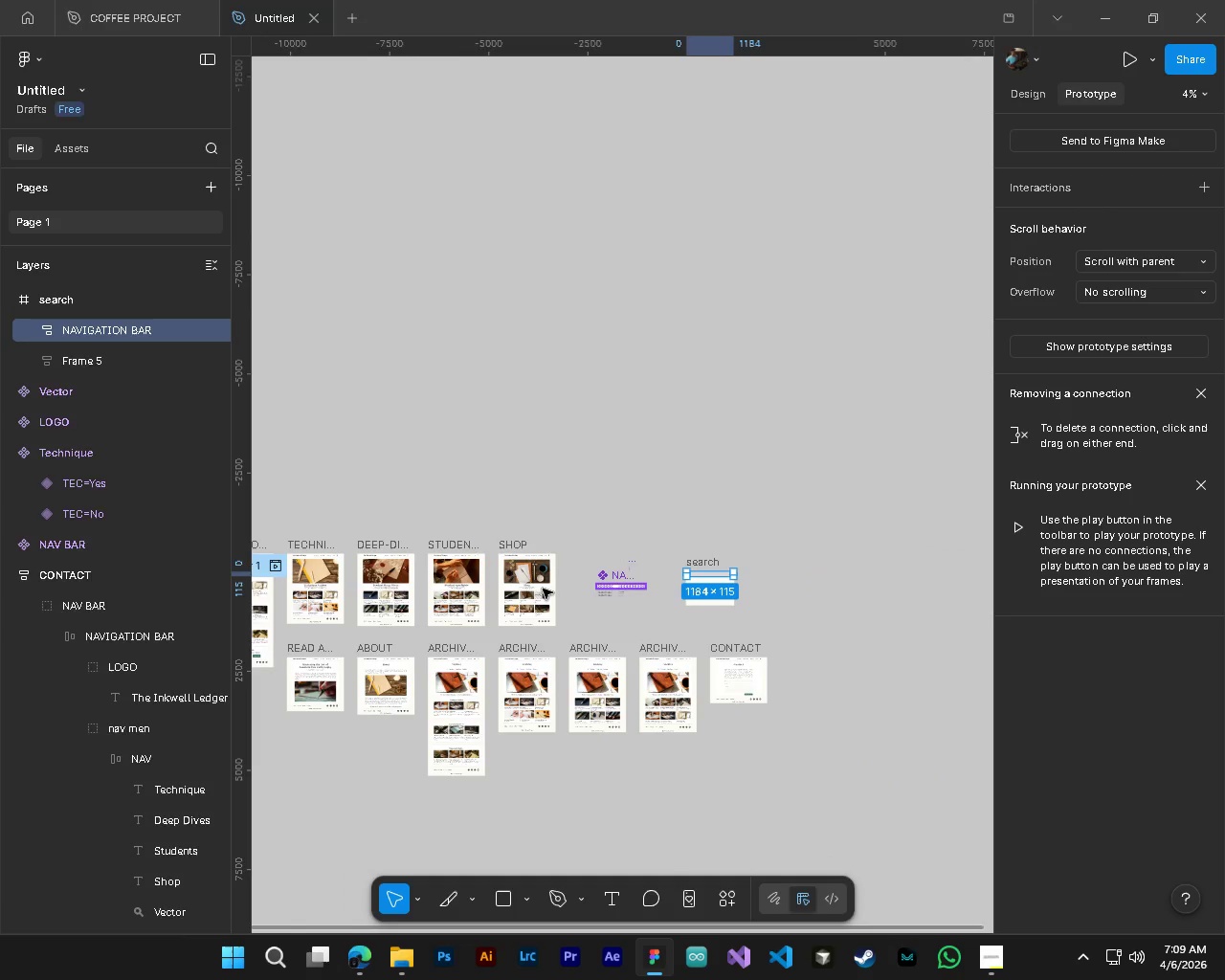 
hold_key(key=ShiftLeft, duration=1.53)
 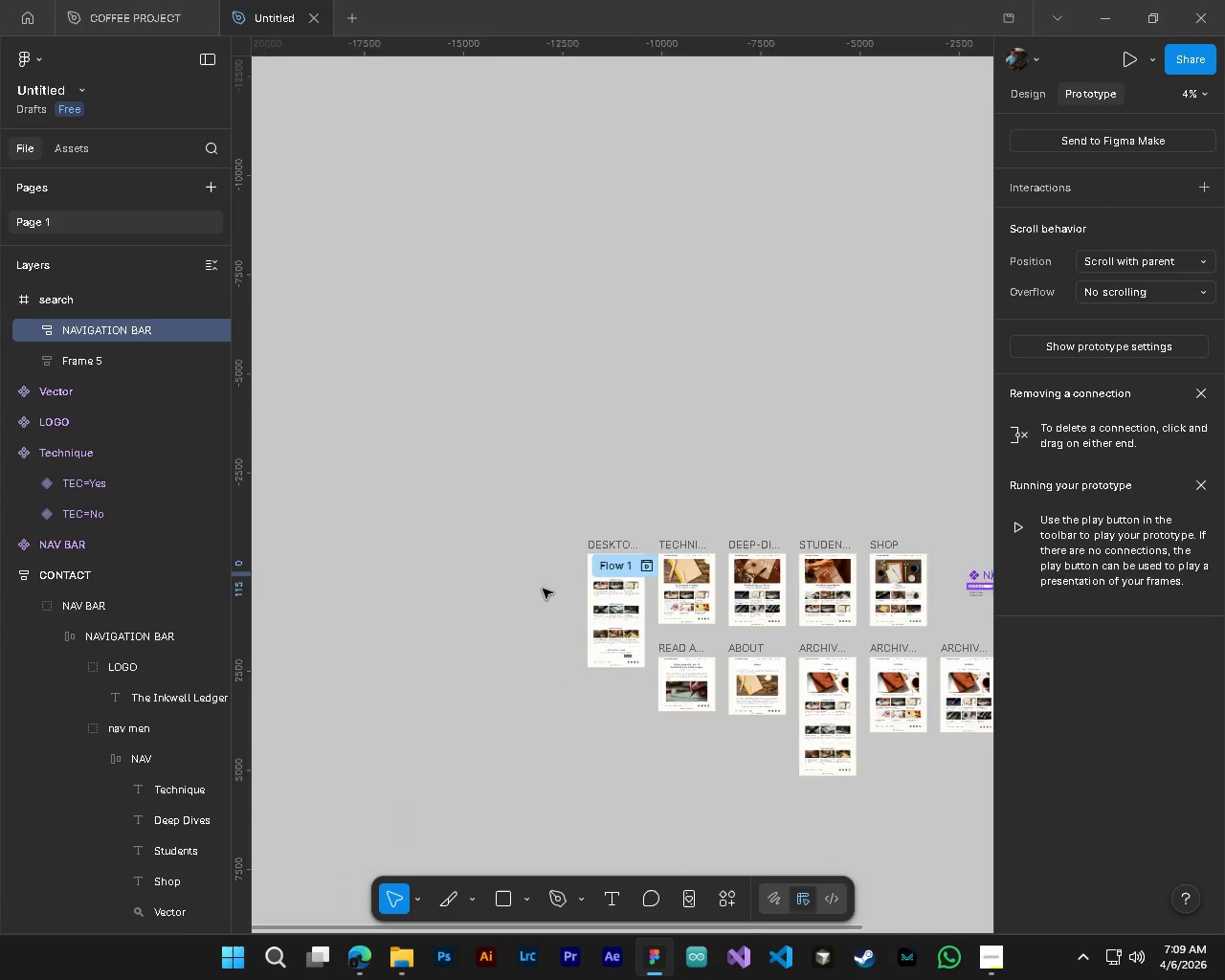 
scroll: coordinate [543, 589], scroll_direction: down, amount: 10.0
 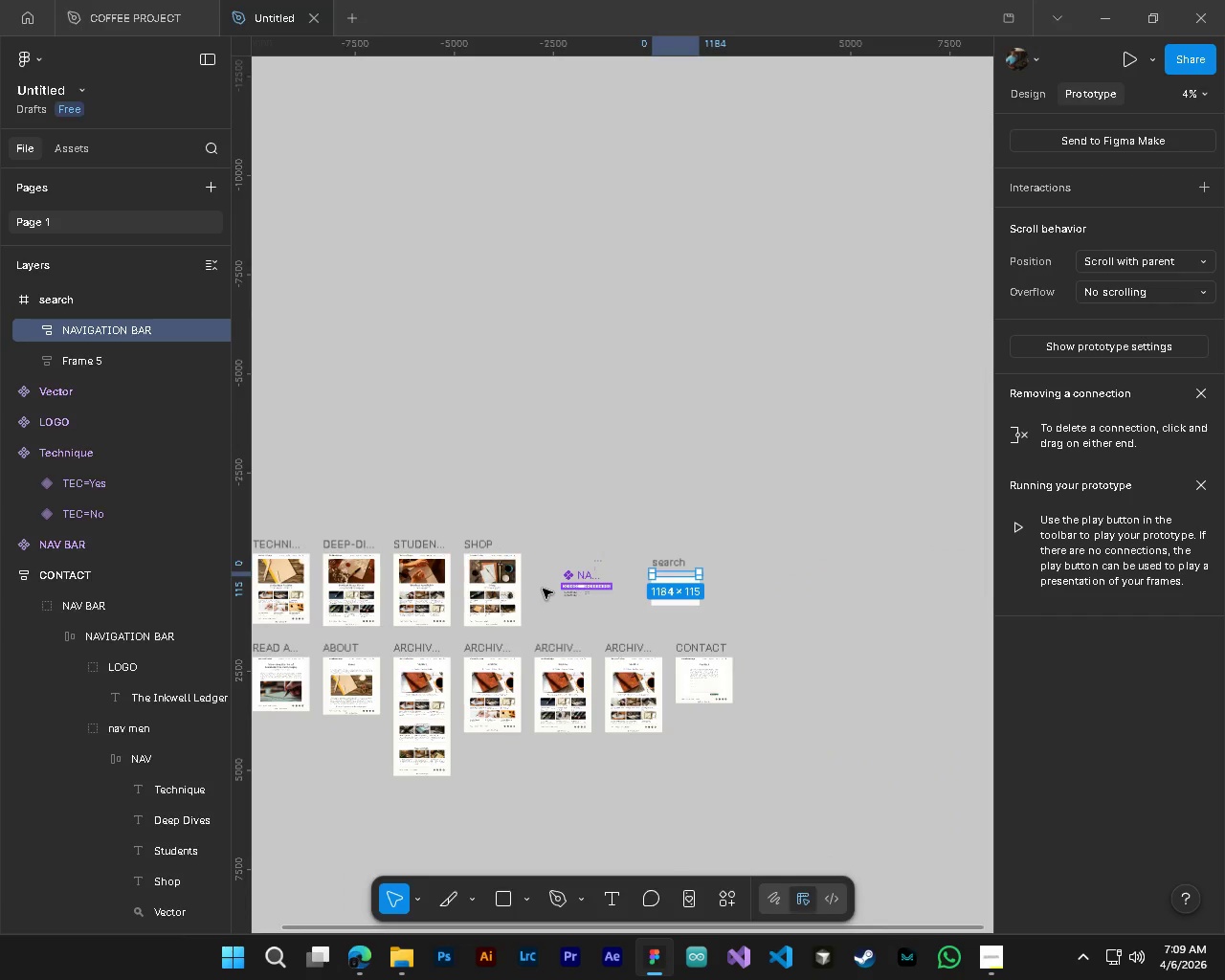 
scroll: coordinate [543, 589], scroll_direction: up, amount: 5.0
 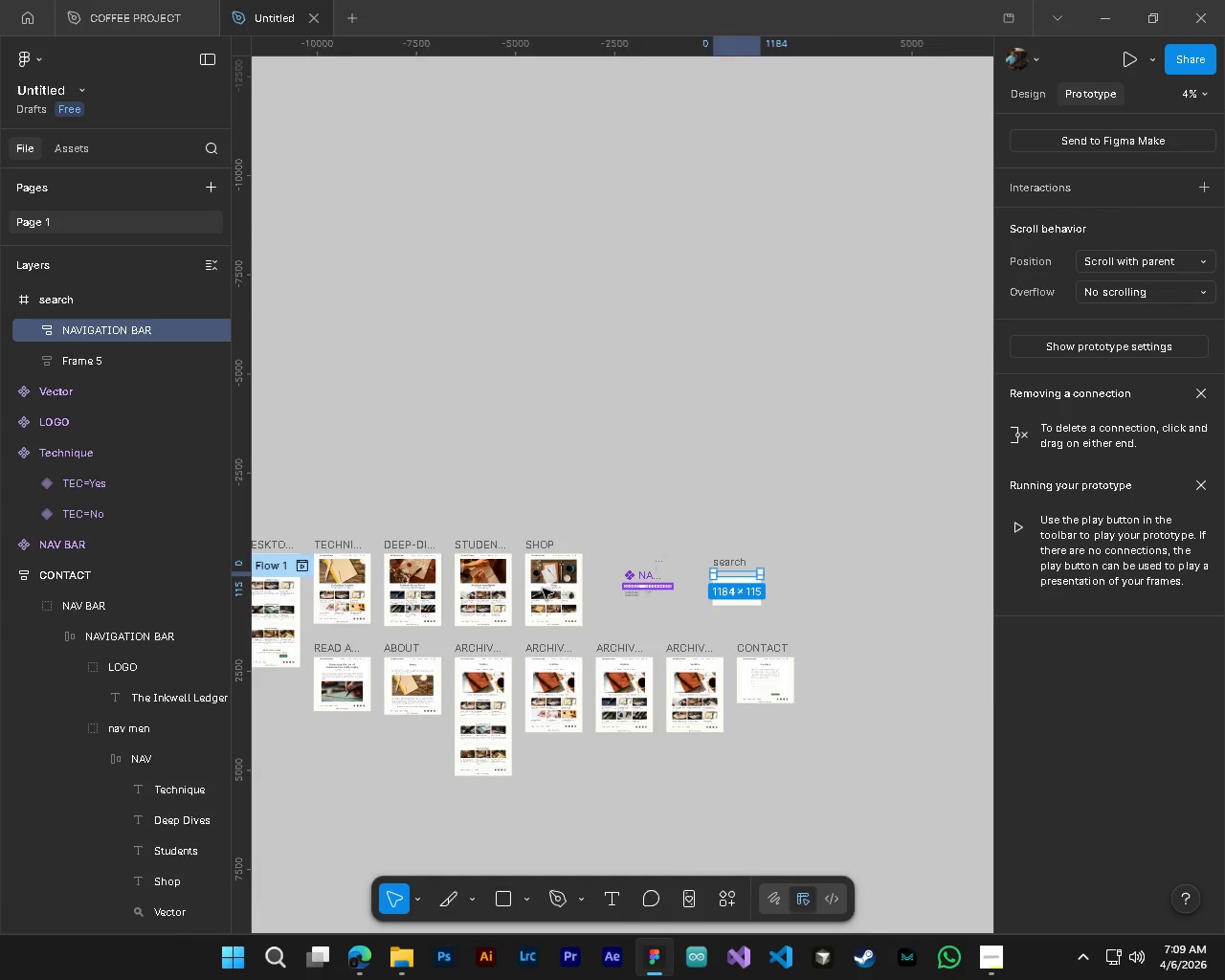 
hold_key(key=ShiftLeft, duration=1.52)
 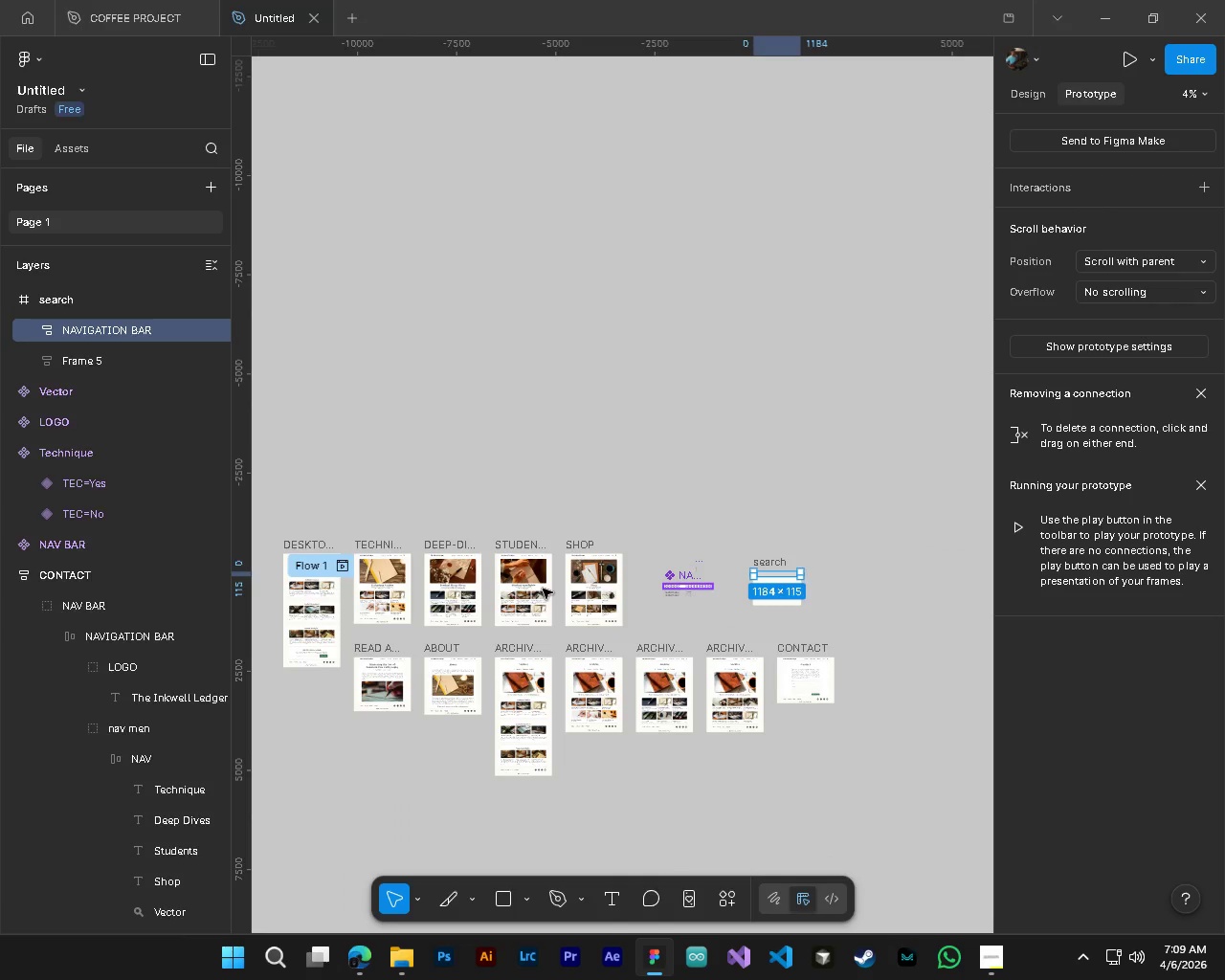 
key(Shift+ShiftLeft)
 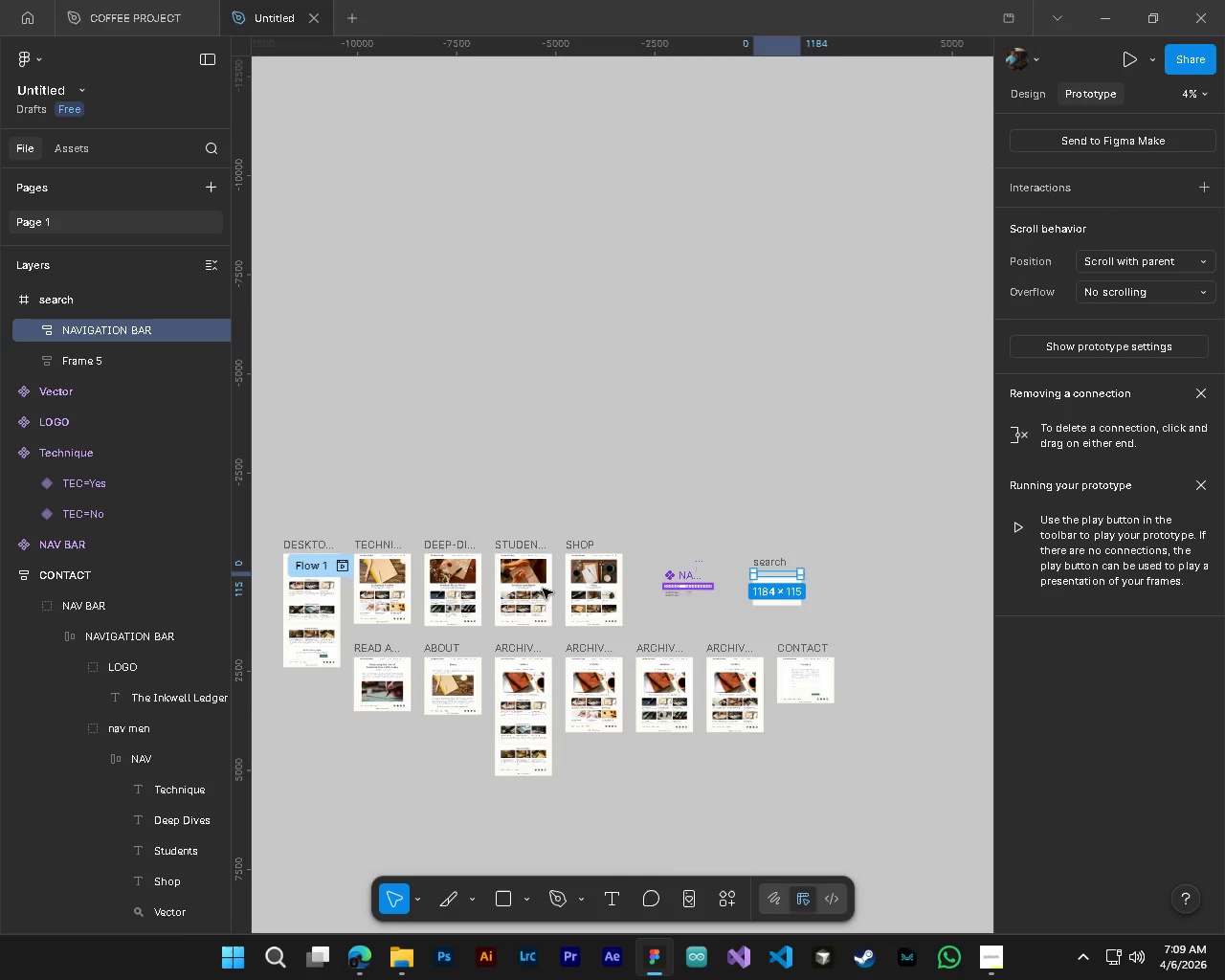 
key(Shift+ShiftLeft)
 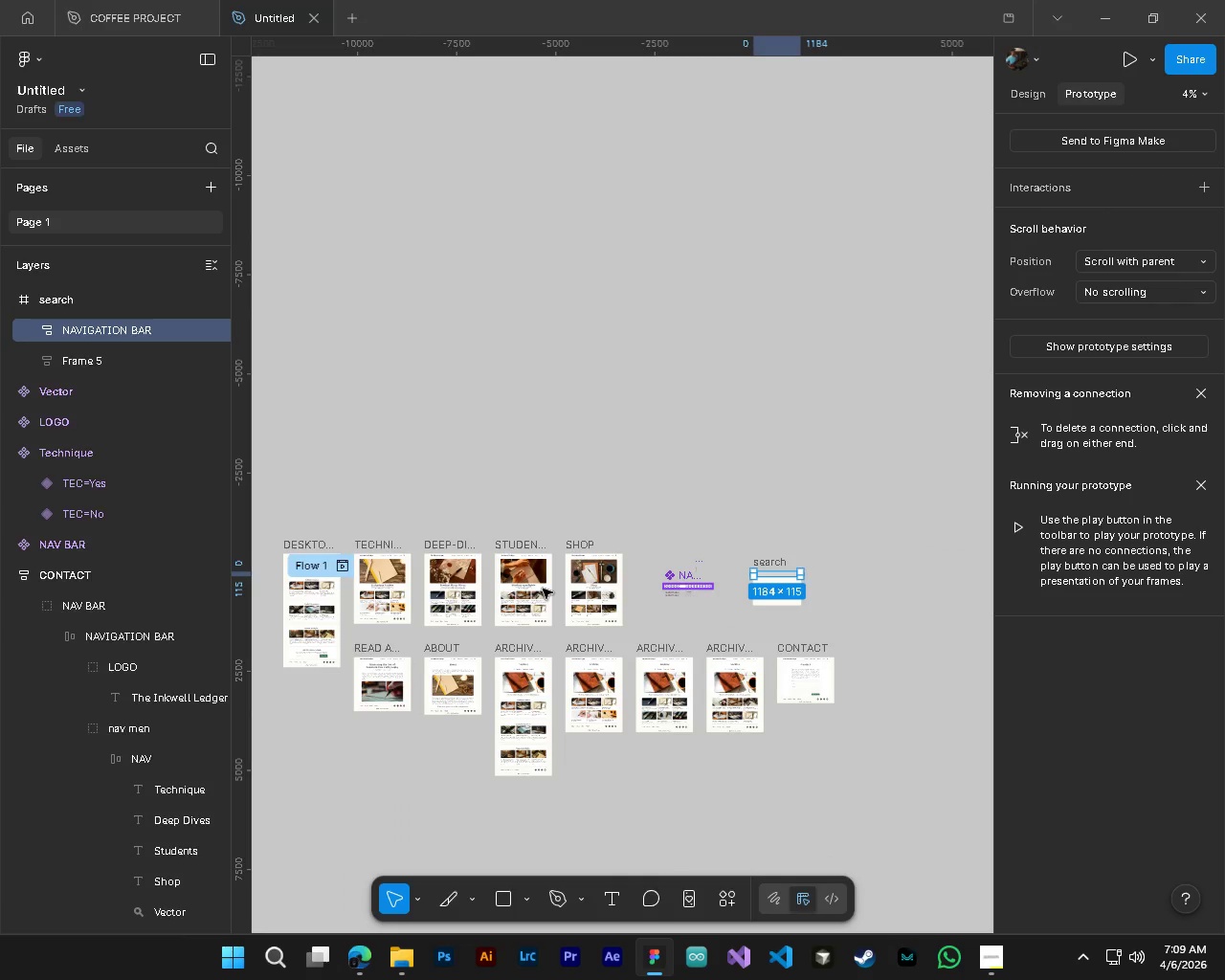 
key(Shift+ShiftLeft)
 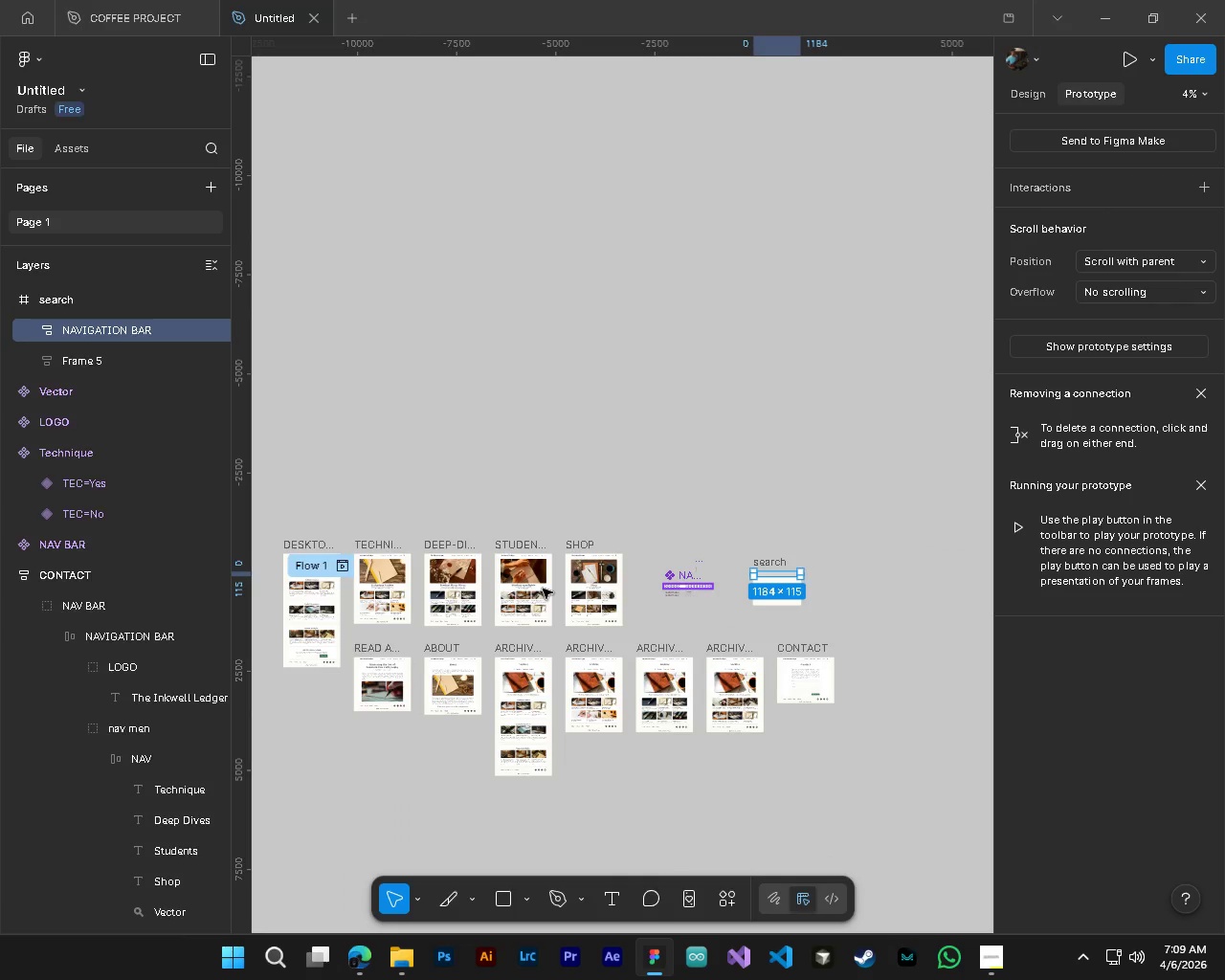 
key(Shift+ShiftLeft)
 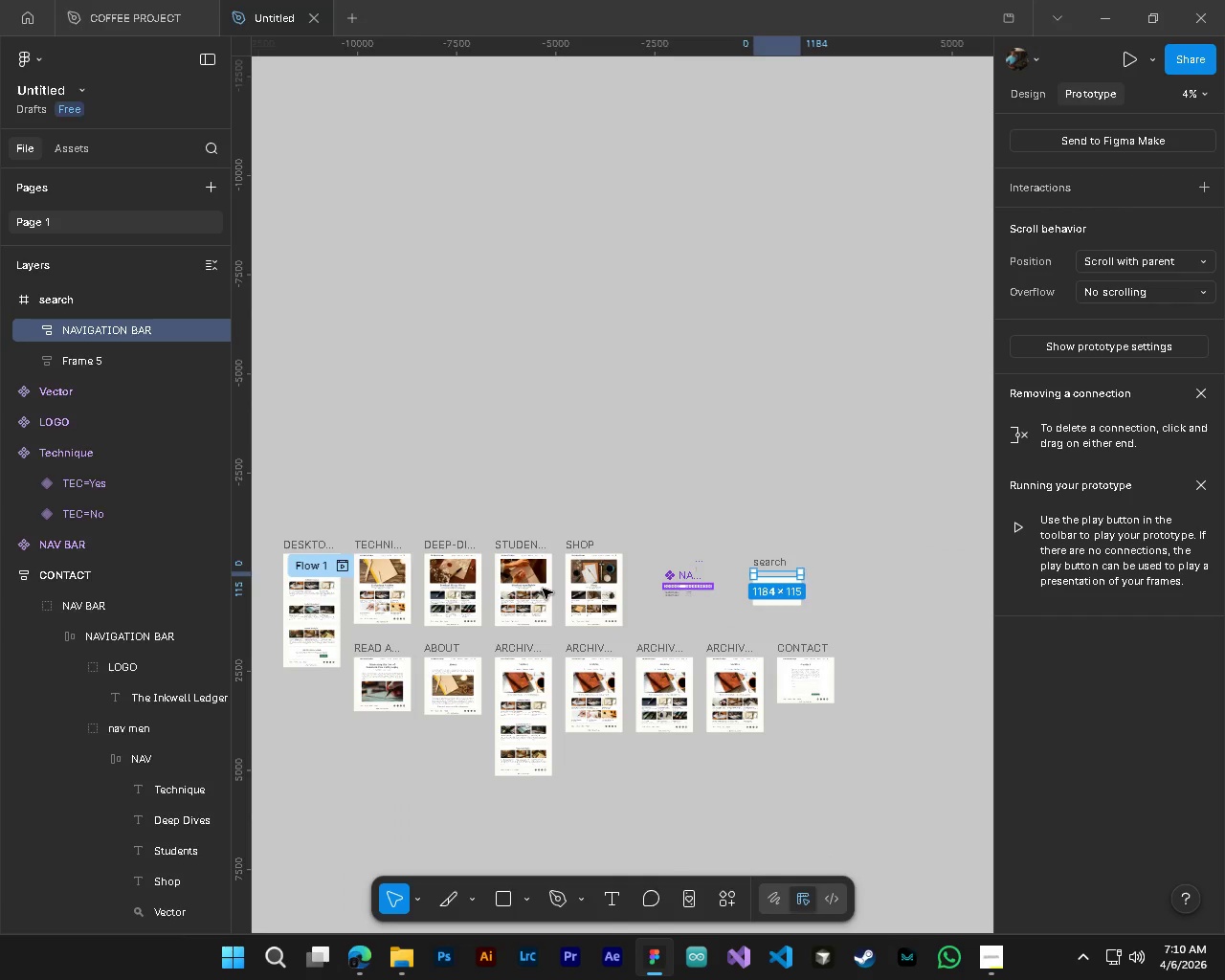 
scroll: coordinate [543, 589], scroll_direction: down, amount: 8.0
 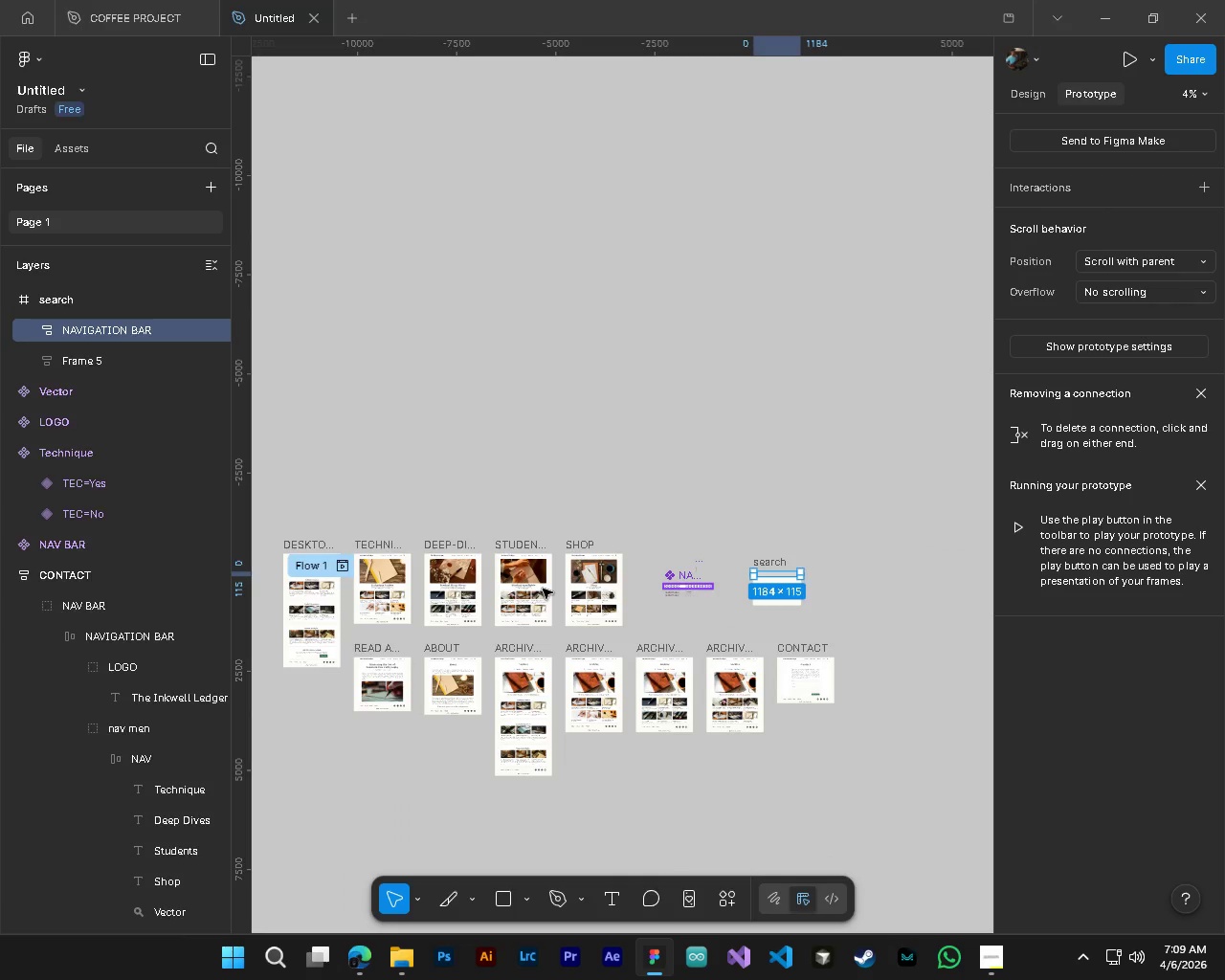 
wait(8.49)
 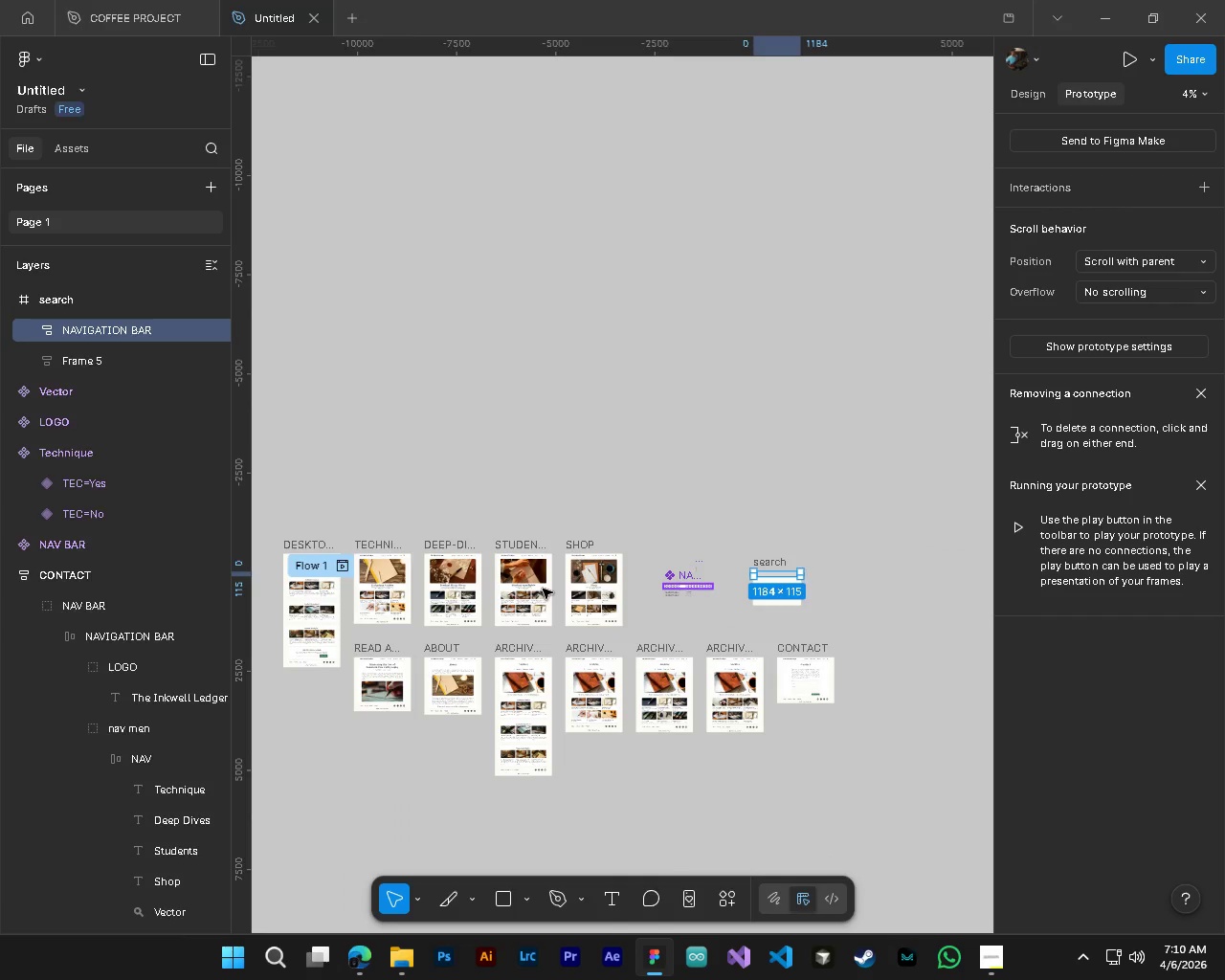 
hold_key(key=ControlLeft, duration=1.75)
 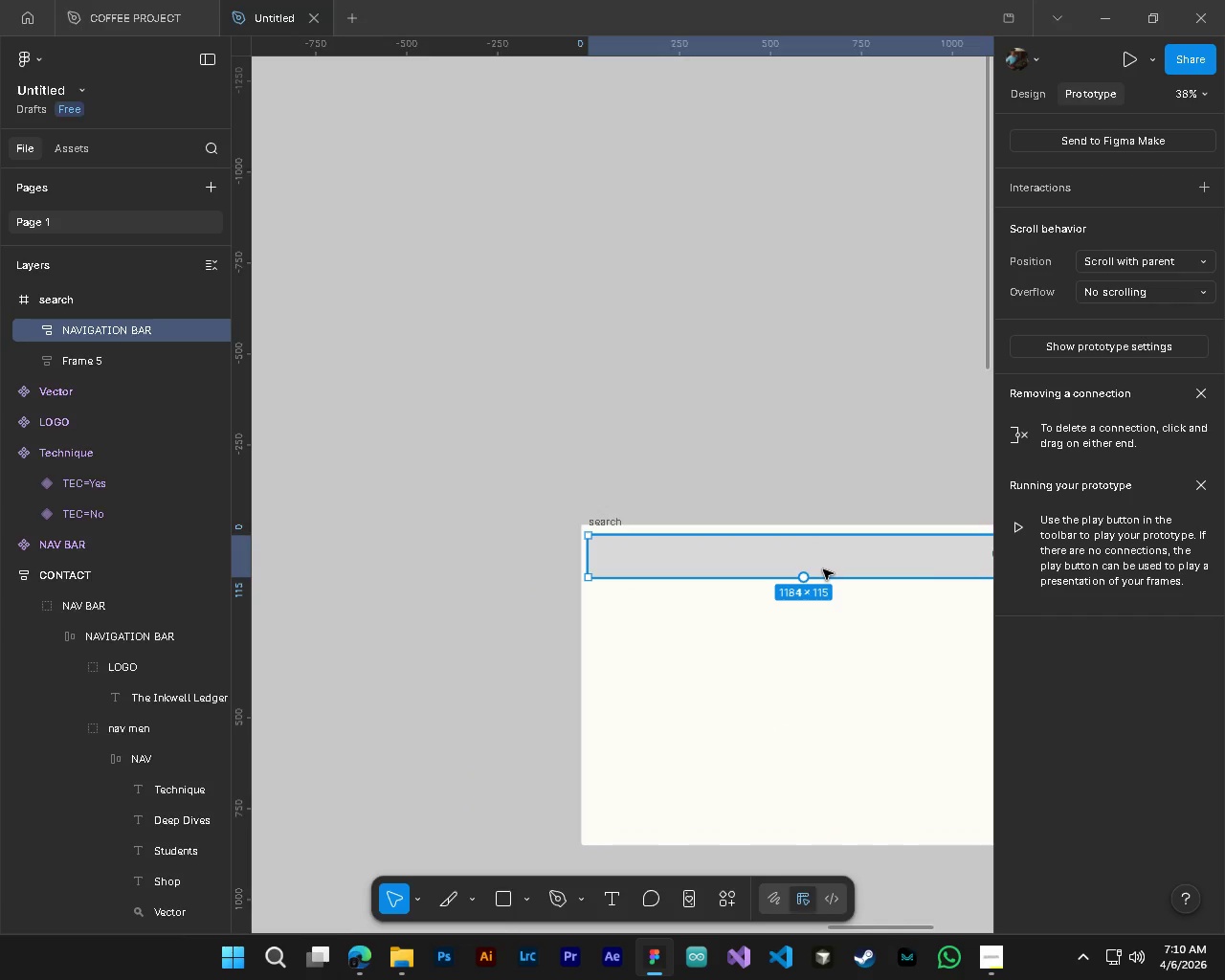 
hold_key(key=AltLeft, duration=1.52)
 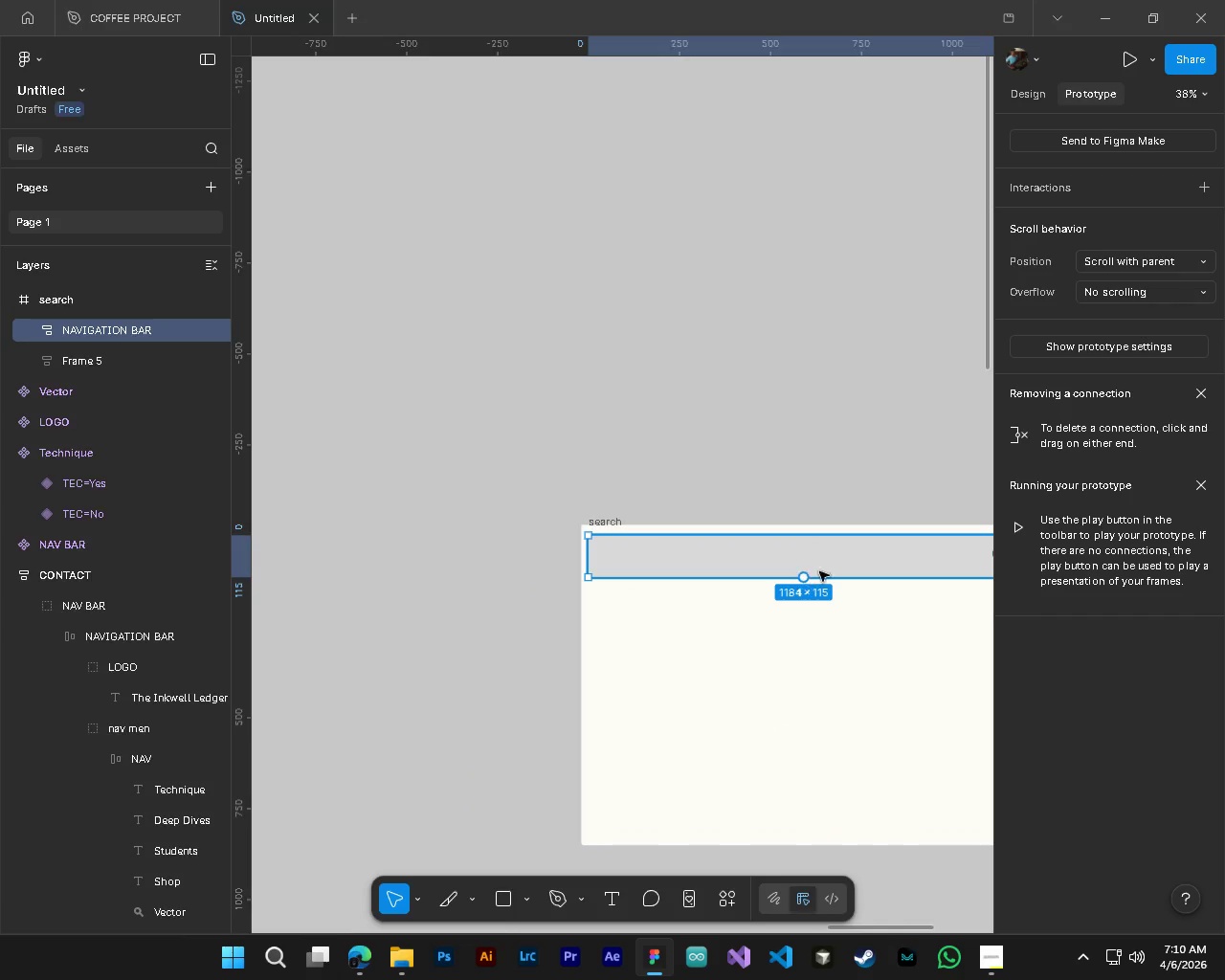 
key(Alt+Control+AltLeft)
 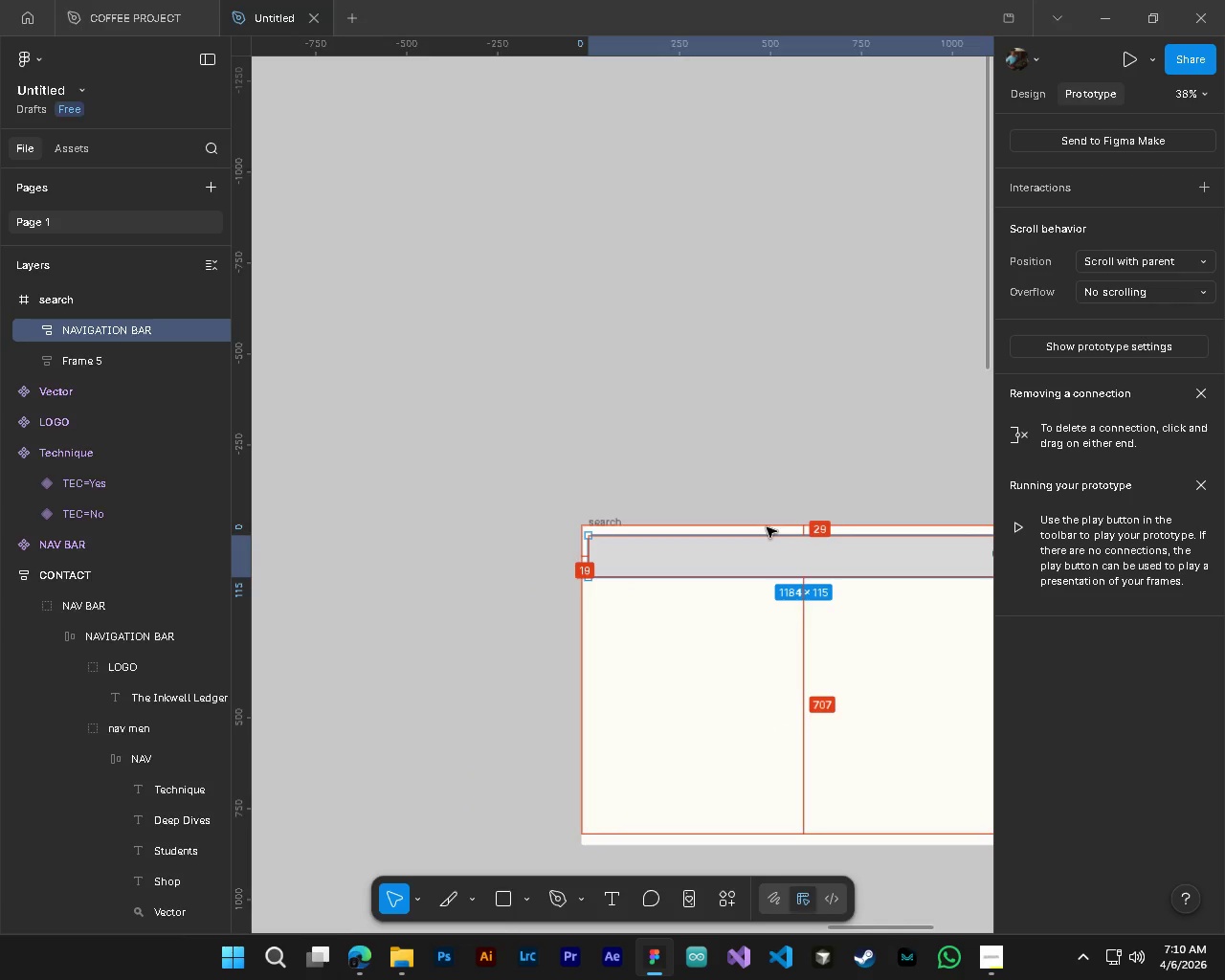 
key(Alt+Control+AltLeft)
 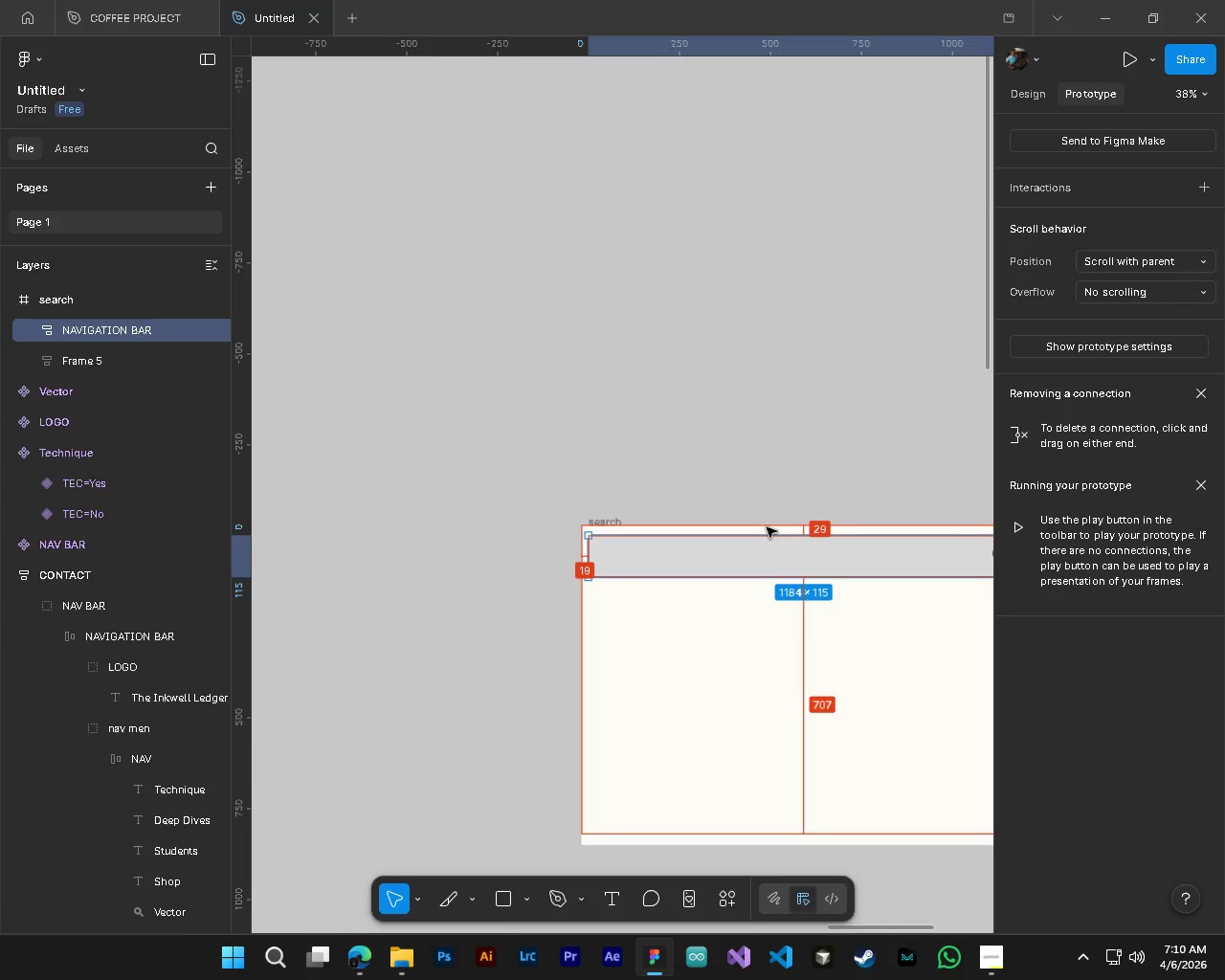 
key(Alt+Control+AltLeft)
 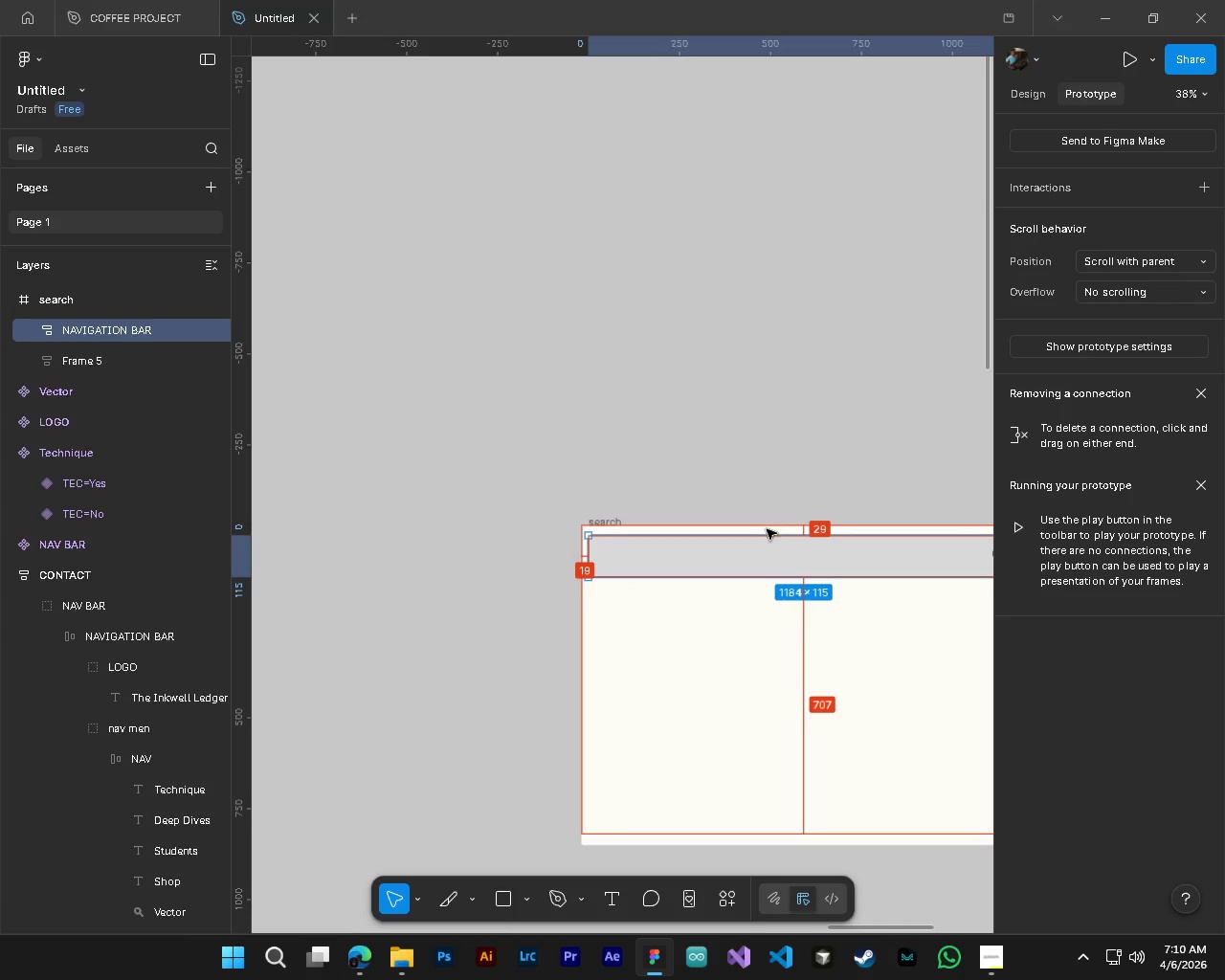 
key(Alt+Control+AltLeft)
 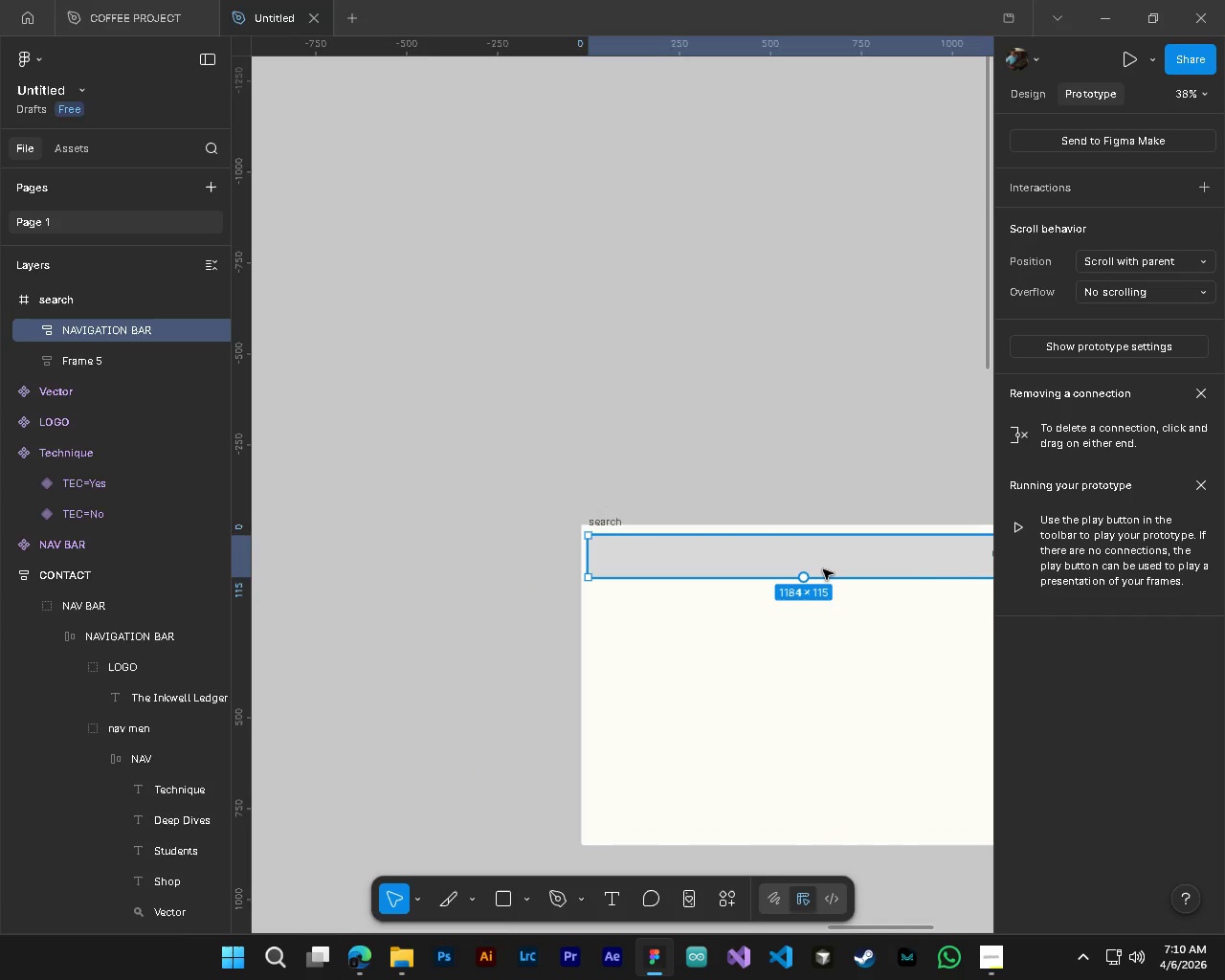 
scroll: coordinate [767, 527], scroll_direction: up, amount: 19.0
 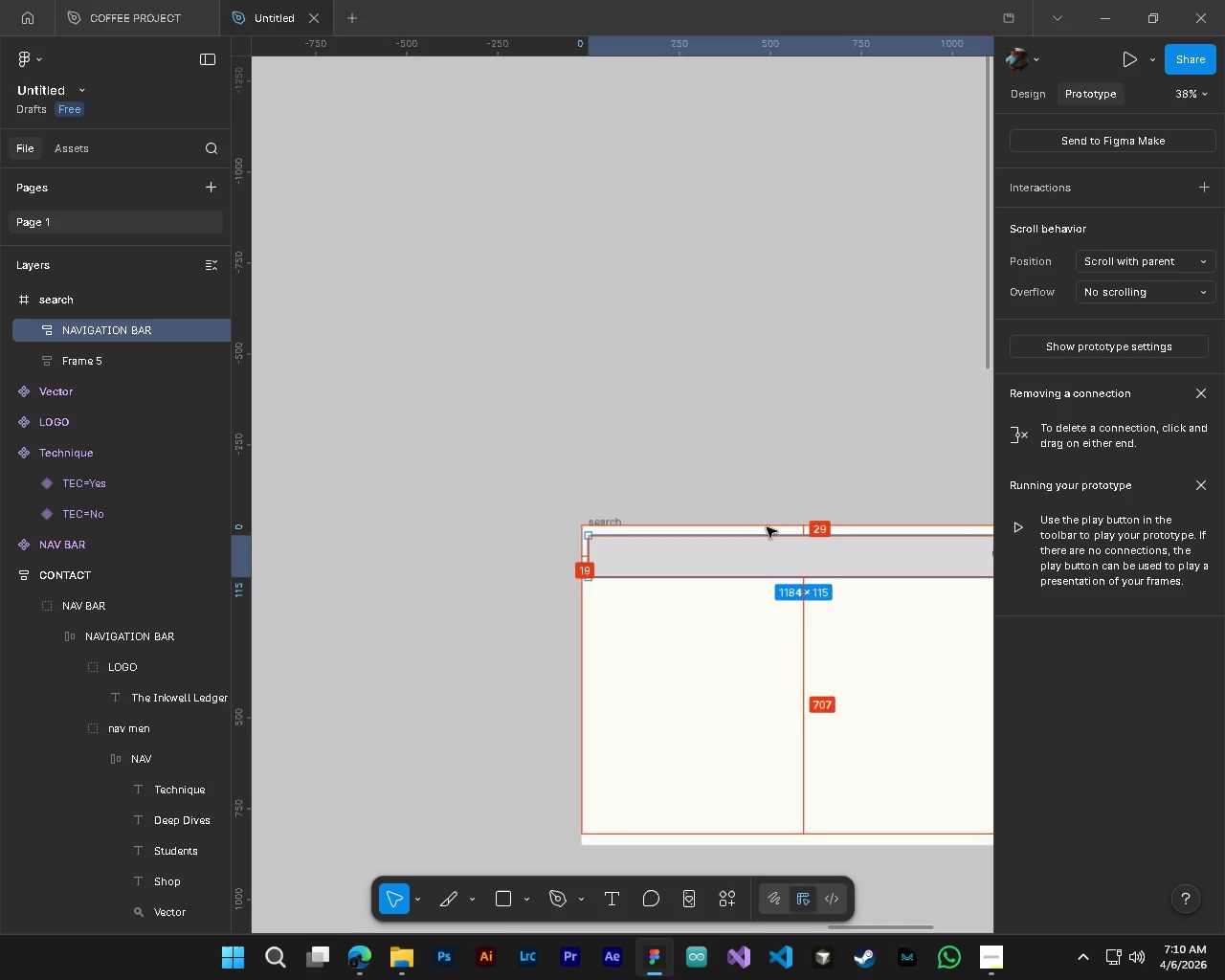 
hold_key(key=ShiftLeft, duration=0.38)
scroll: coordinate [823, 569], scroll_direction: down, amount: 5.0
 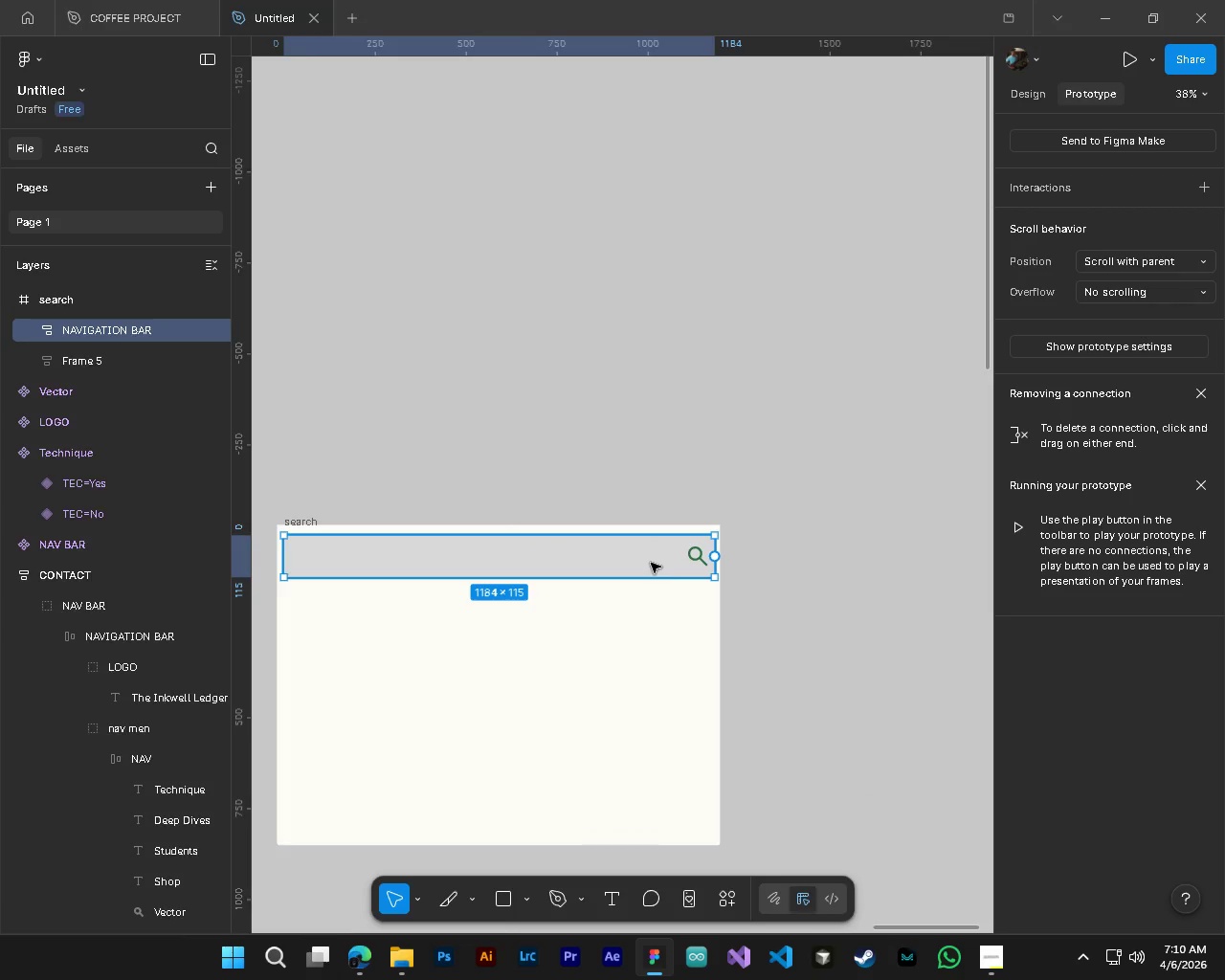 
left_click_drag(start_coordinate=[651, 563], to_coordinate=[651, 568])
 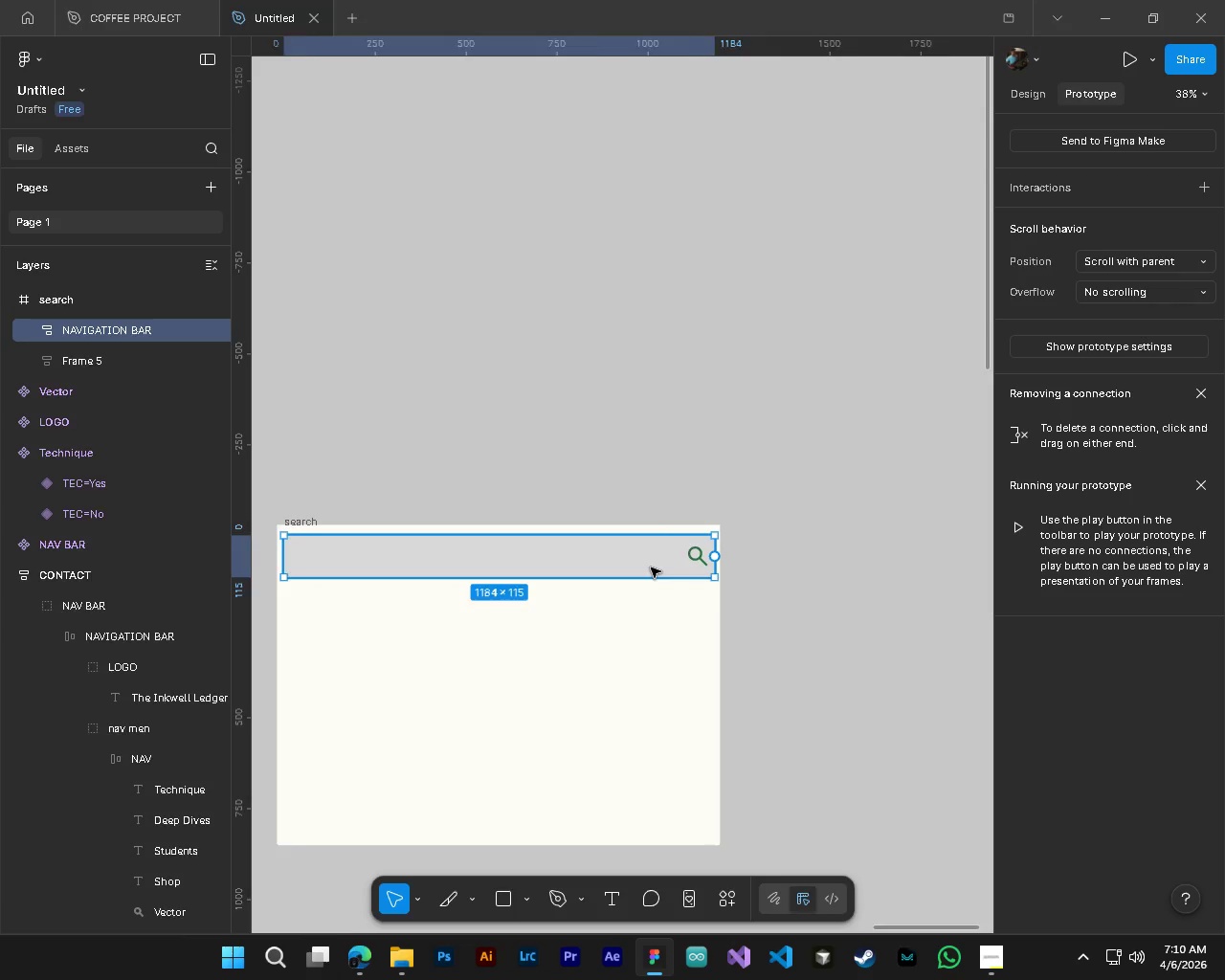 
hold_key(key=ShiftLeft, duration=0.34)
scroll: coordinate [651, 568], scroll_direction: up, amount: 4.0
 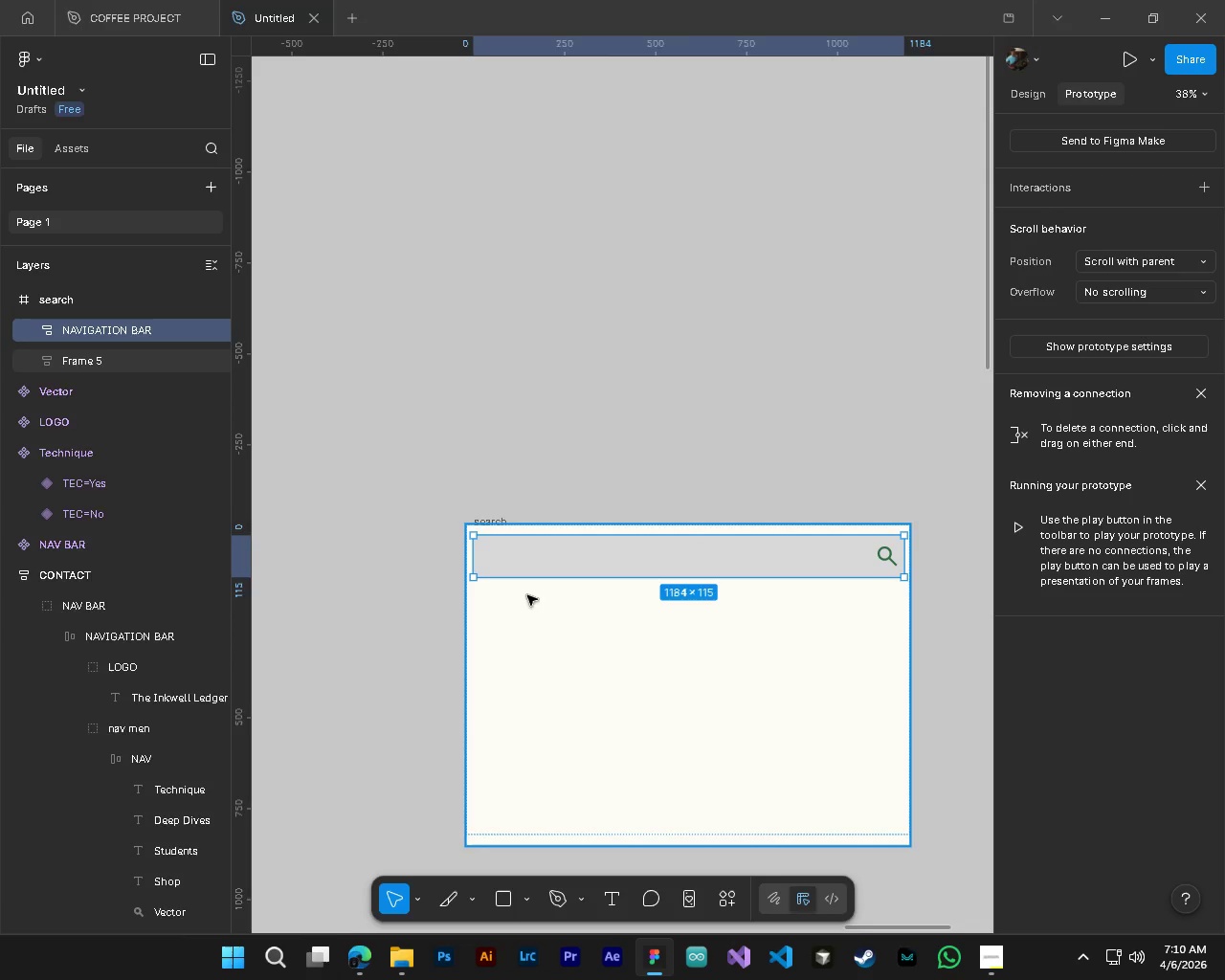 
left_click([584, 626])
 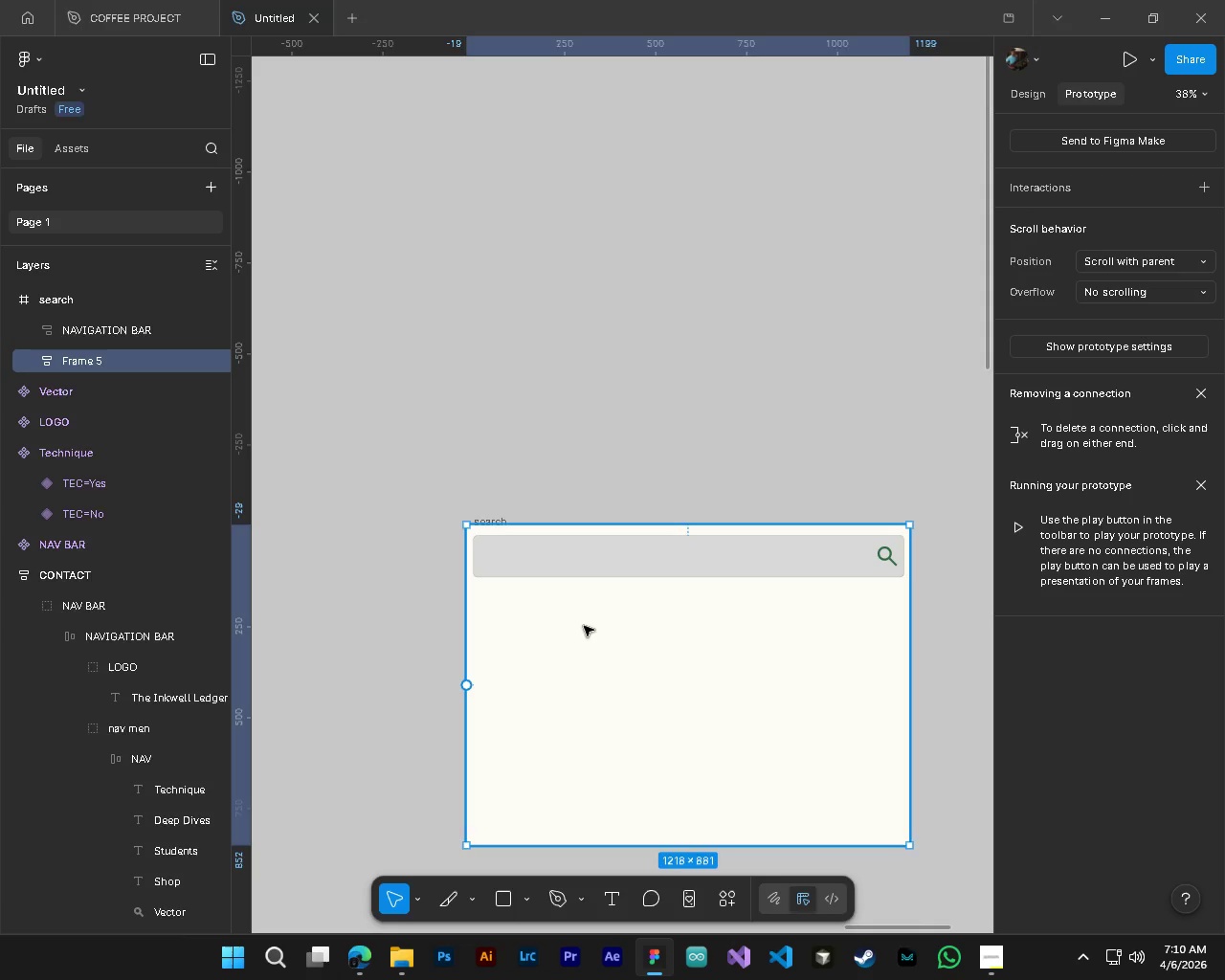 
hold_key(key=ControlLeft, duration=0.83)
hold_key(key=AltLeft, duration=0.77)
hold_key(key=ShiftLeft, duration=0.48)
scroll: coordinate [584, 626], scroll_direction: down, amount: 6.0
 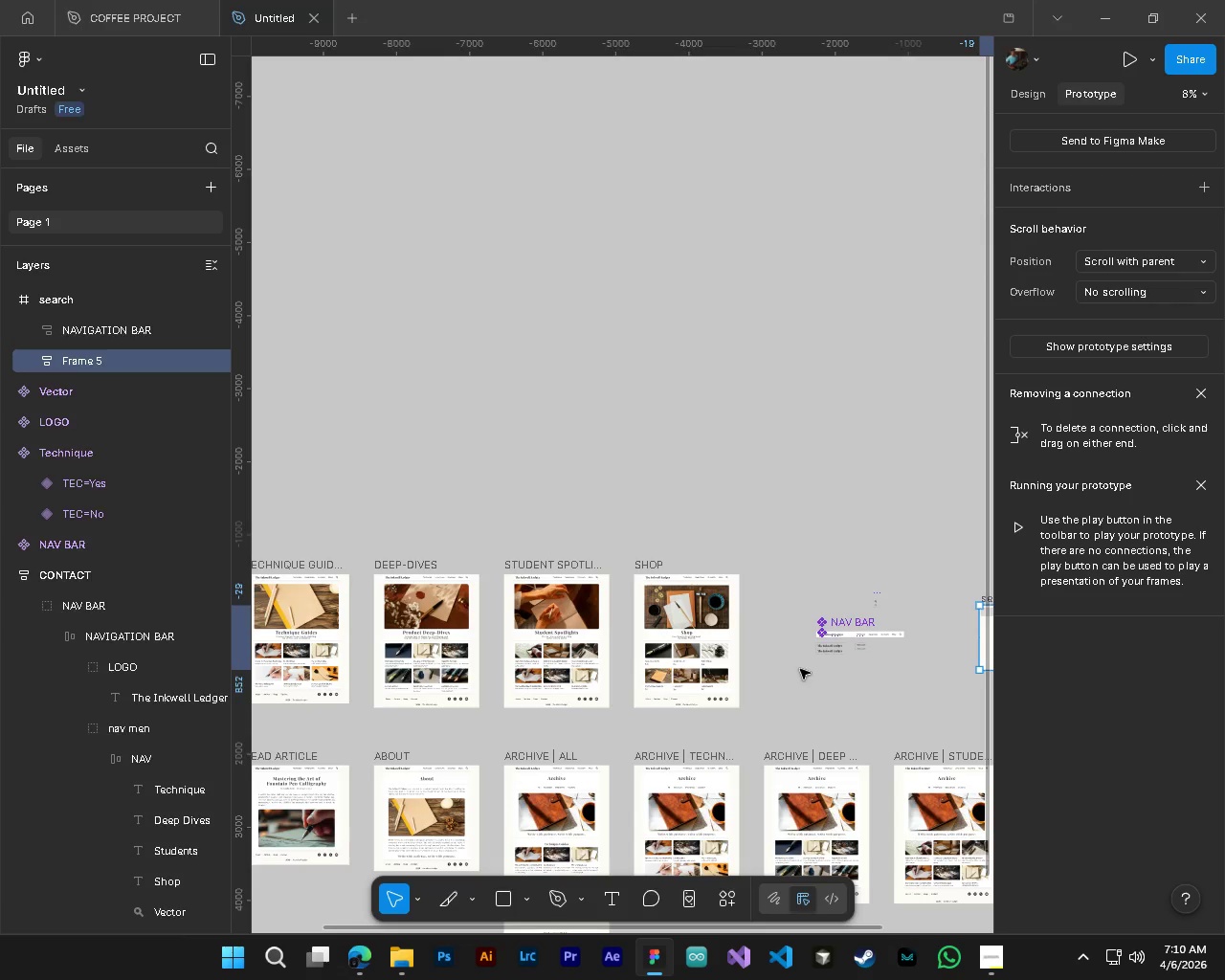 
hold_key(key=ControlLeft, duration=0.31)
 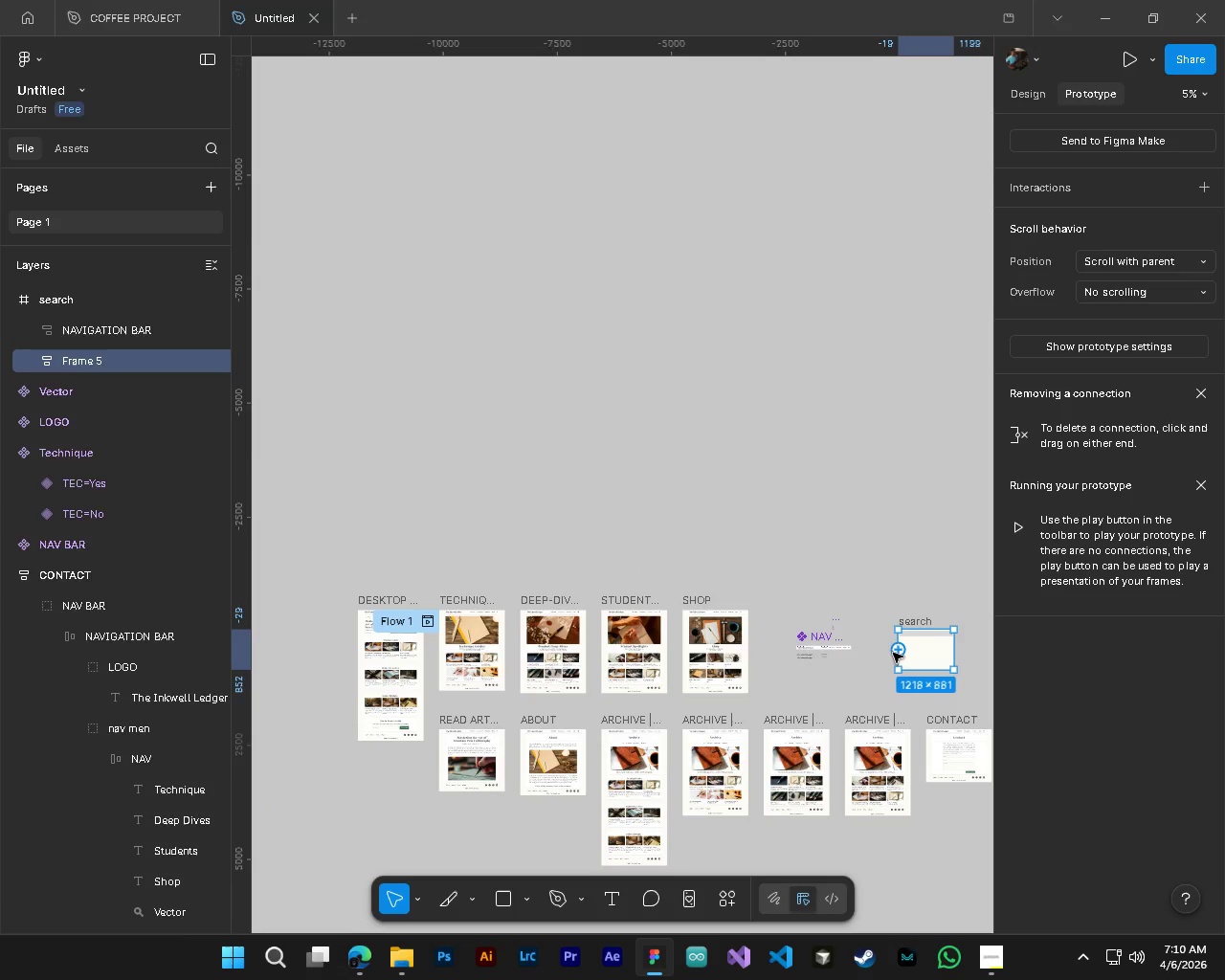 
key(Alt+Control+AltLeft)
 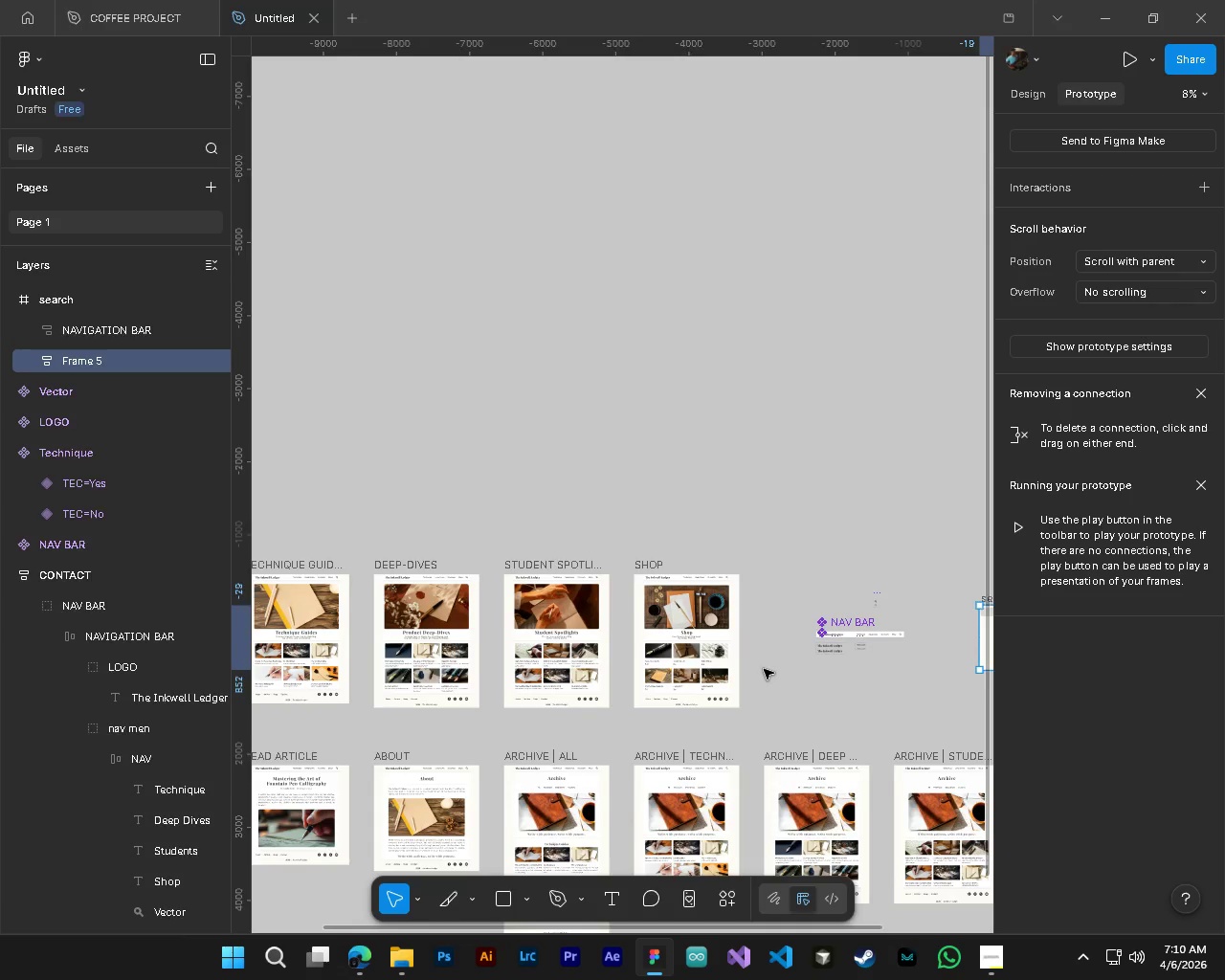 
key(Alt+Control+AltLeft)
 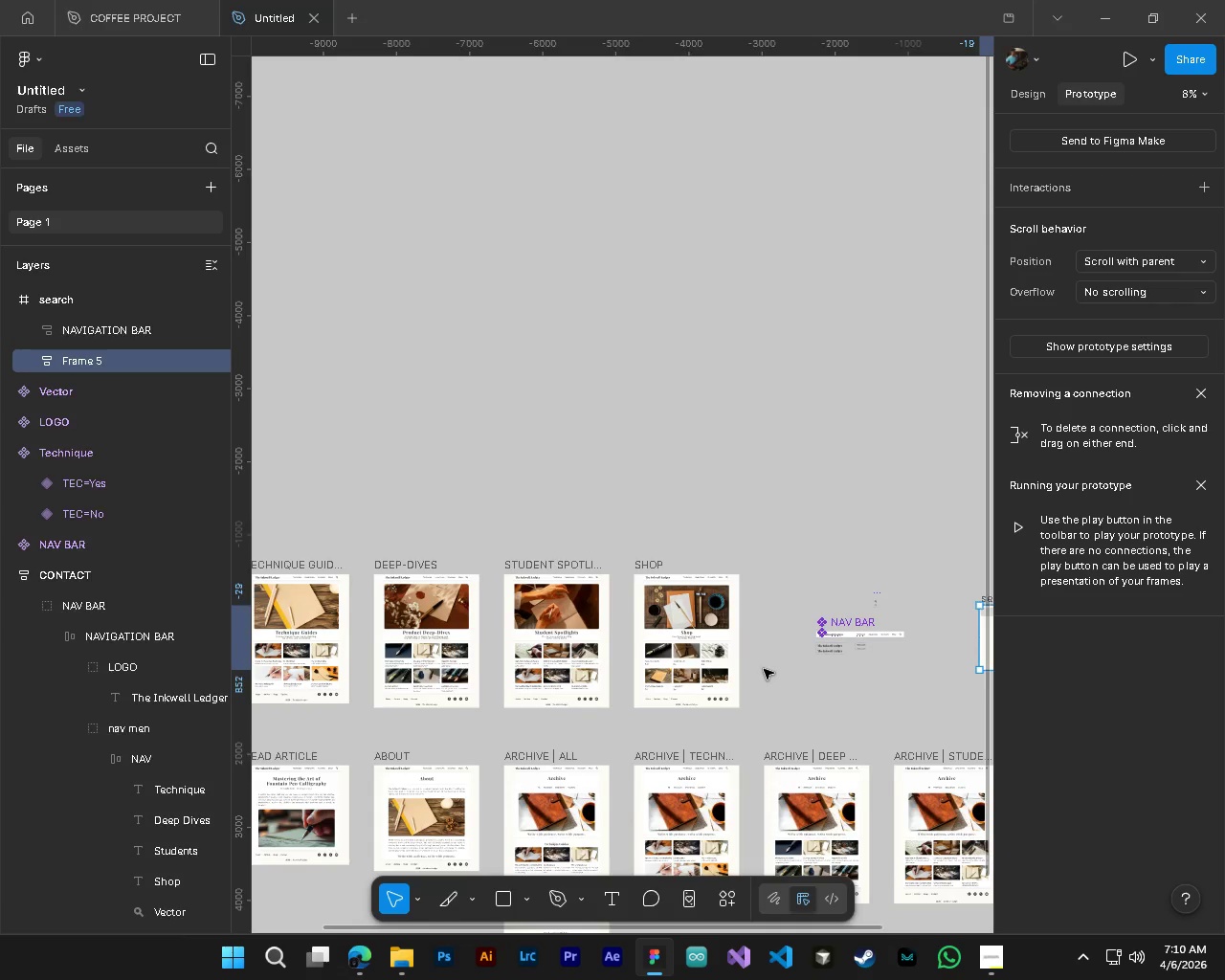 
key(Alt+Control+AltLeft)
 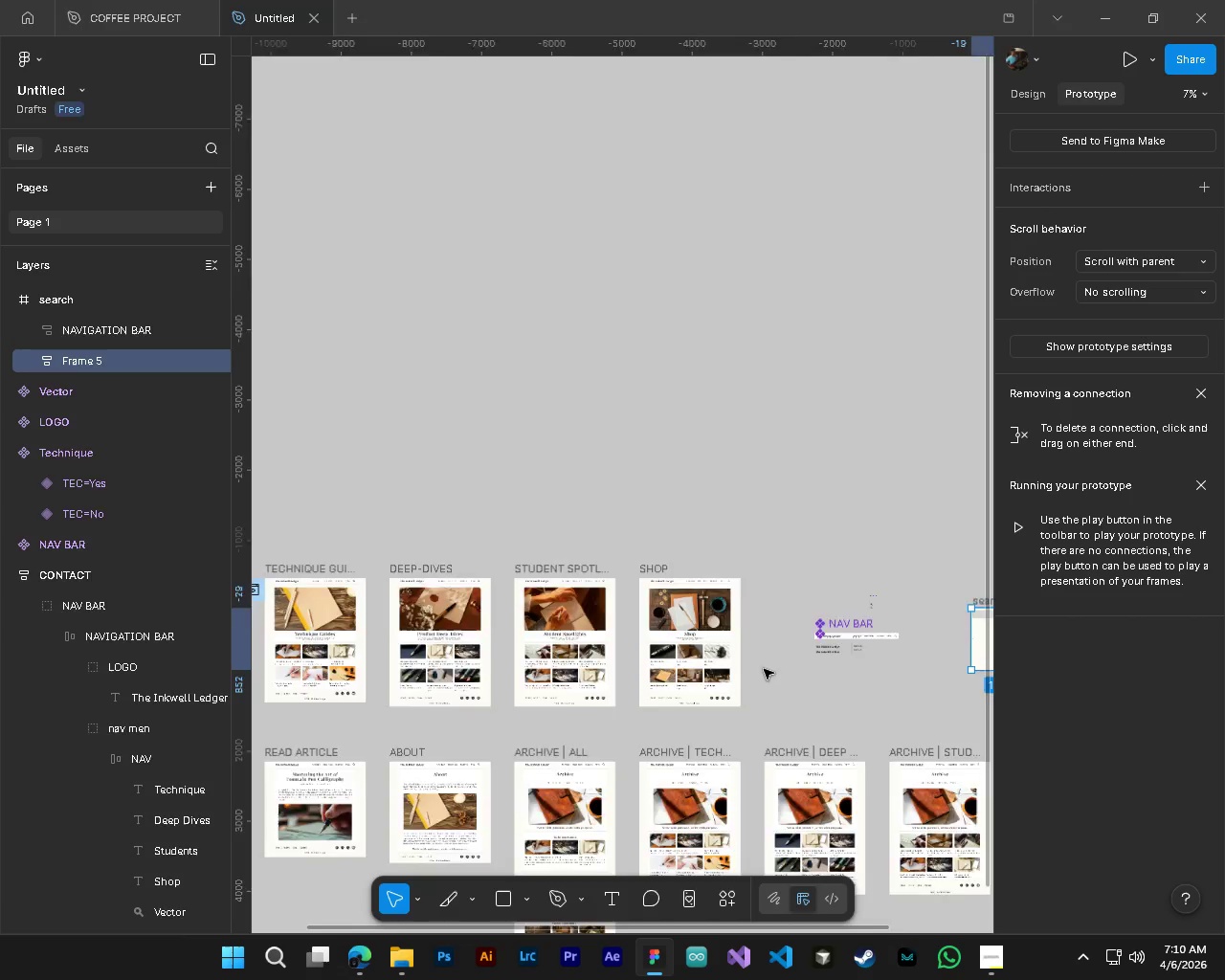 
key(Alt+Control+AltLeft)
 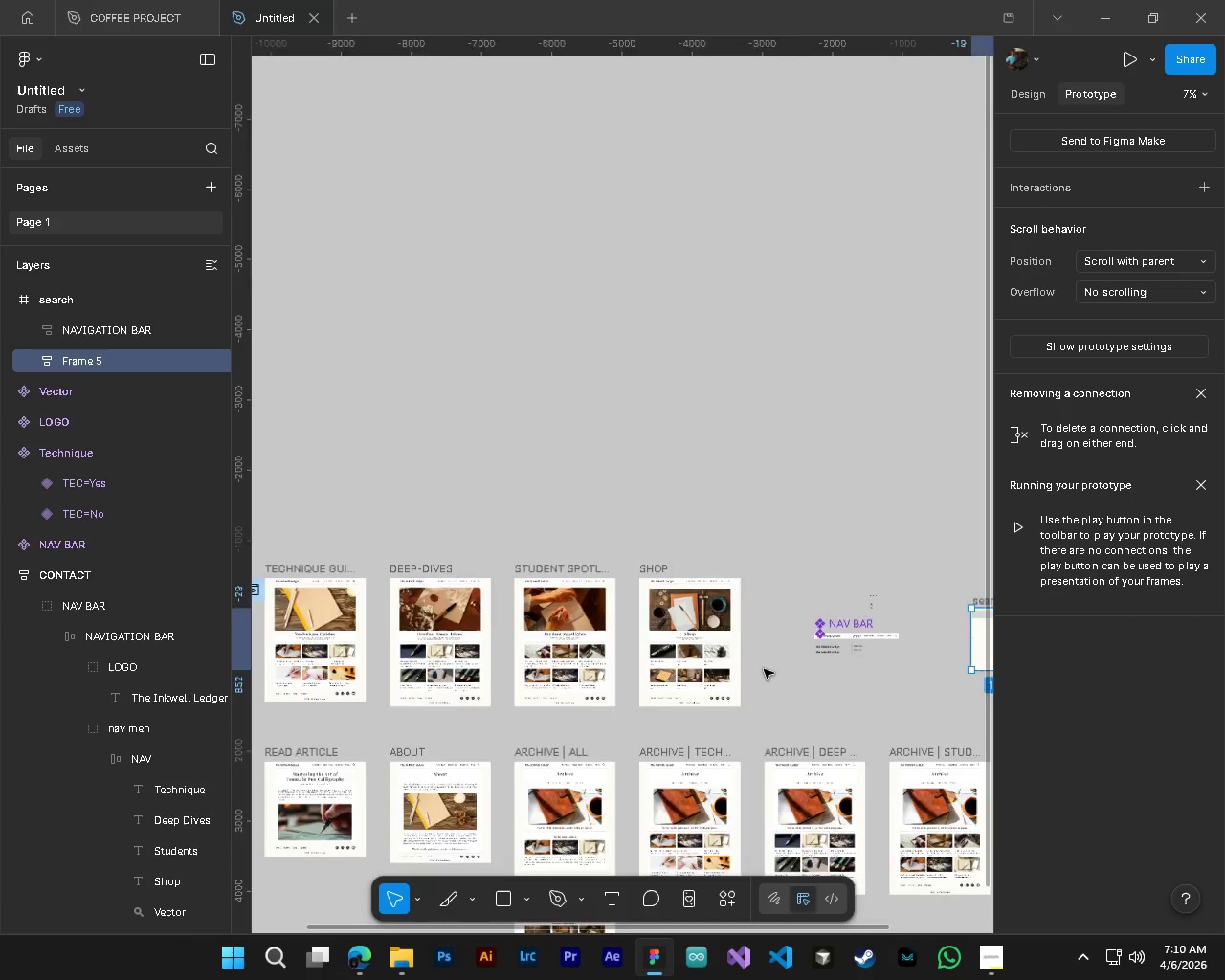 
scroll: coordinate [764, 669], scroll_direction: down, amount: 4.0
 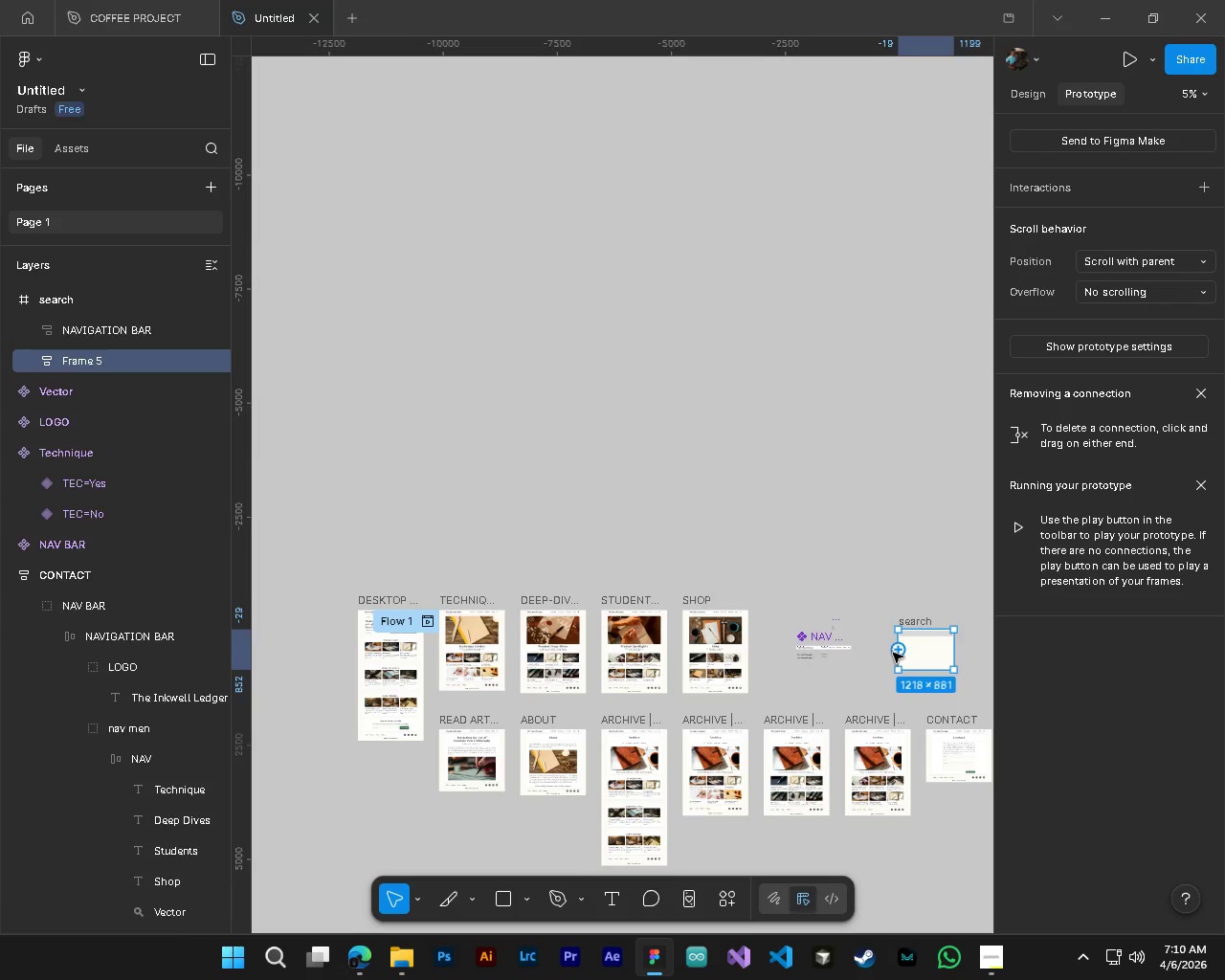 
left_click_drag(start_coordinate=[893, 653], to_coordinate=[419, 679])
 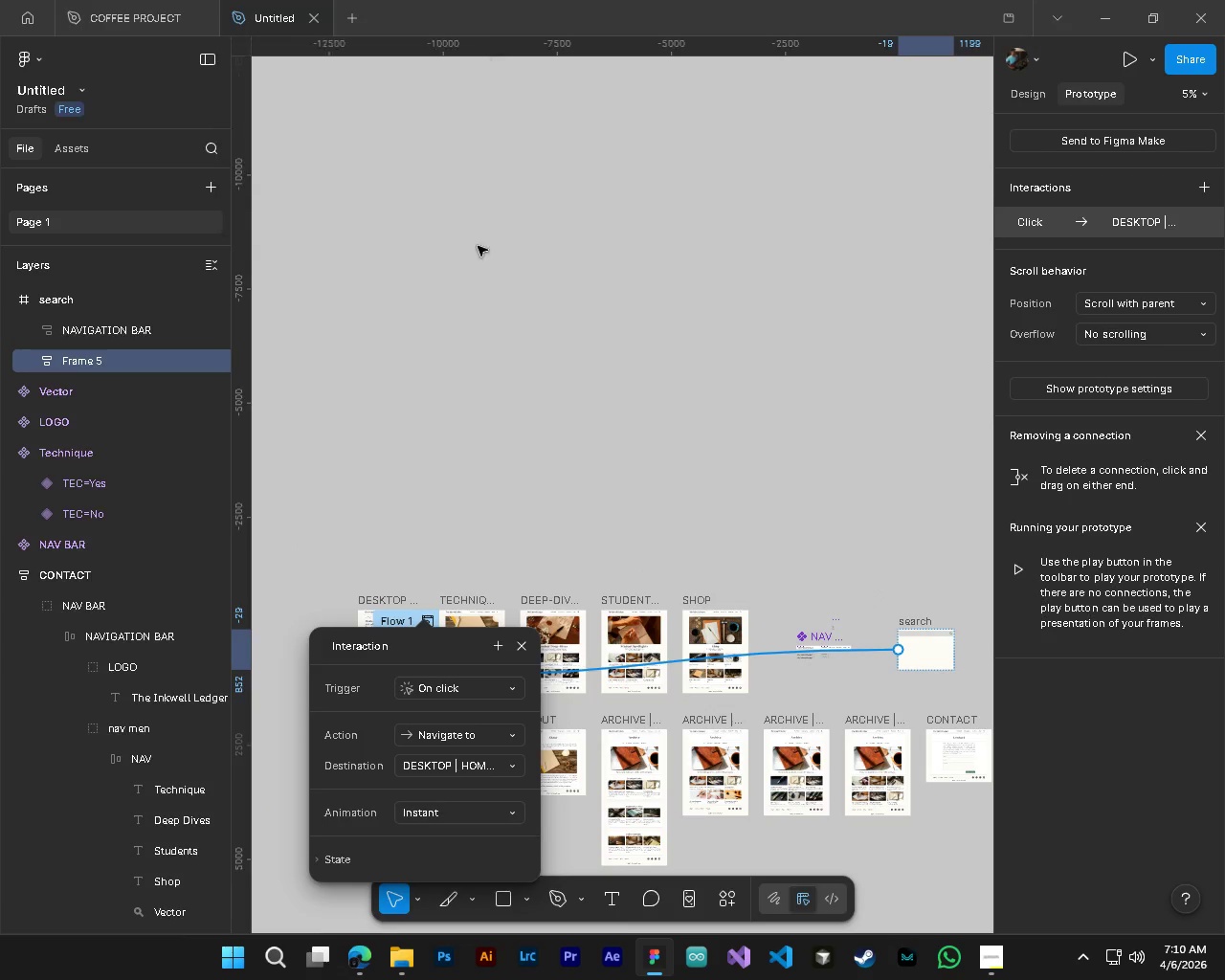 
left_click([730, 466])
 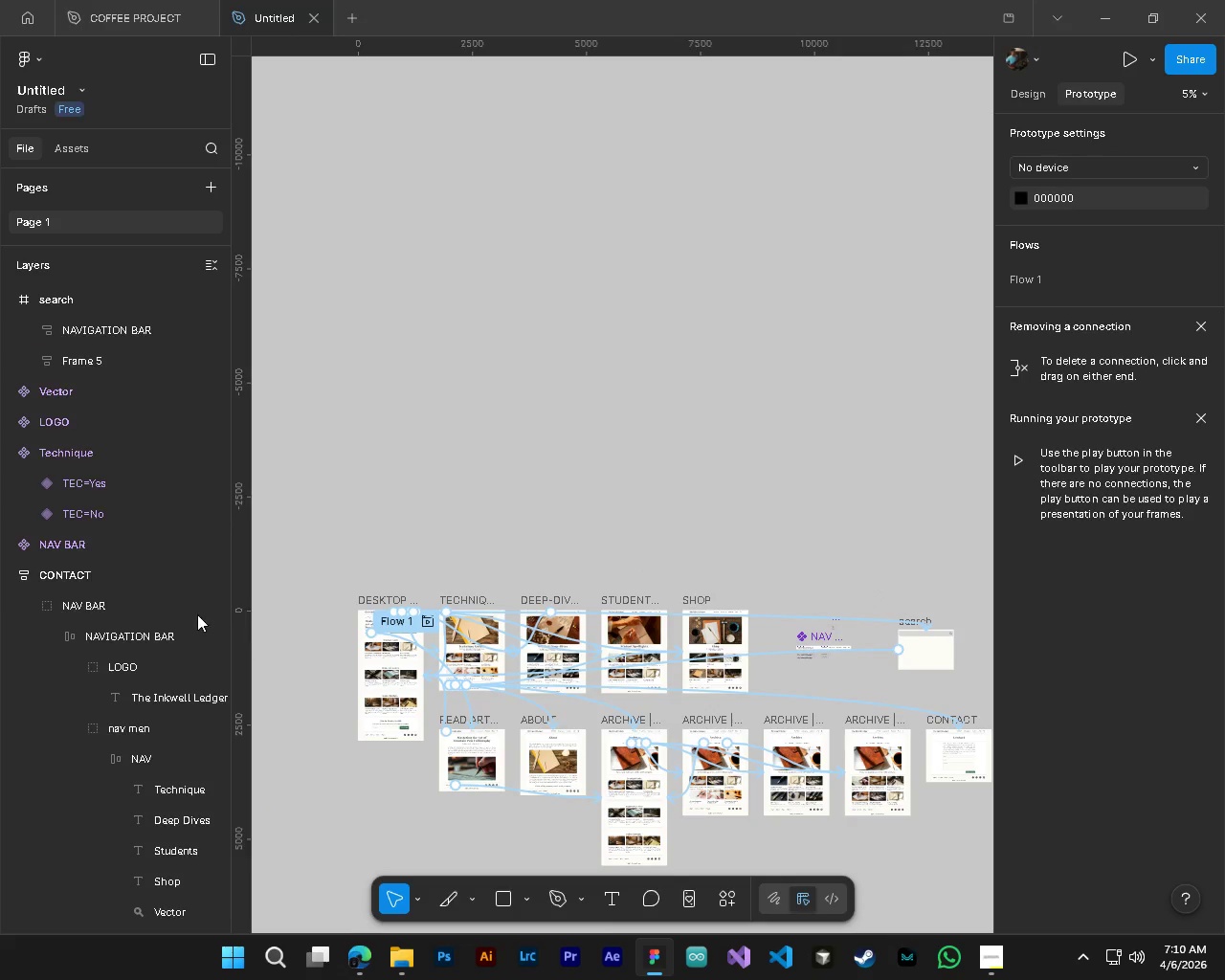 
left_click([7, 580])
 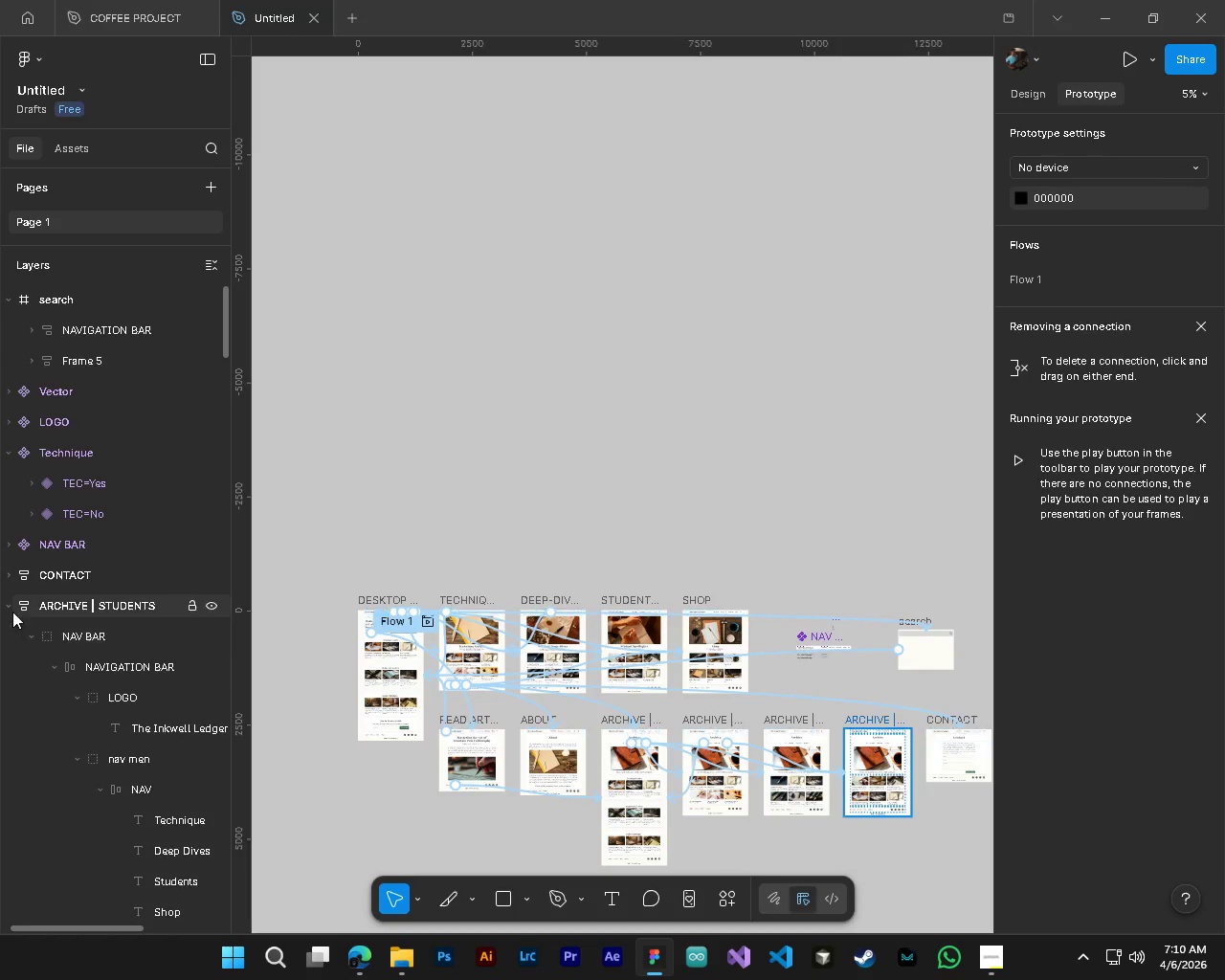 
left_click([11, 610])
 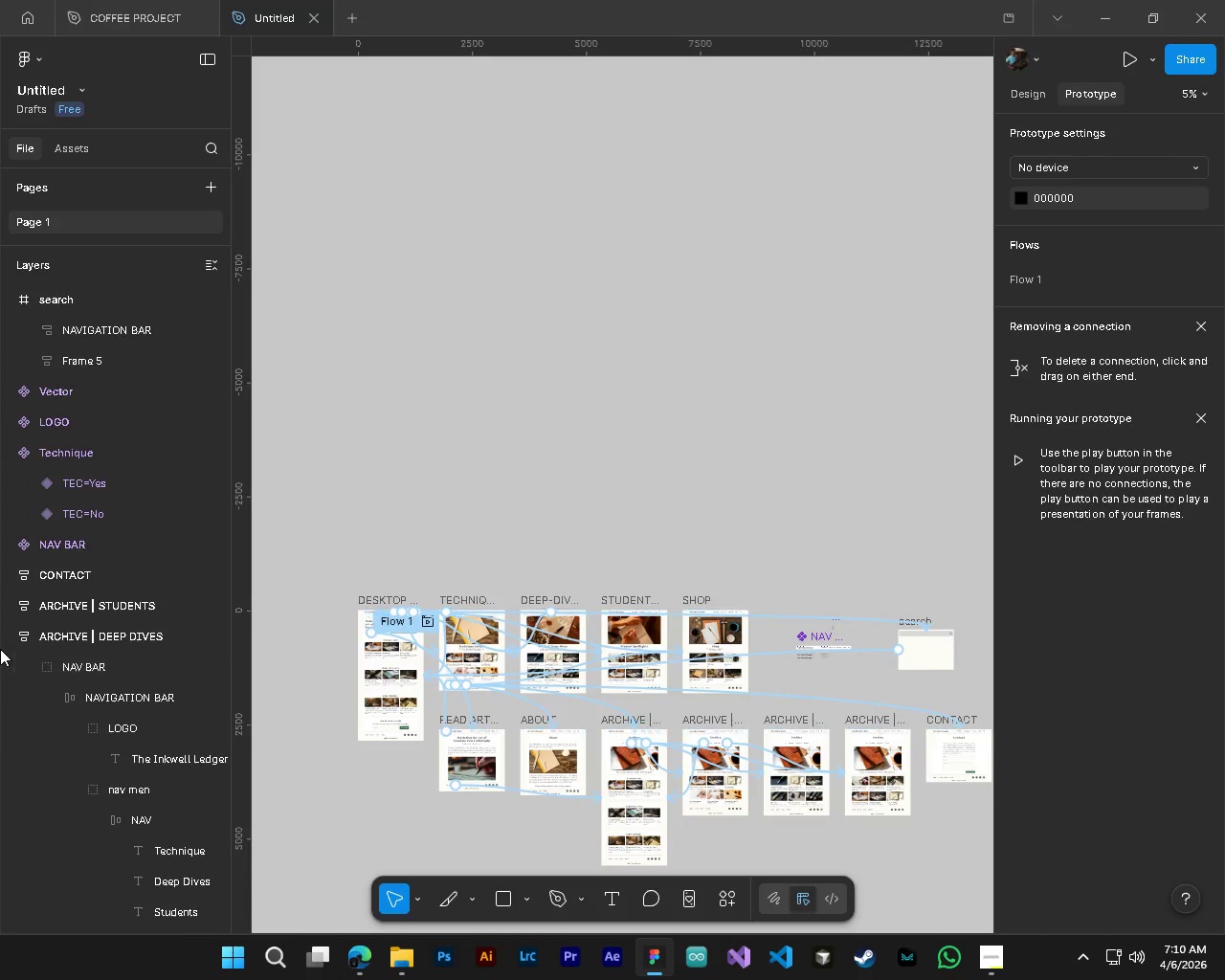 
left_click([9, 641])
 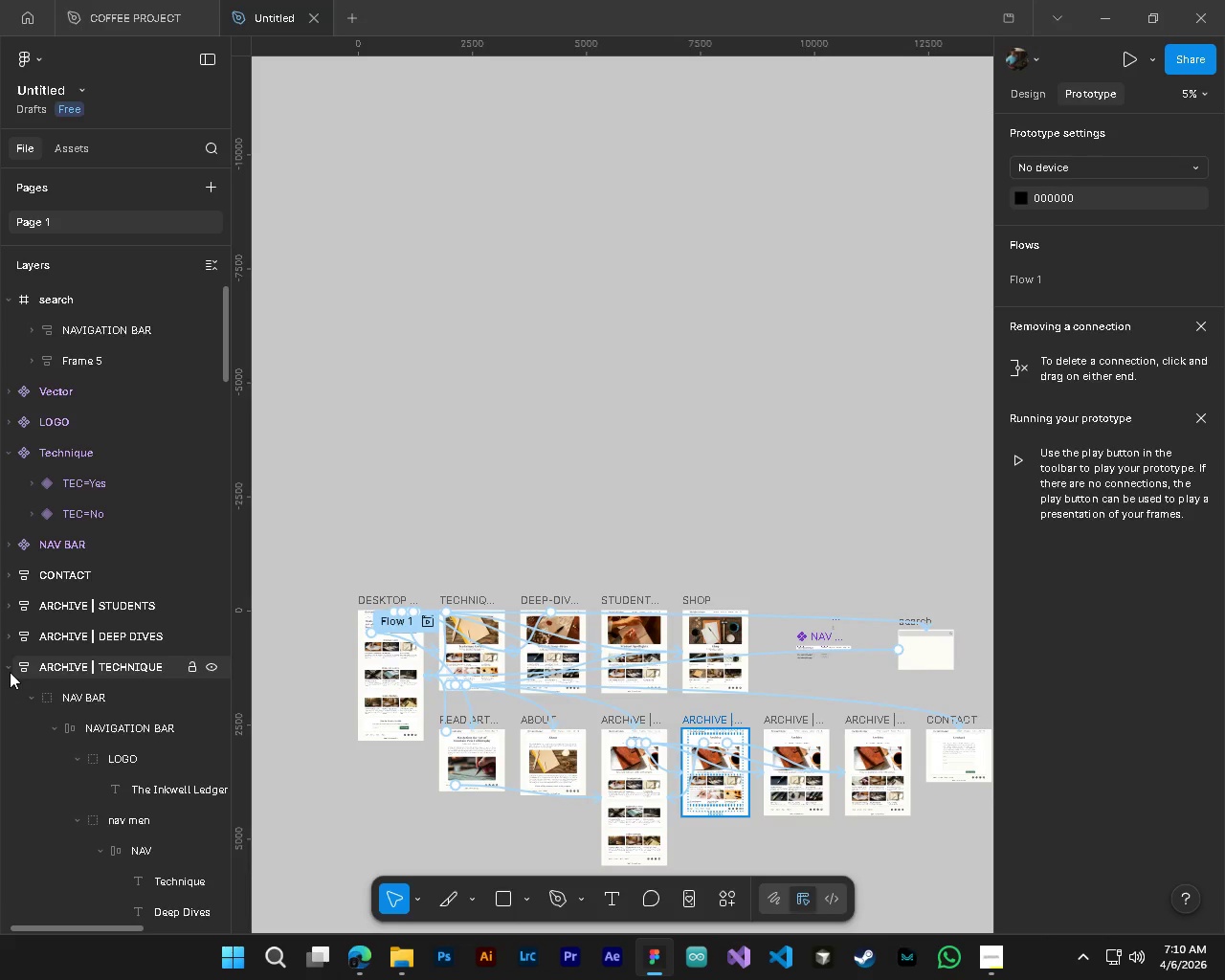 
left_click([10, 670])
 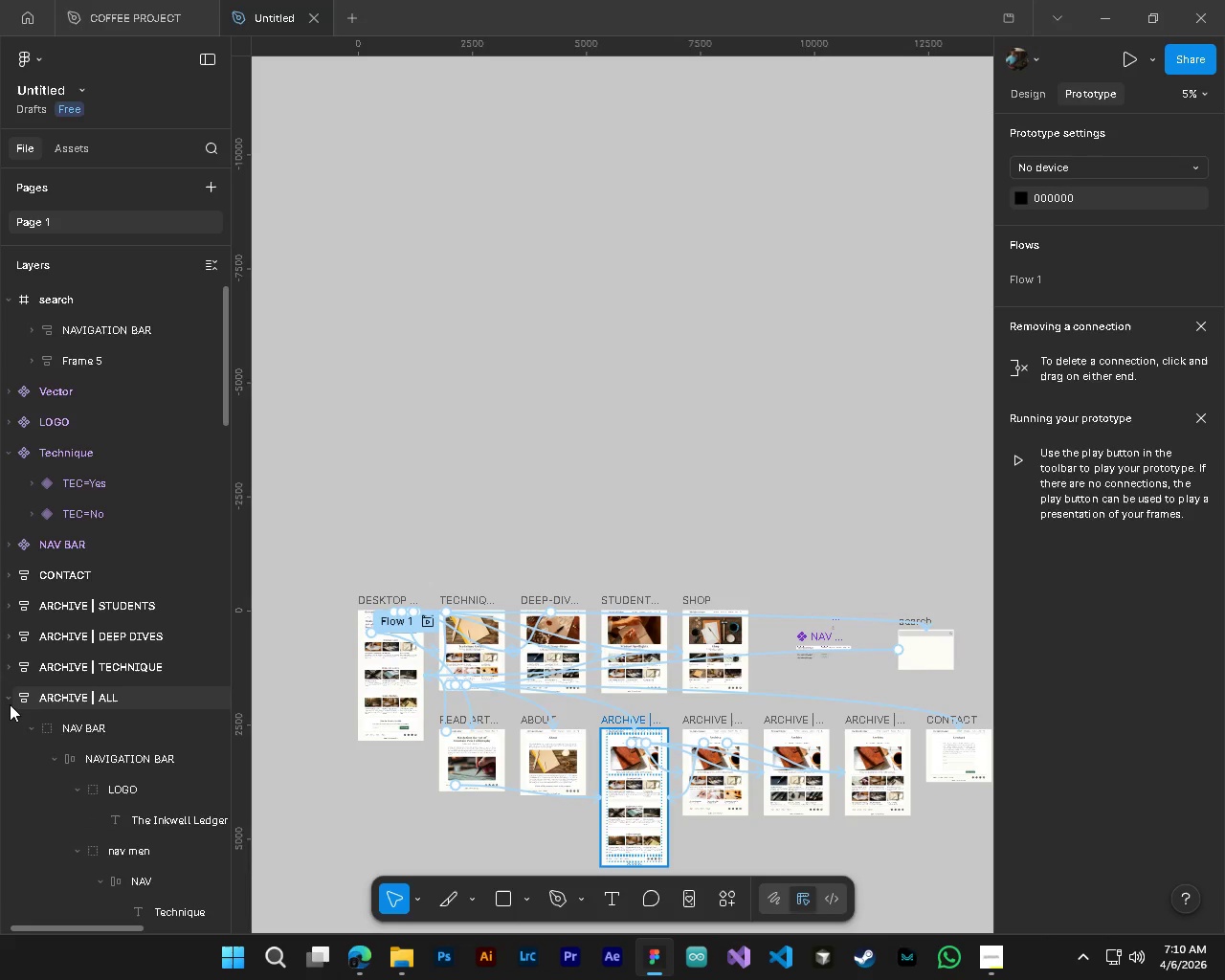 
left_click([10, 697])
 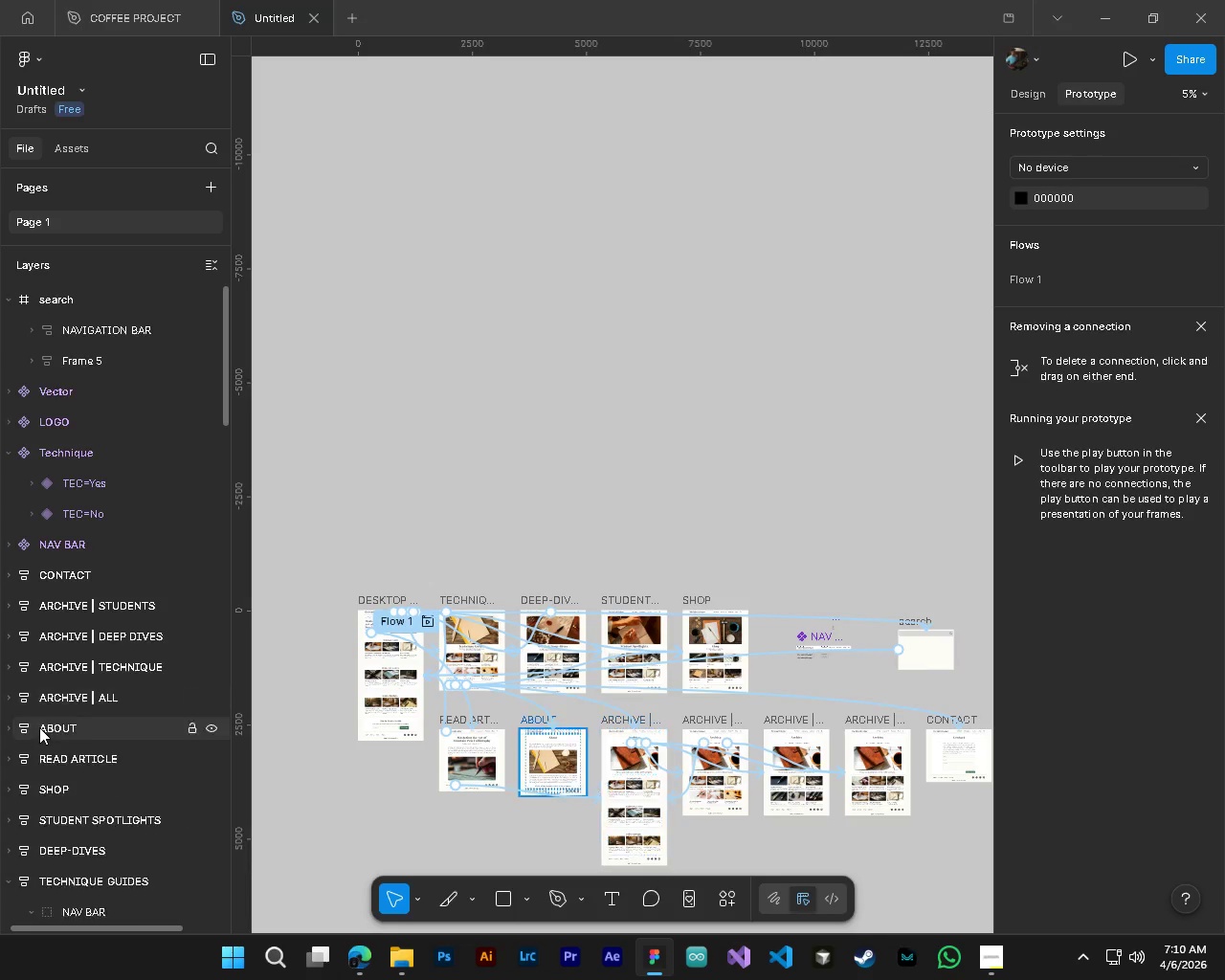 
scroll: coordinate [40, 728], scroll_direction: down, amount: 9.0
 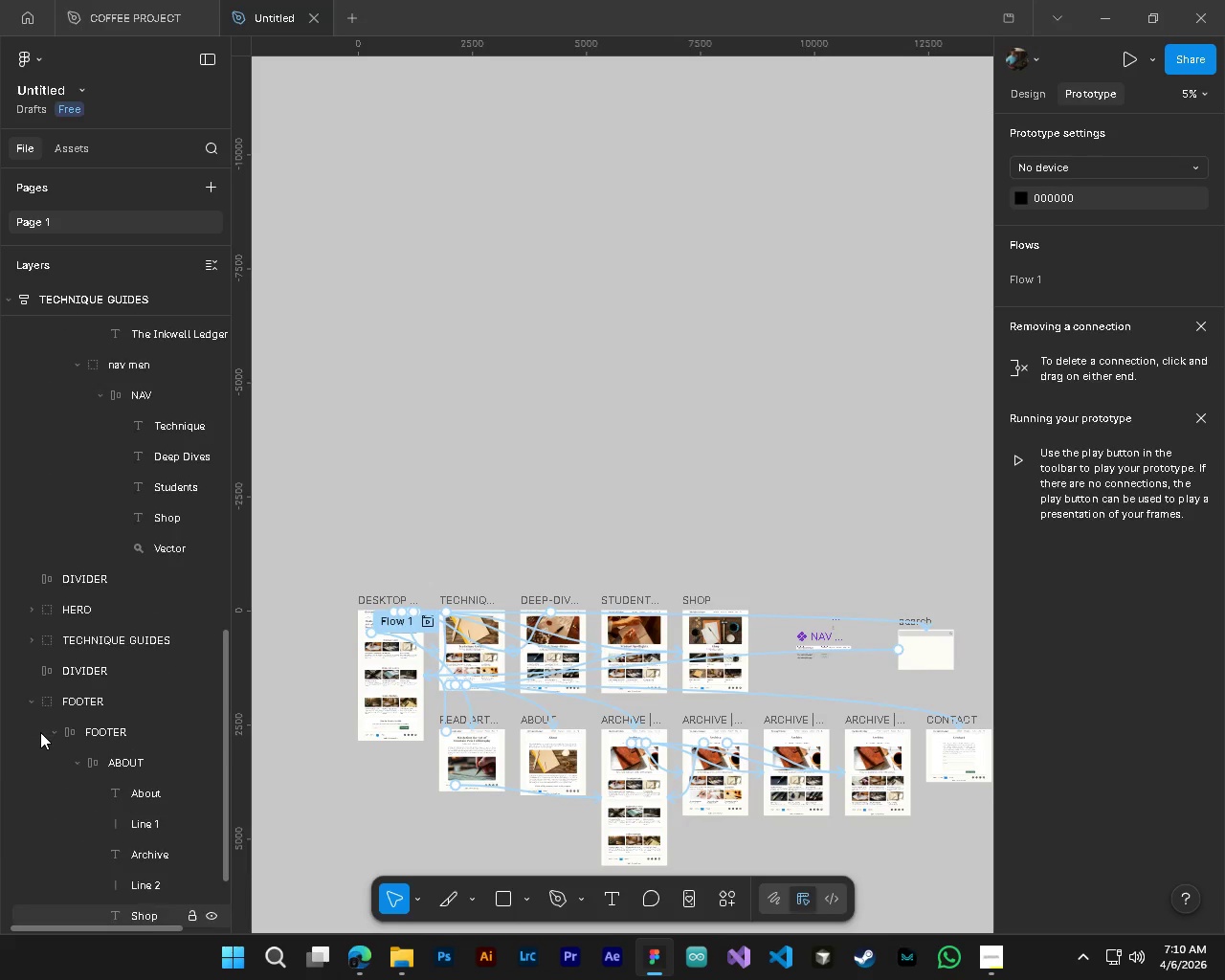 
scroll: coordinate [40, 732], scroll_direction: up, amount: 5.0
 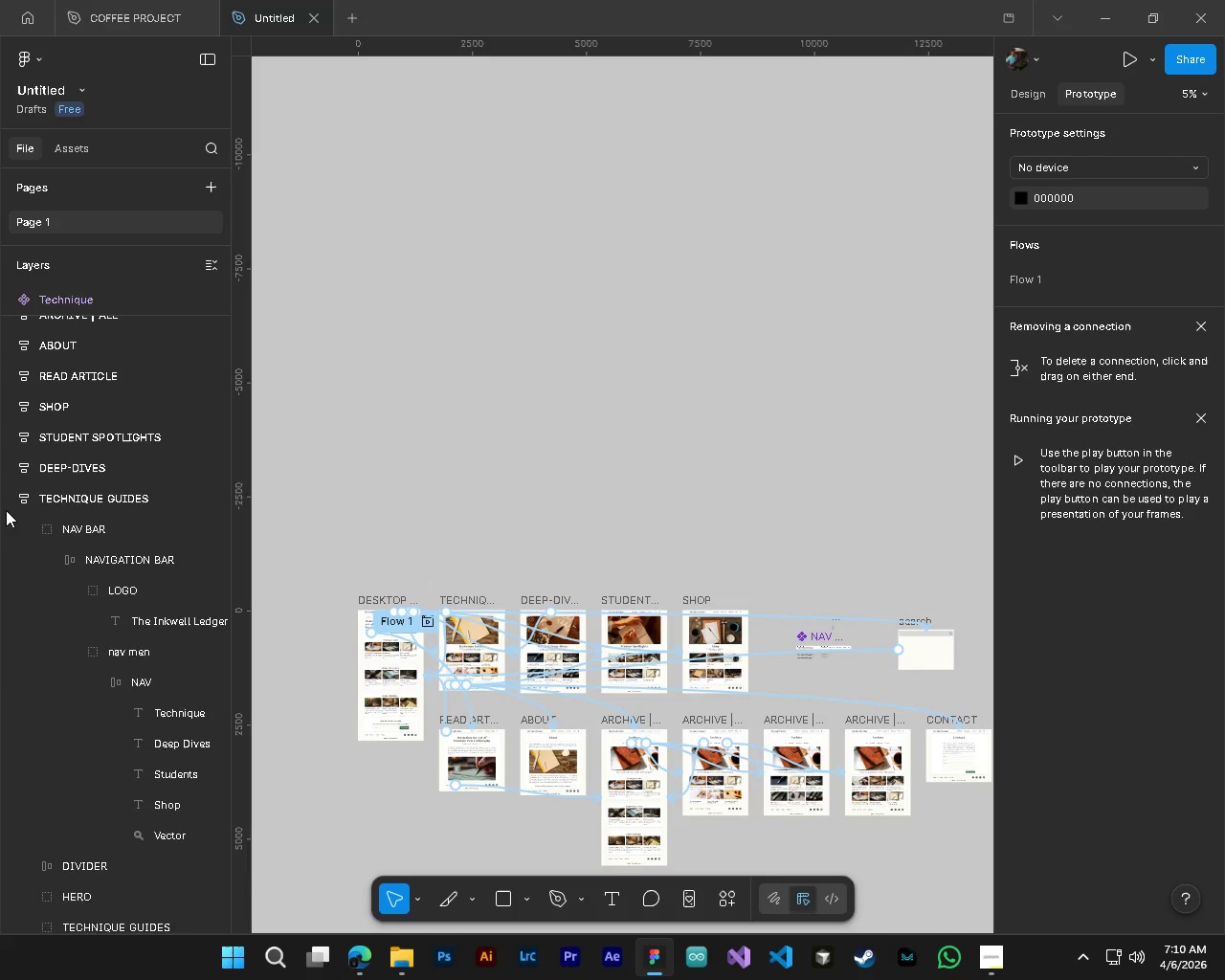 
left_click([6, 502])
 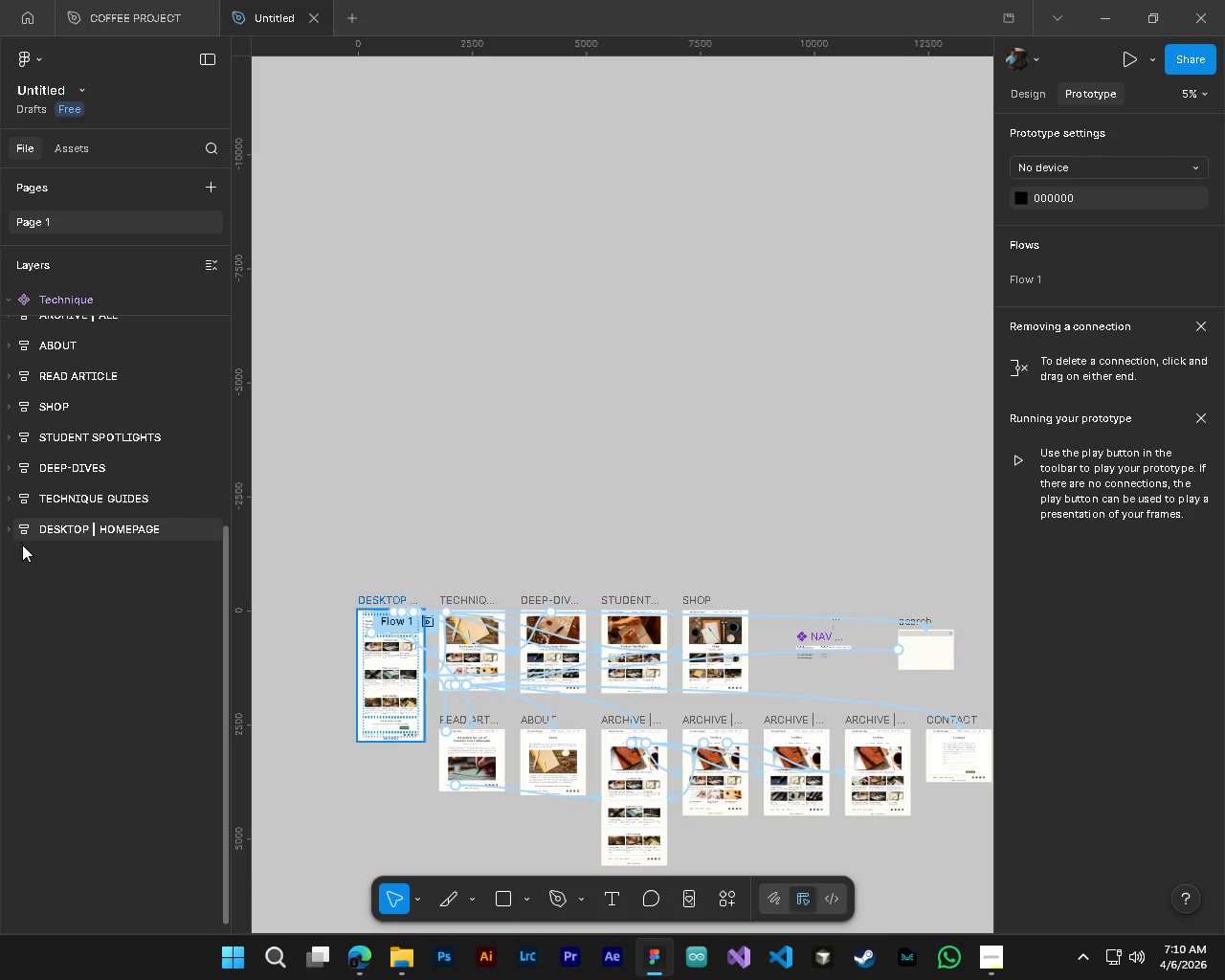 
left_click([64, 531])
 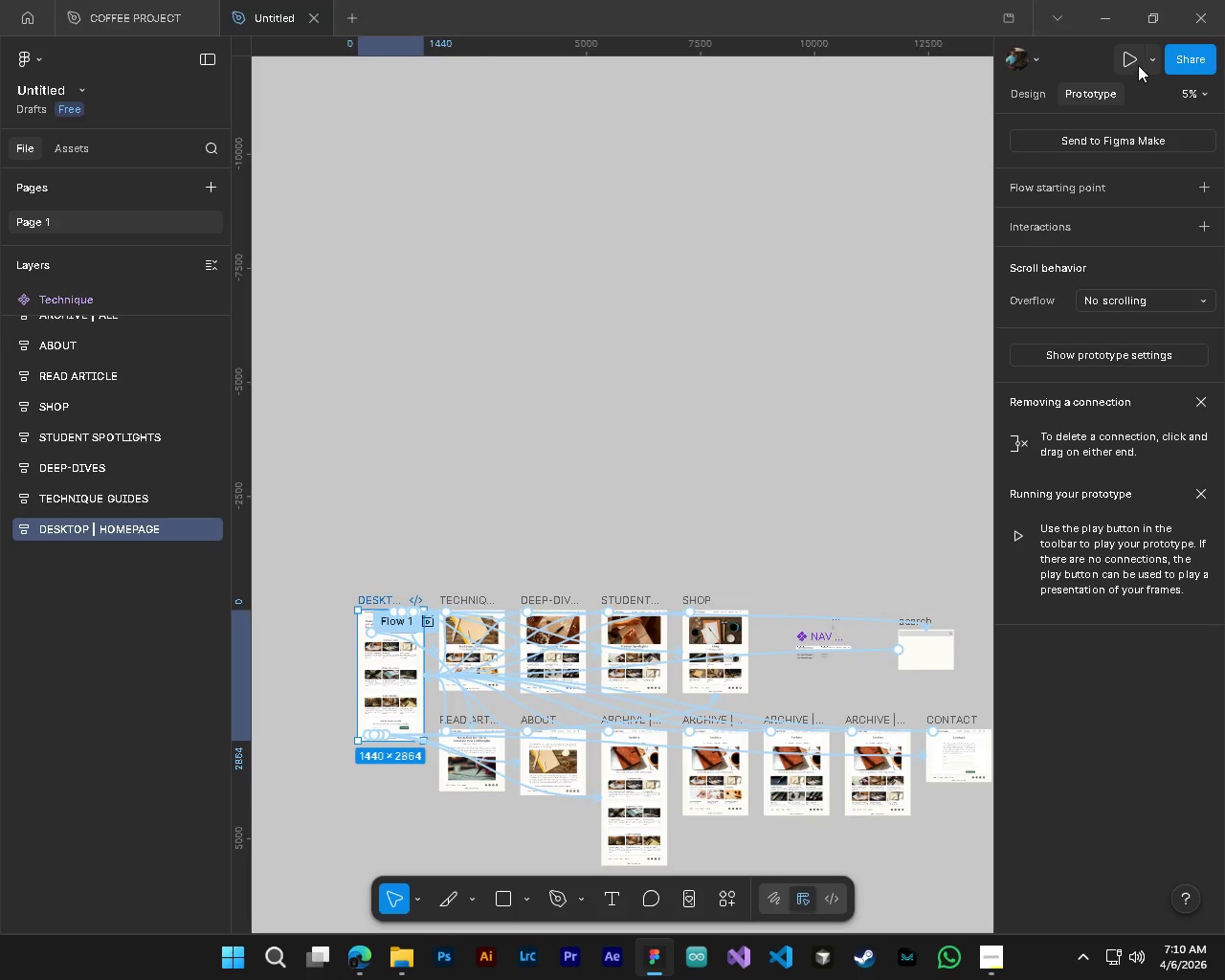 
left_click([1127, 62])
 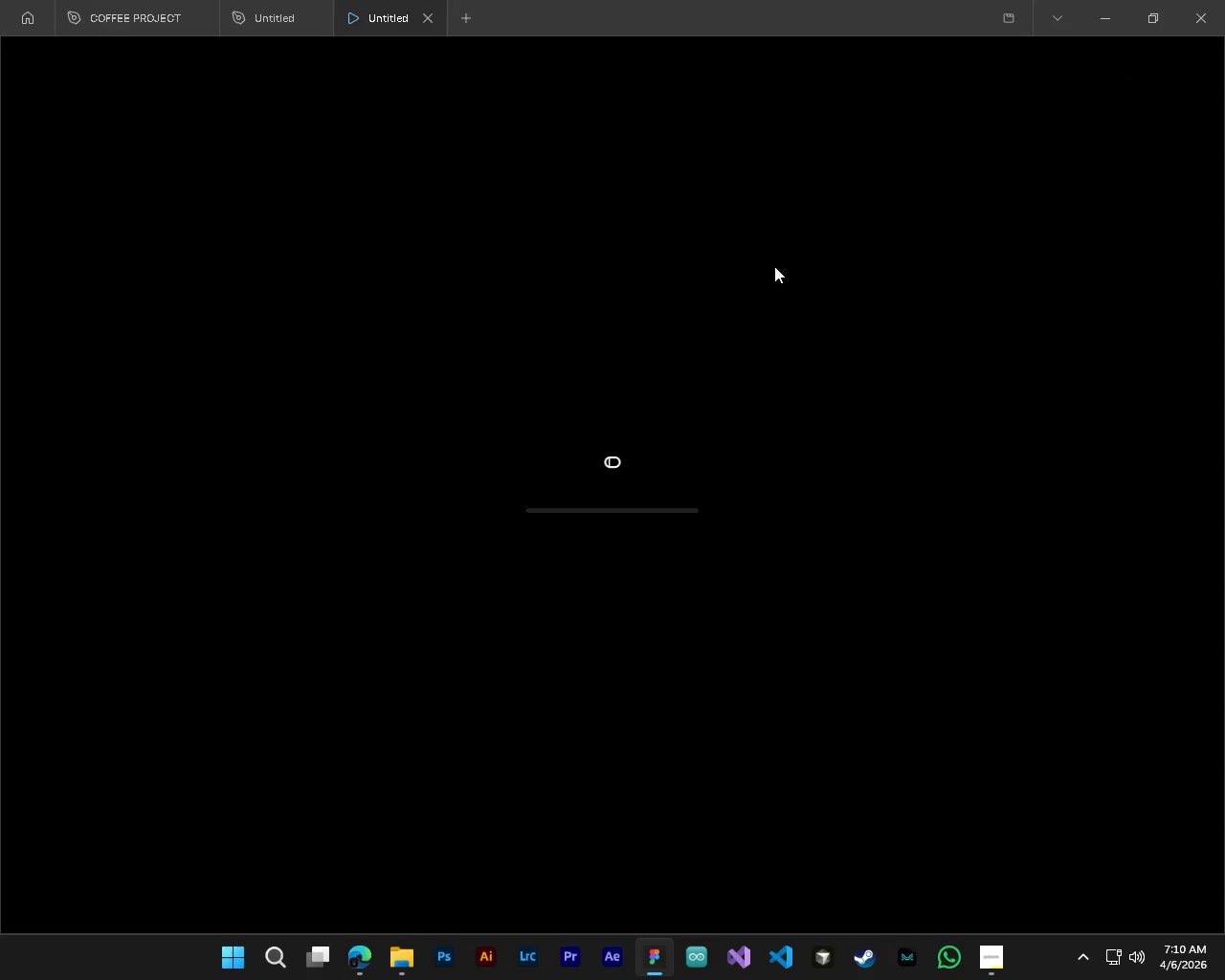 
mouse_move([701, 302])
 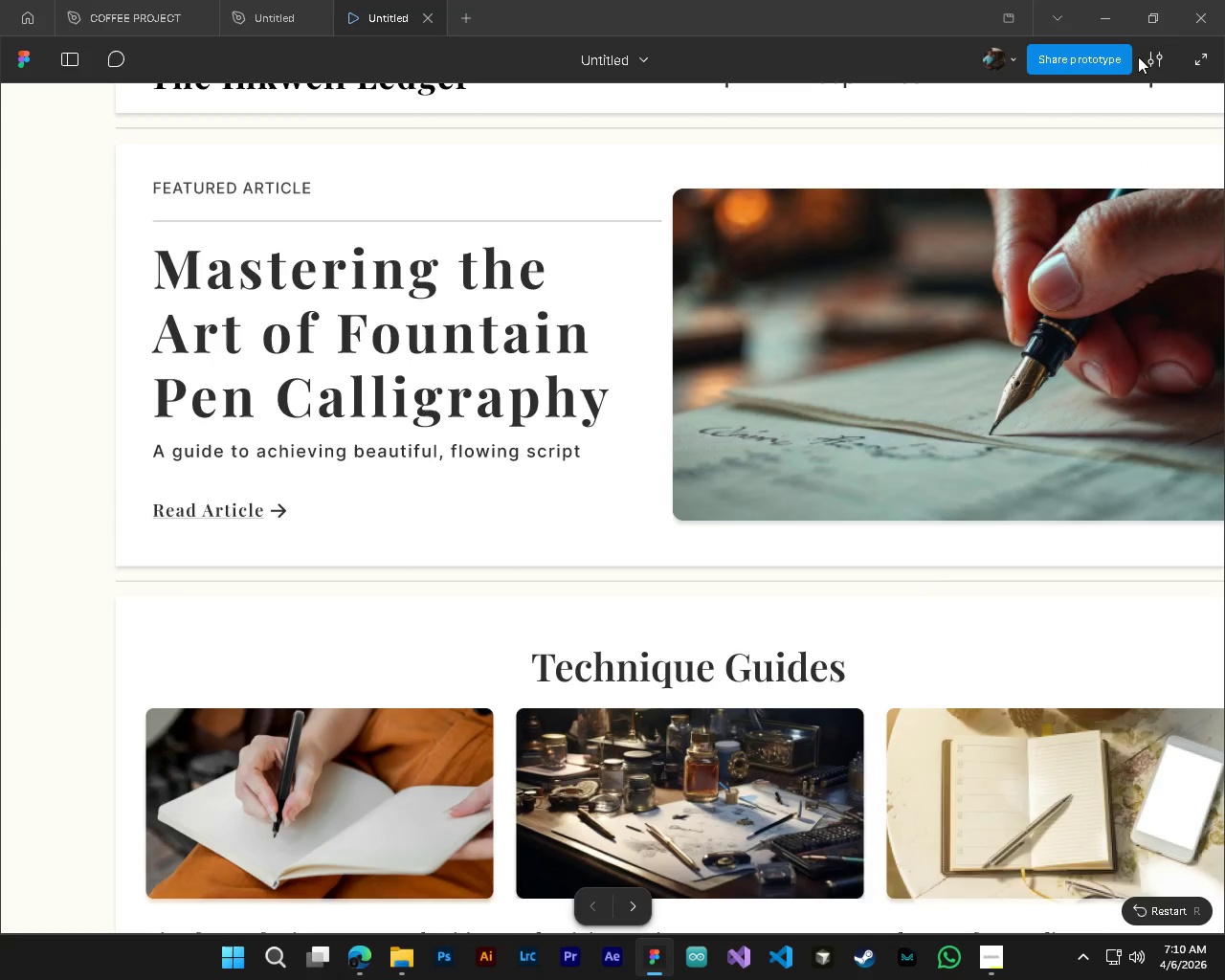 
left_click([1147, 63])
 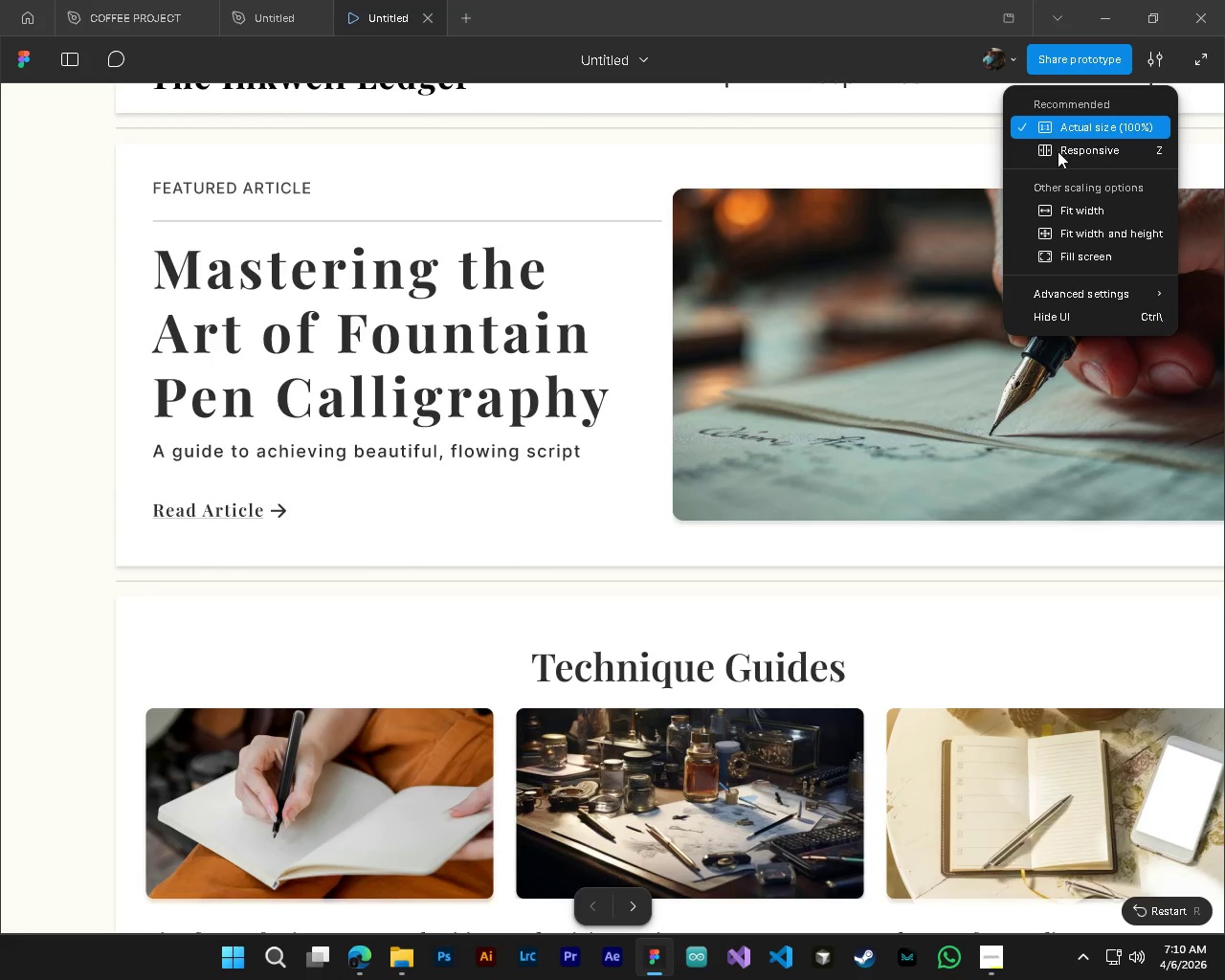 
left_click([1058, 151])
 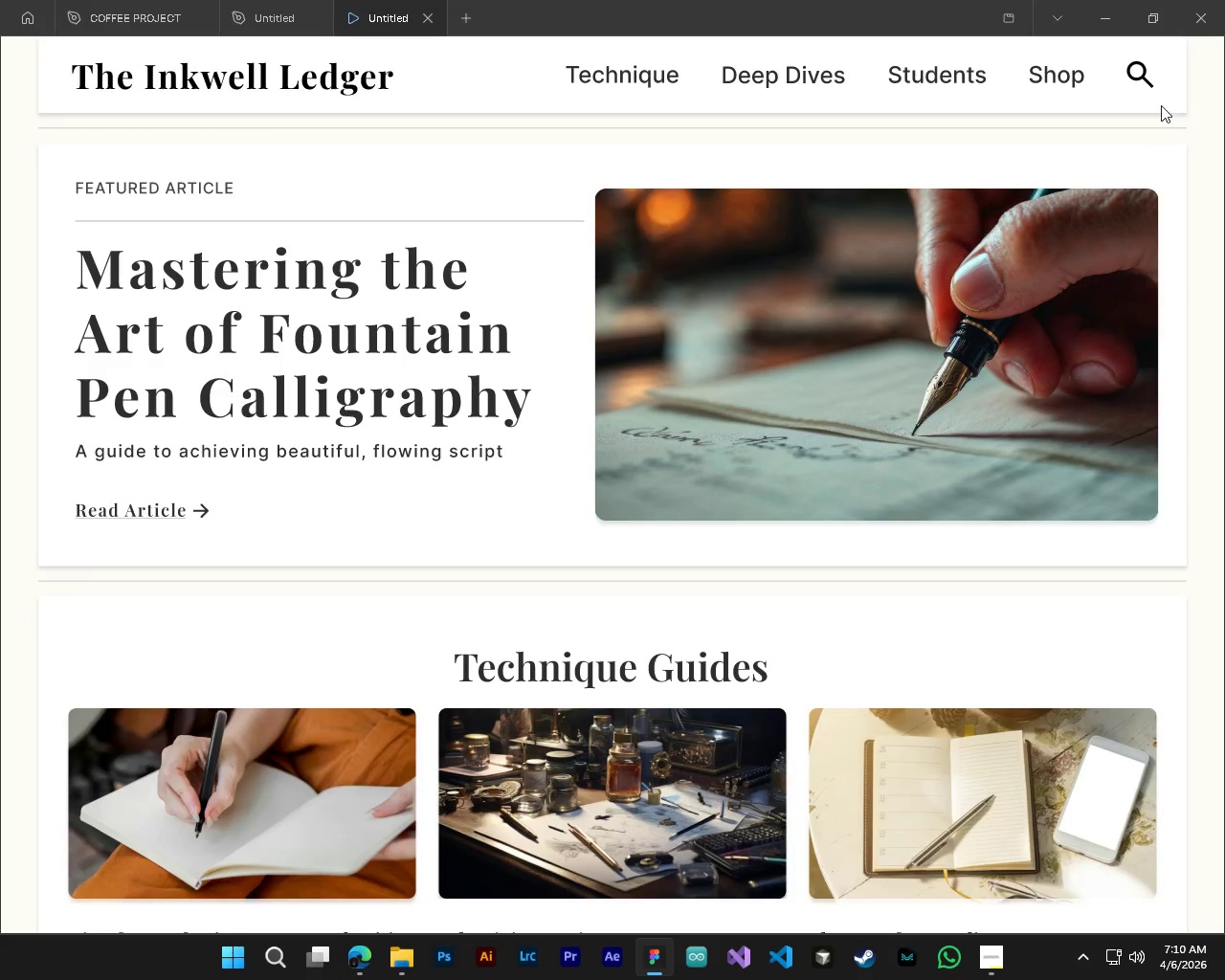 
wait(6.06)
 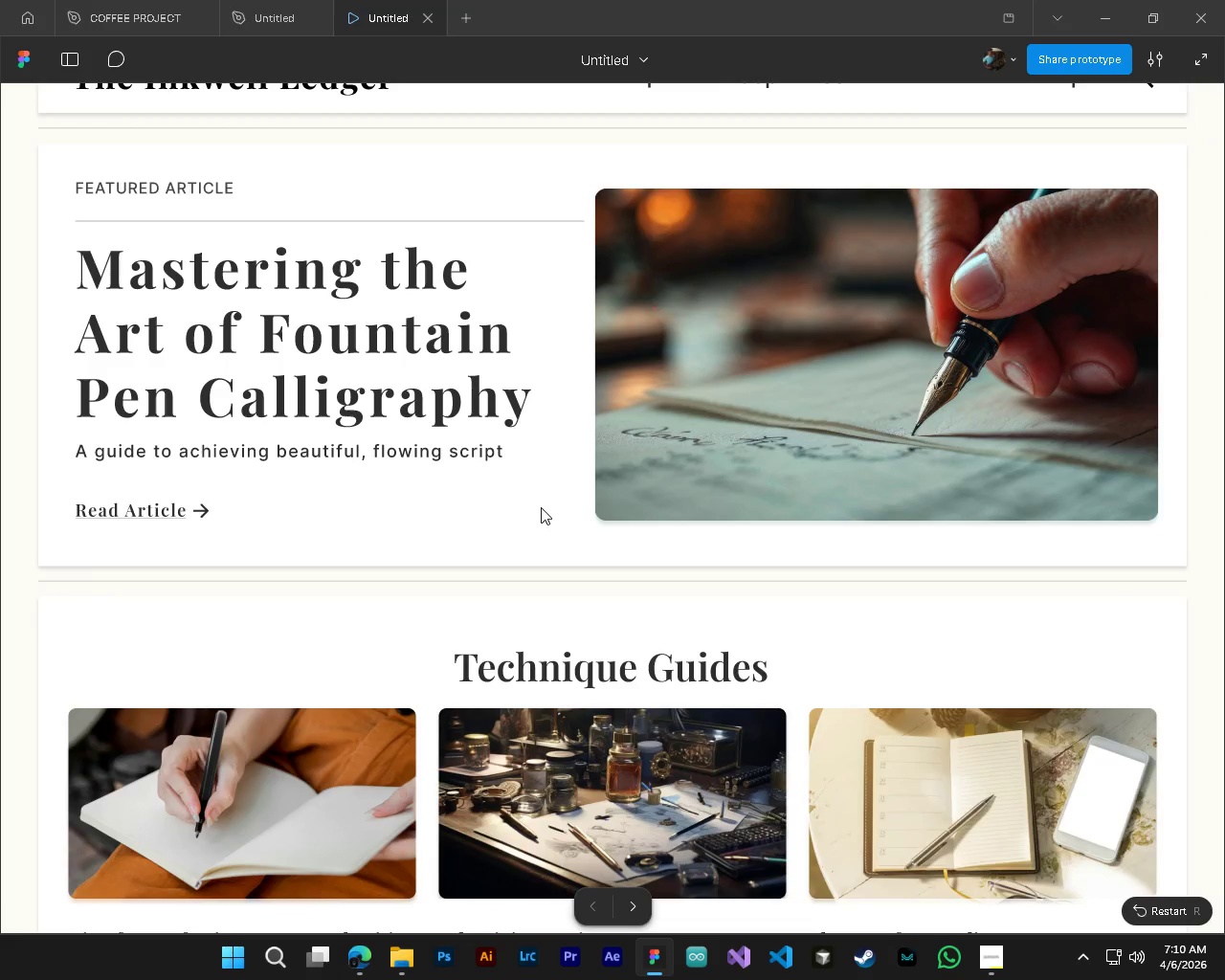 
left_click([1150, 87])
 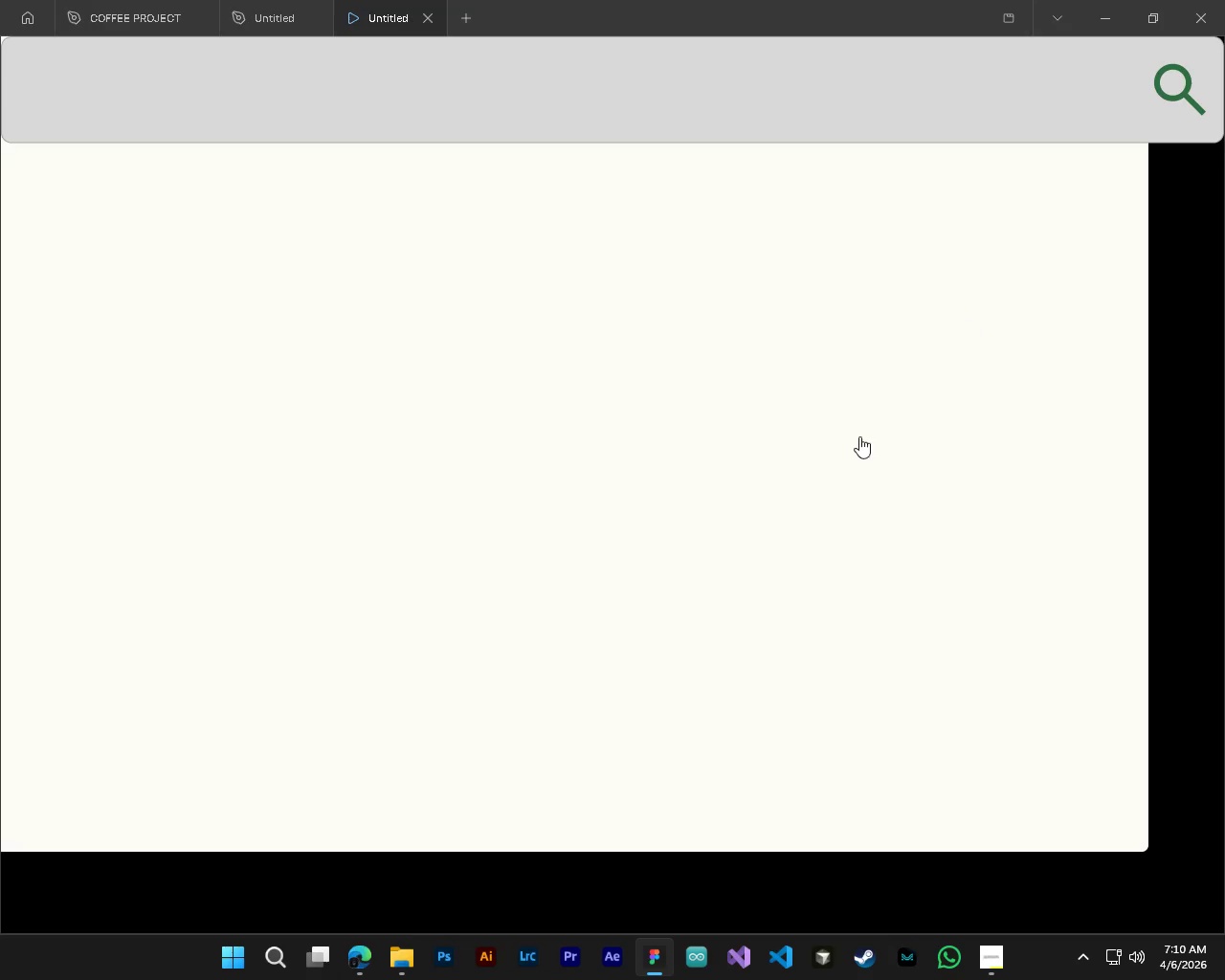 
left_click([566, 655])
 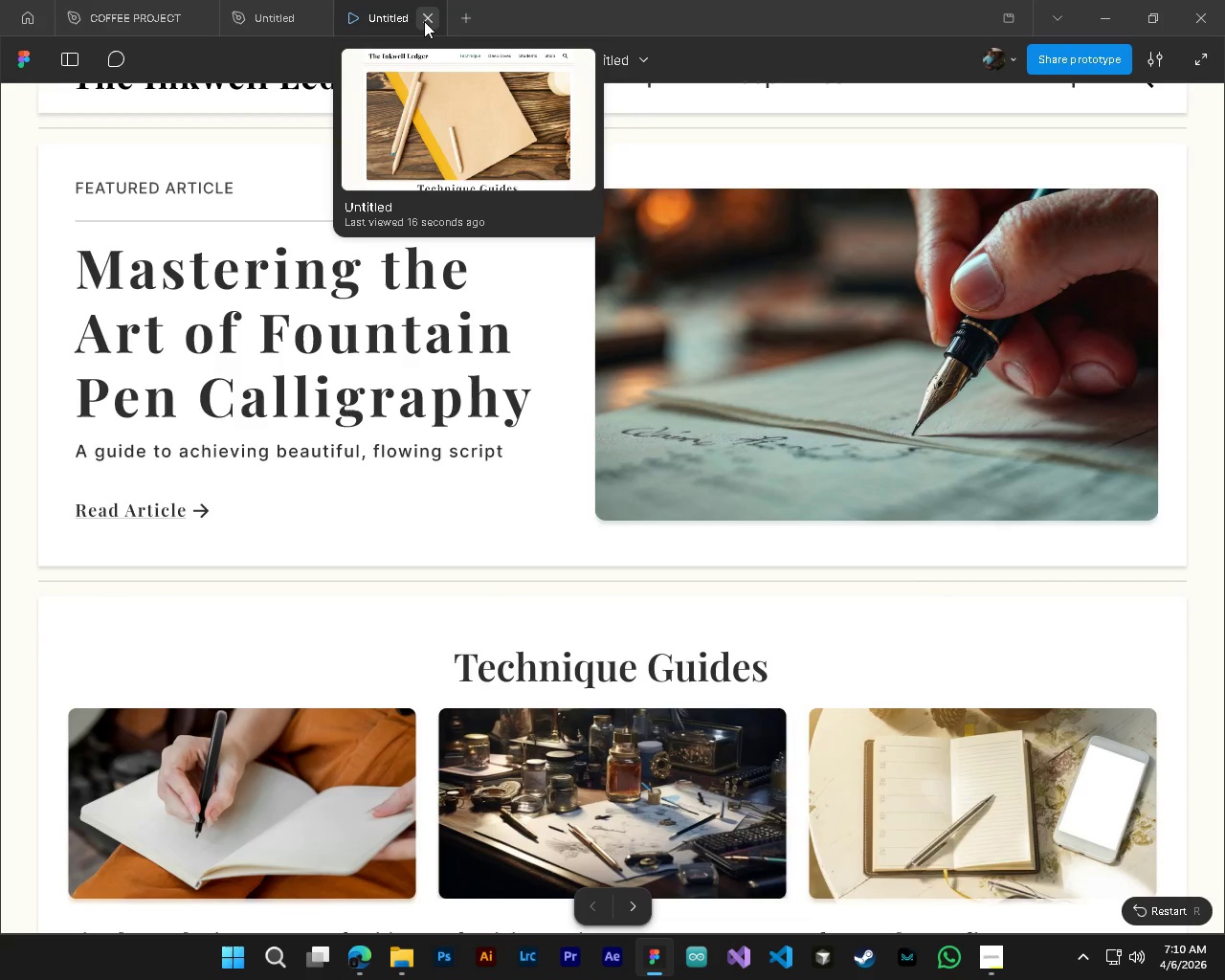 
wait(5.95)
 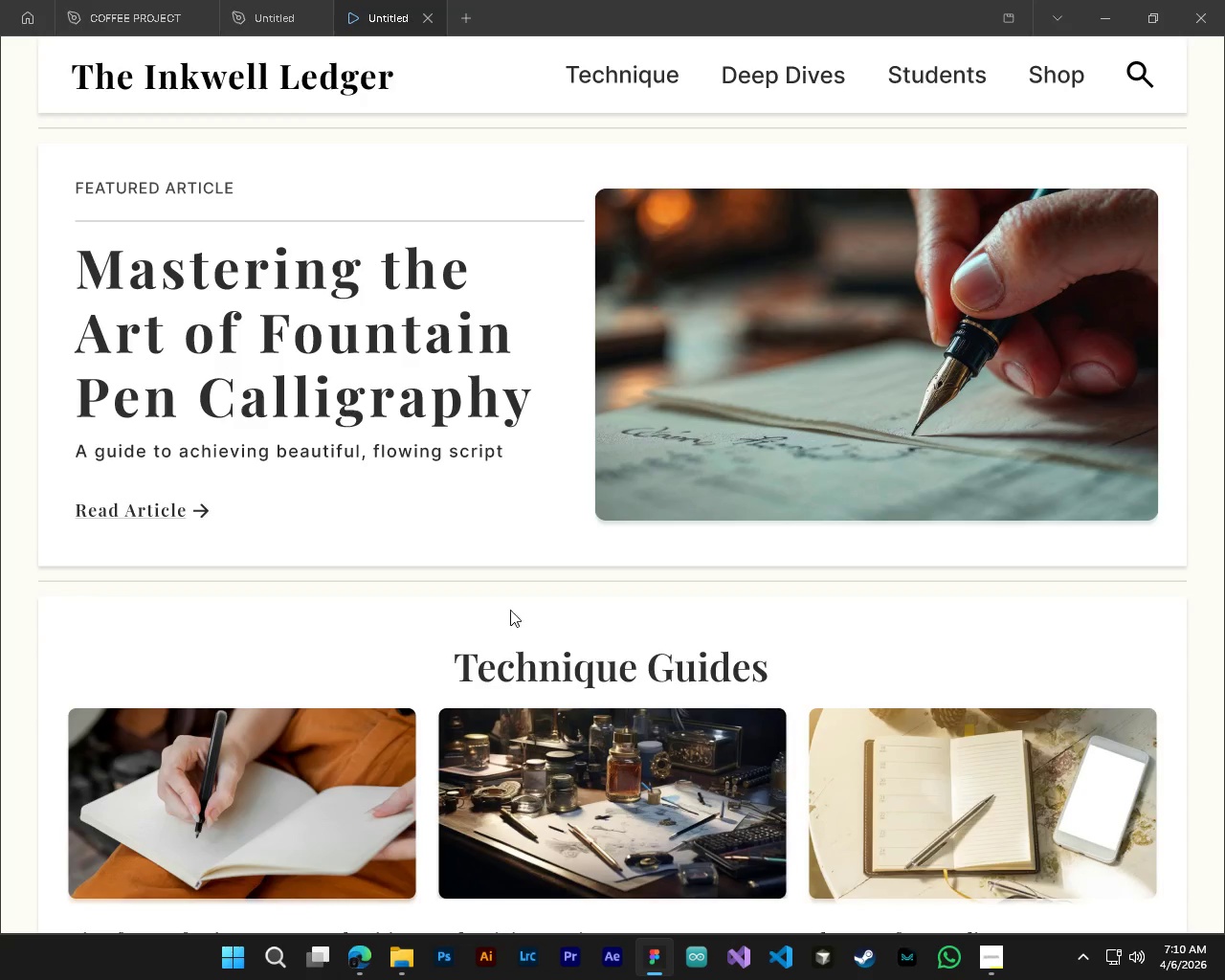 
scroll: coordinate [679, 548], scroll_direction: down, amount: 21.0
 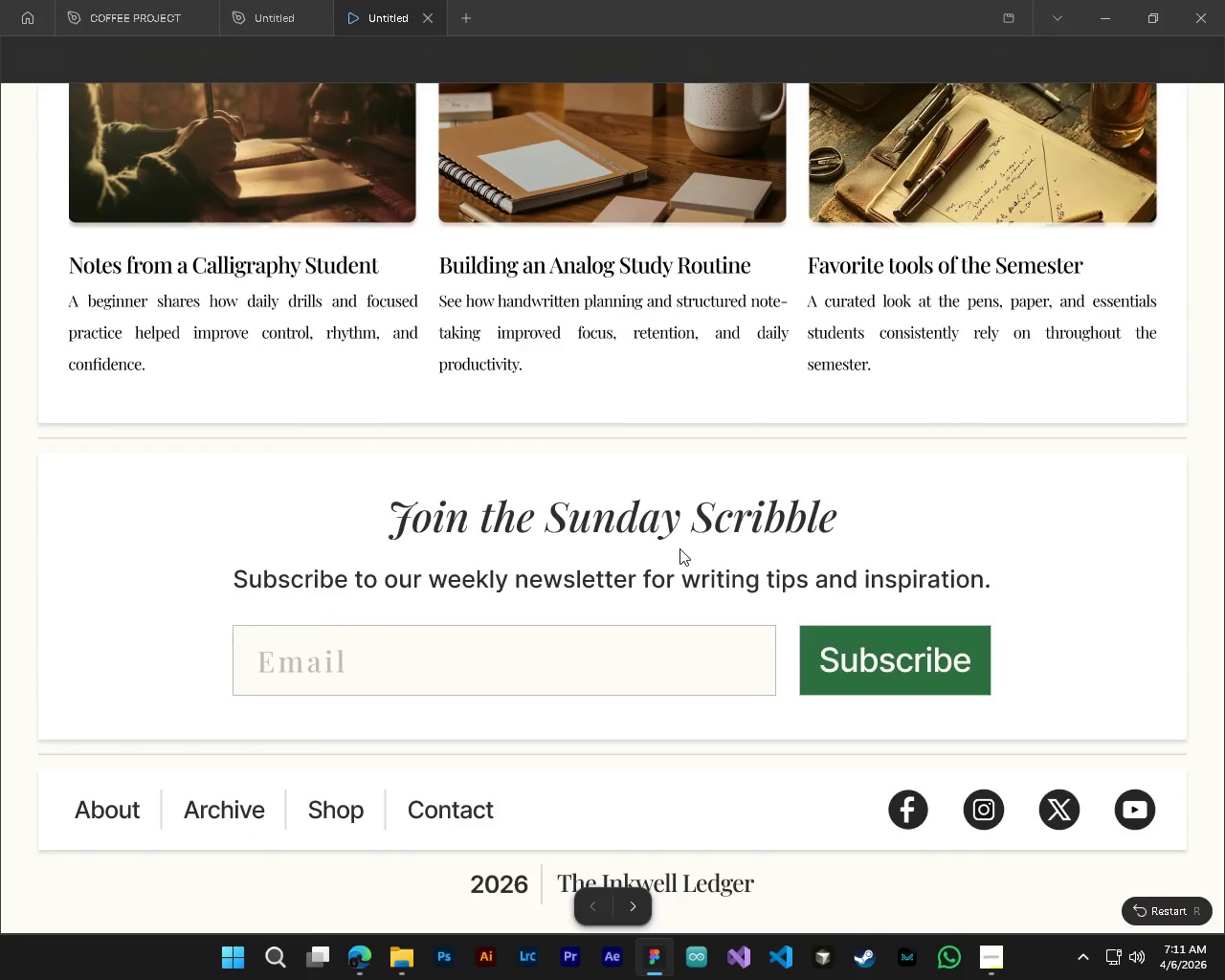 
scroll: coordinate [715, 567], scroll_direction: up, amount: 10.0
 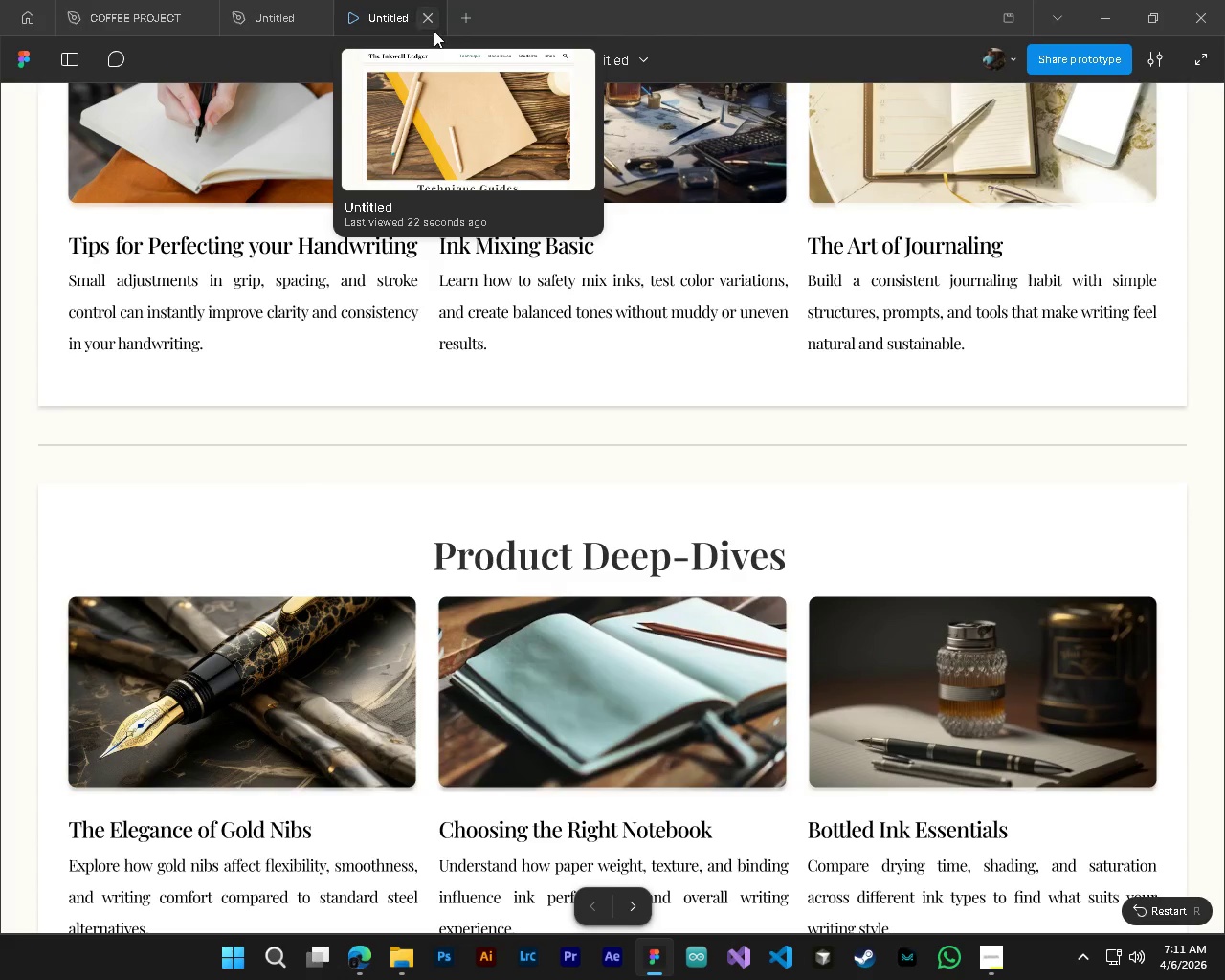 
left_click([432, 21])
 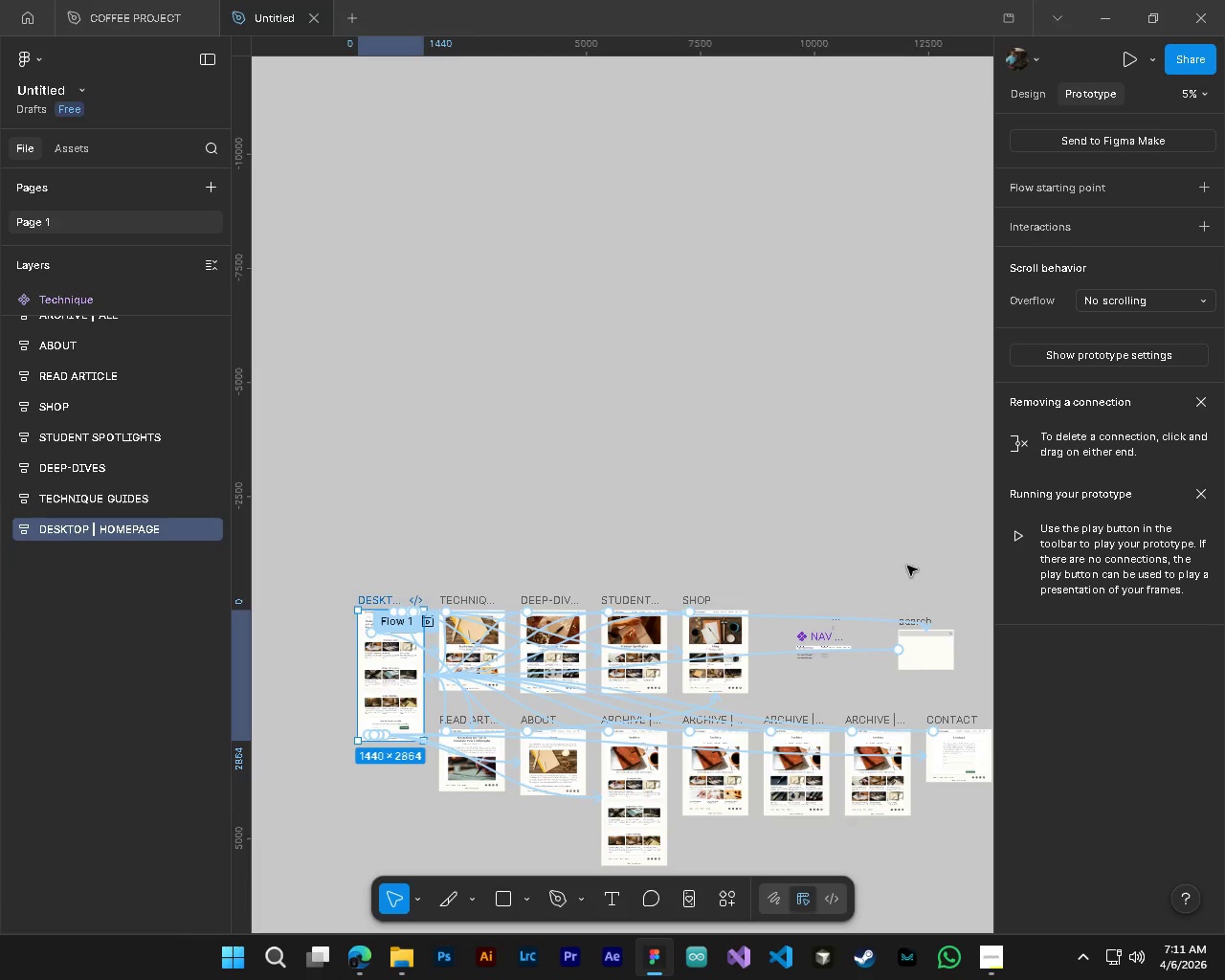 
left_click([857, 509])
 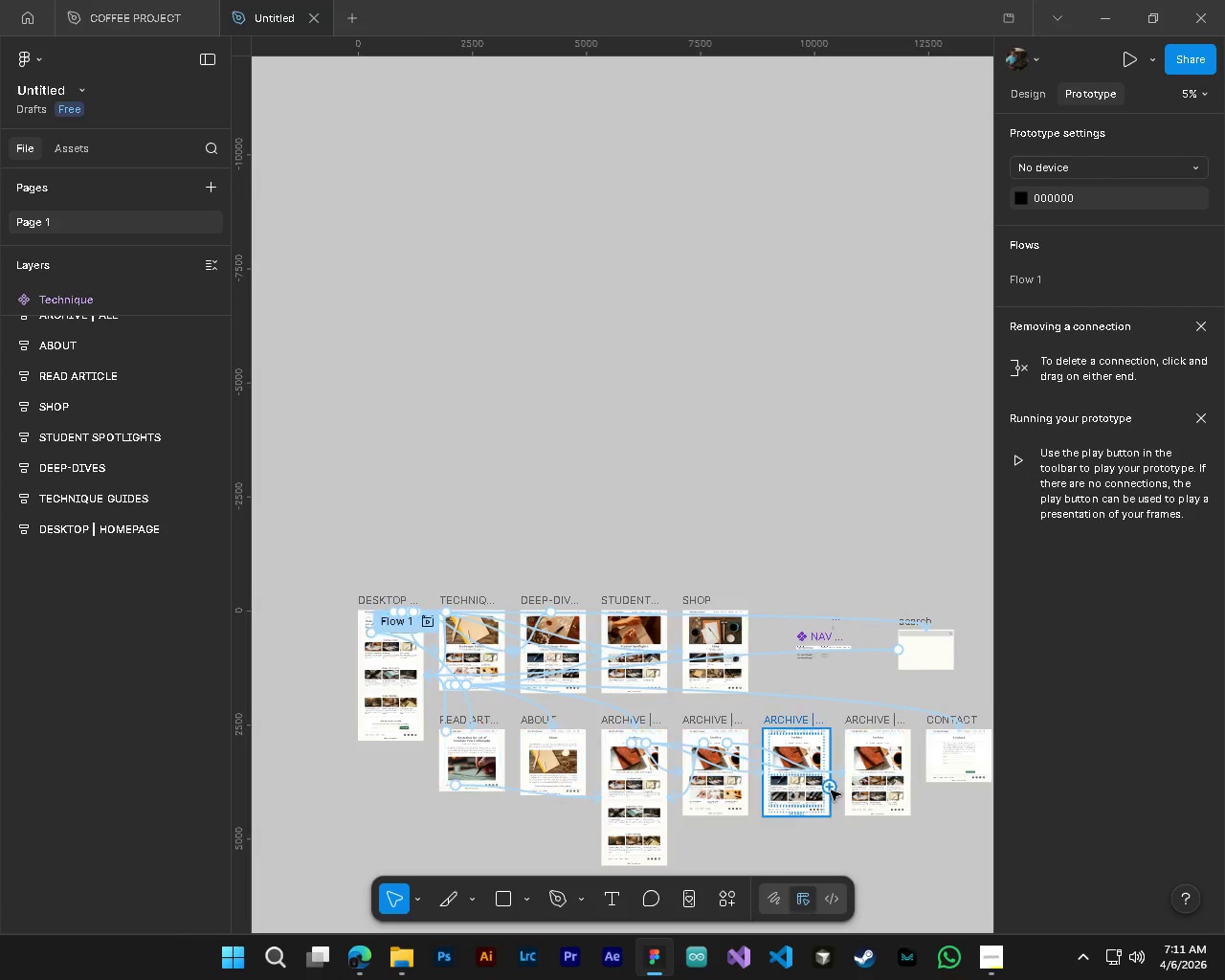 
key(Shift+ShiftLeft)
 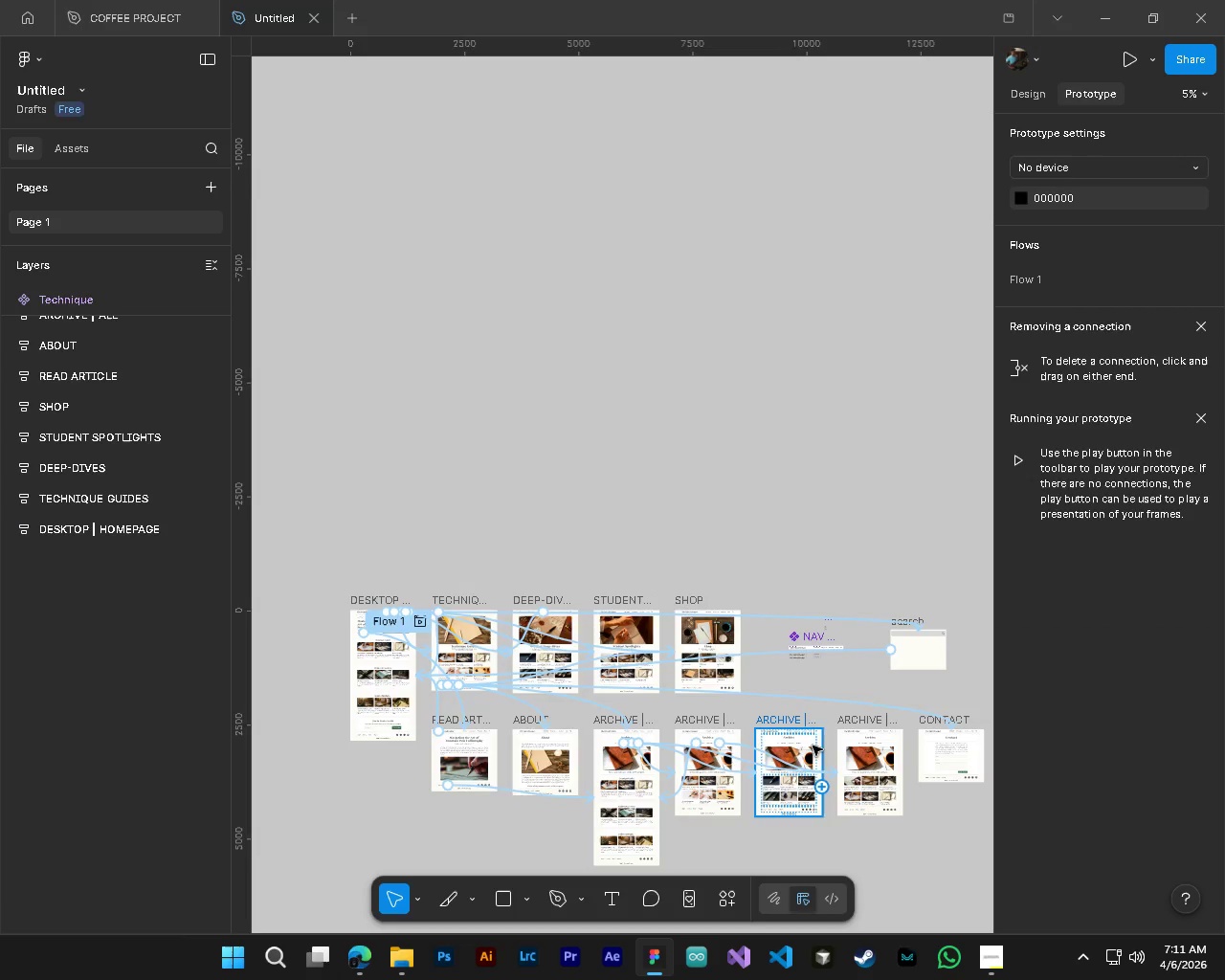 
hold_key(key=ControlLeft, duration=0.69)
 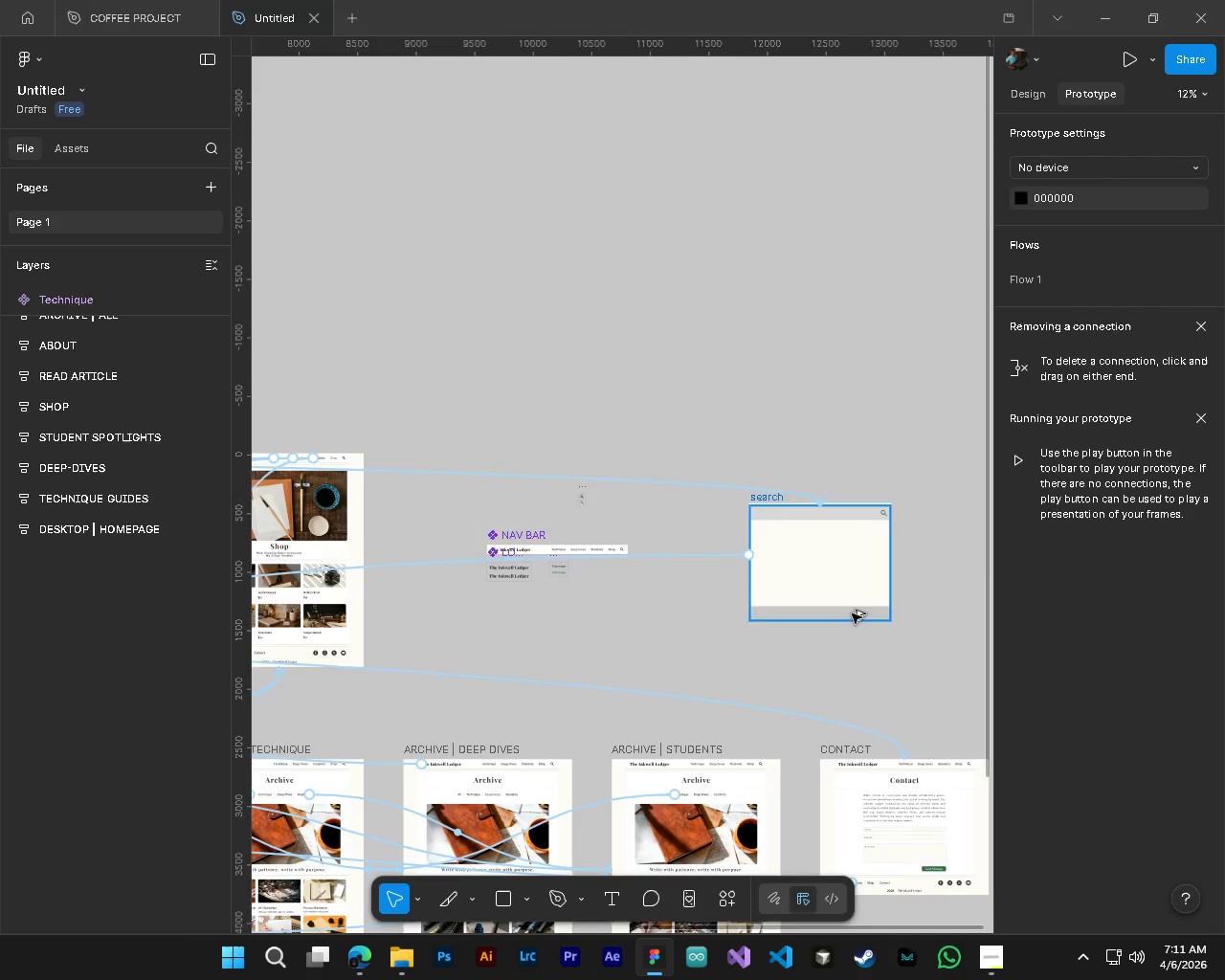 
hold_key(key=AltLeft, duration=0.62)
 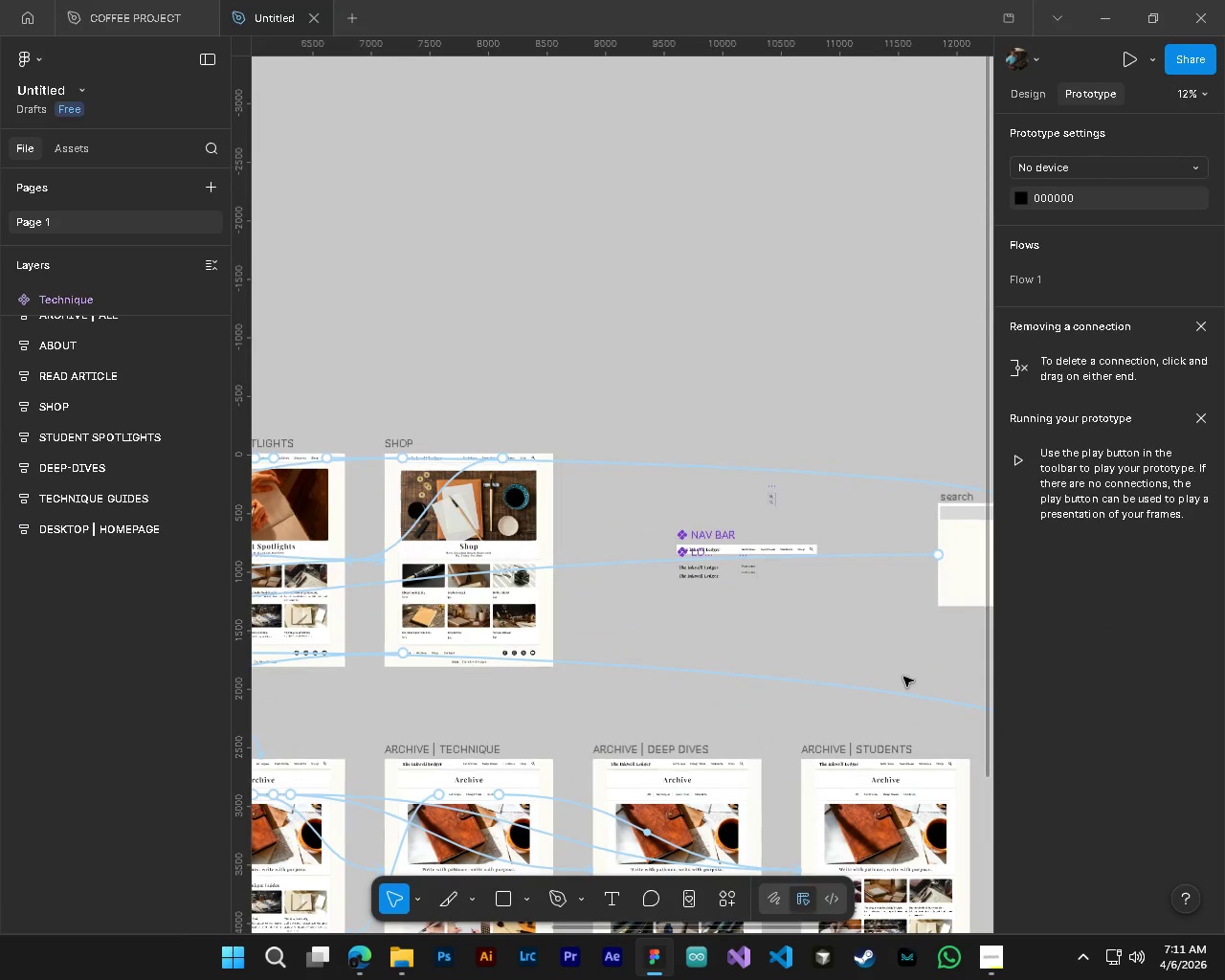 
key(Shift+ShiftLeft)
 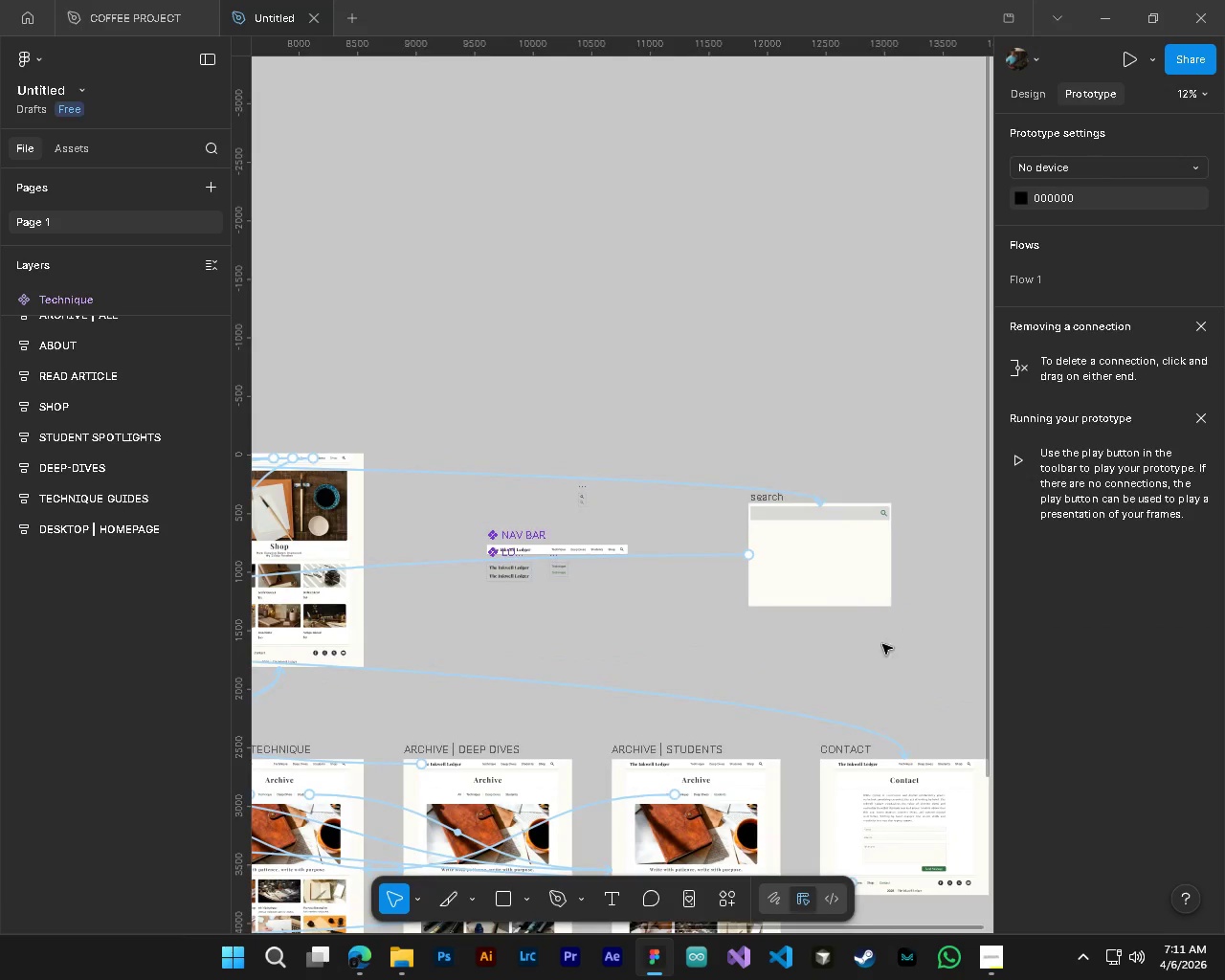 
hold_key(key=ControlLeft, duration=2.86)
hold_key(key=AltLeft, duration=1.52)
scroll: coordinate [847, 601], scroll_direction: up, amount: 8.0
 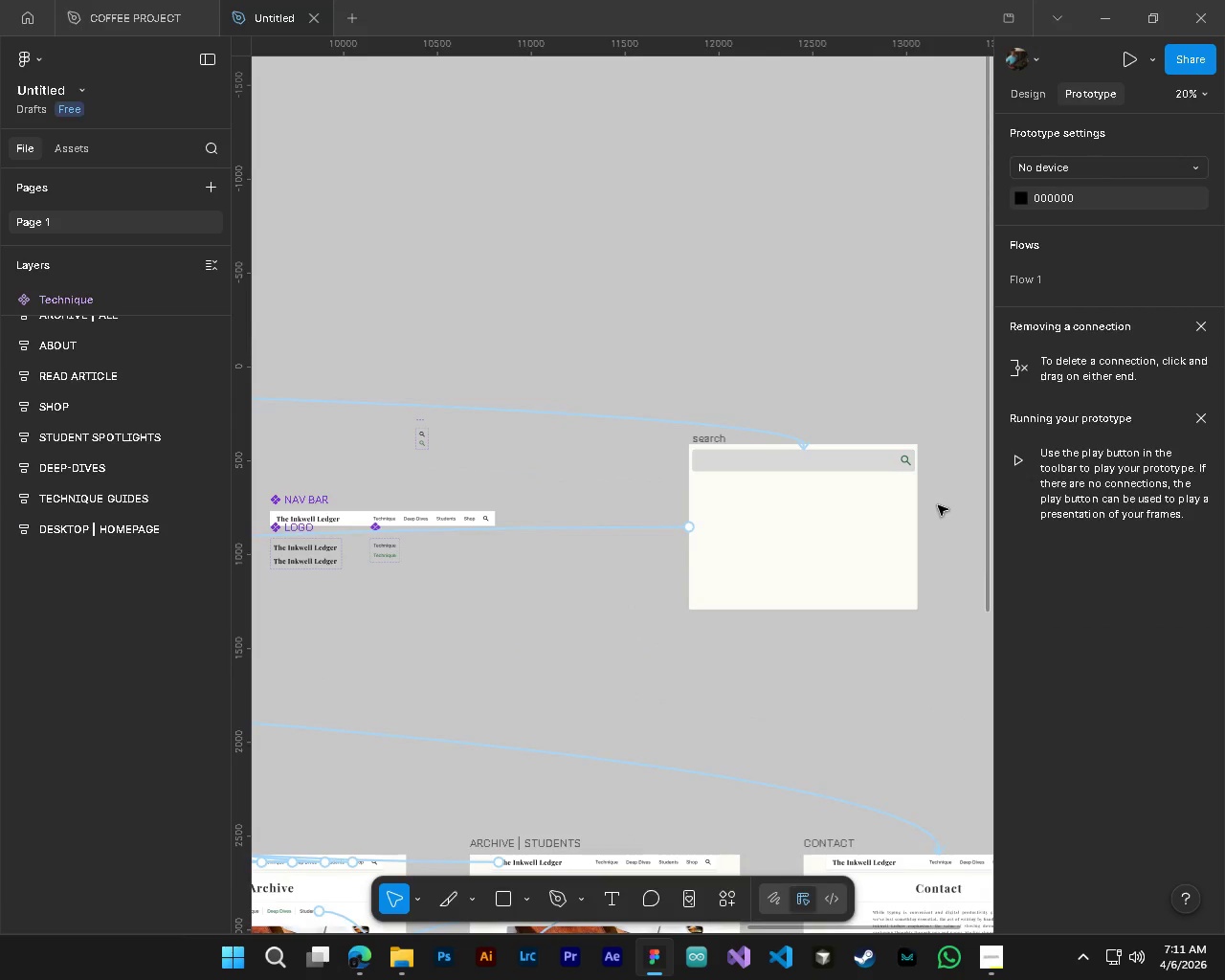 
hold_key(key=AltLeft, duration=1.33)
 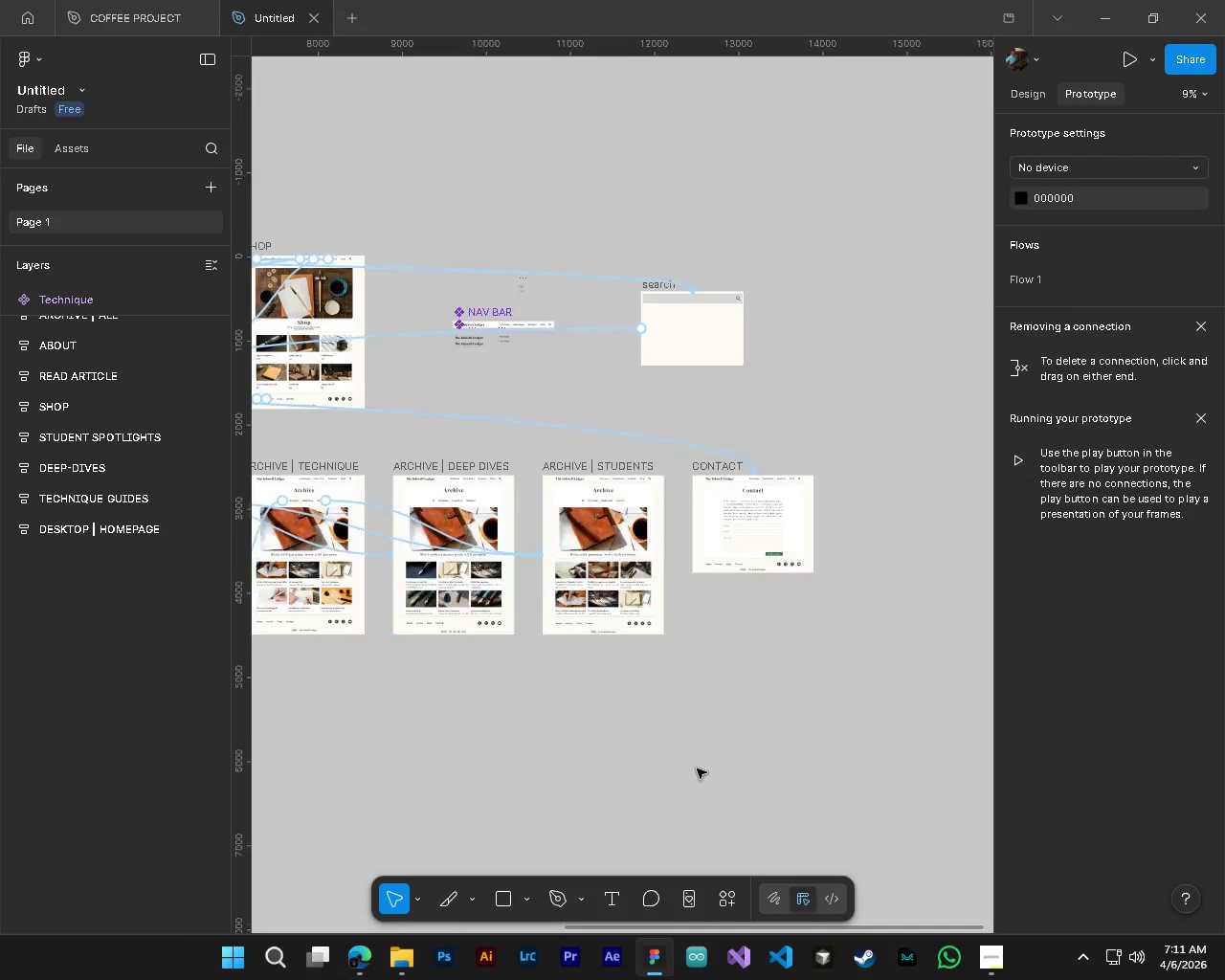 
scroll: coordinate [944, 538], scroll_direction: up, amount: 5.0
 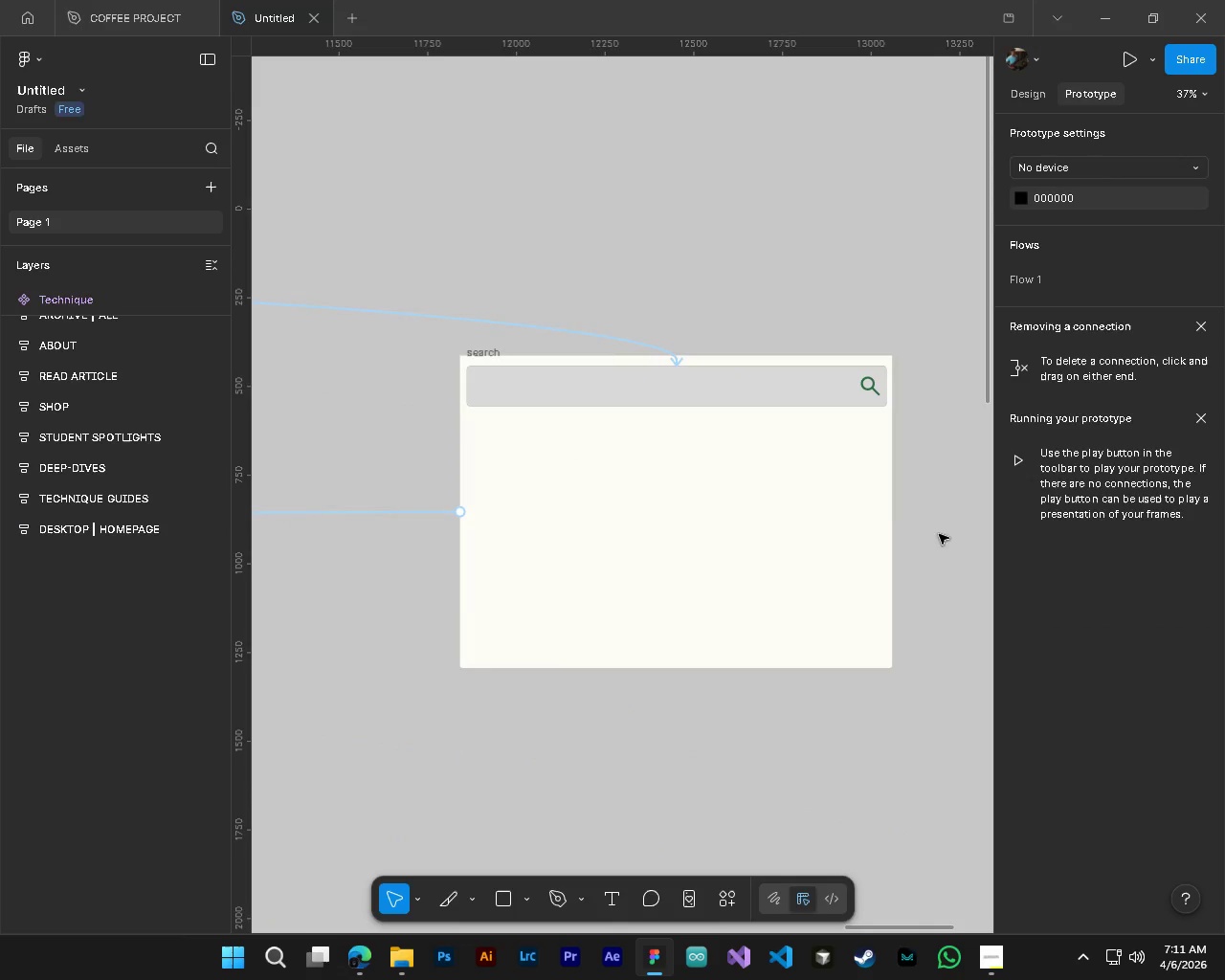 
hold_key(key=ShiftLeft, duration=1.5)
scroll: coordinate [697, 768], scroll_direction: down, amount: 16.0
 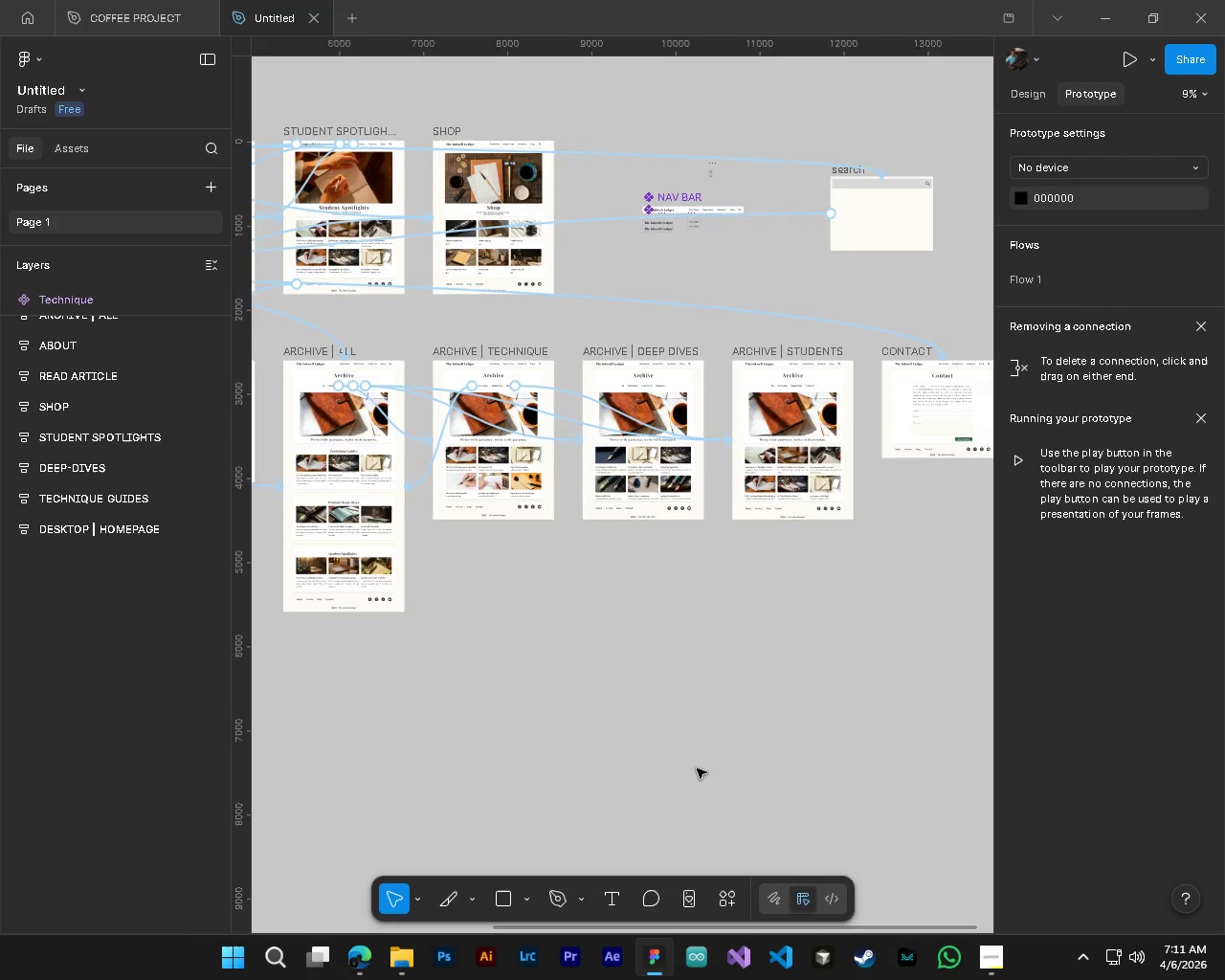 
hold_key(key=ShiftLeft, duration=0.41)
 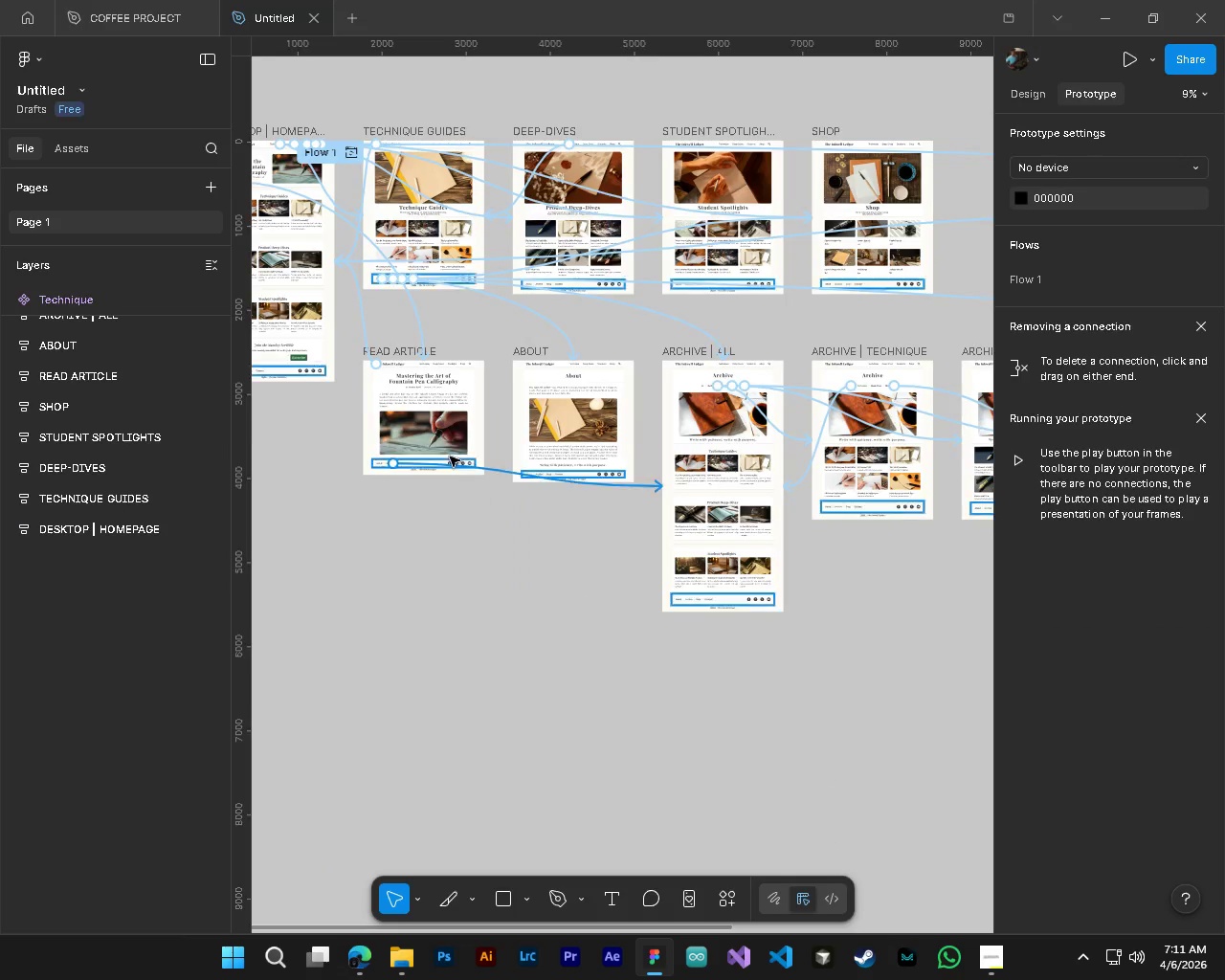 
scroll: coordinate [697, 768], scroll_direction: up, amount: 8.0
 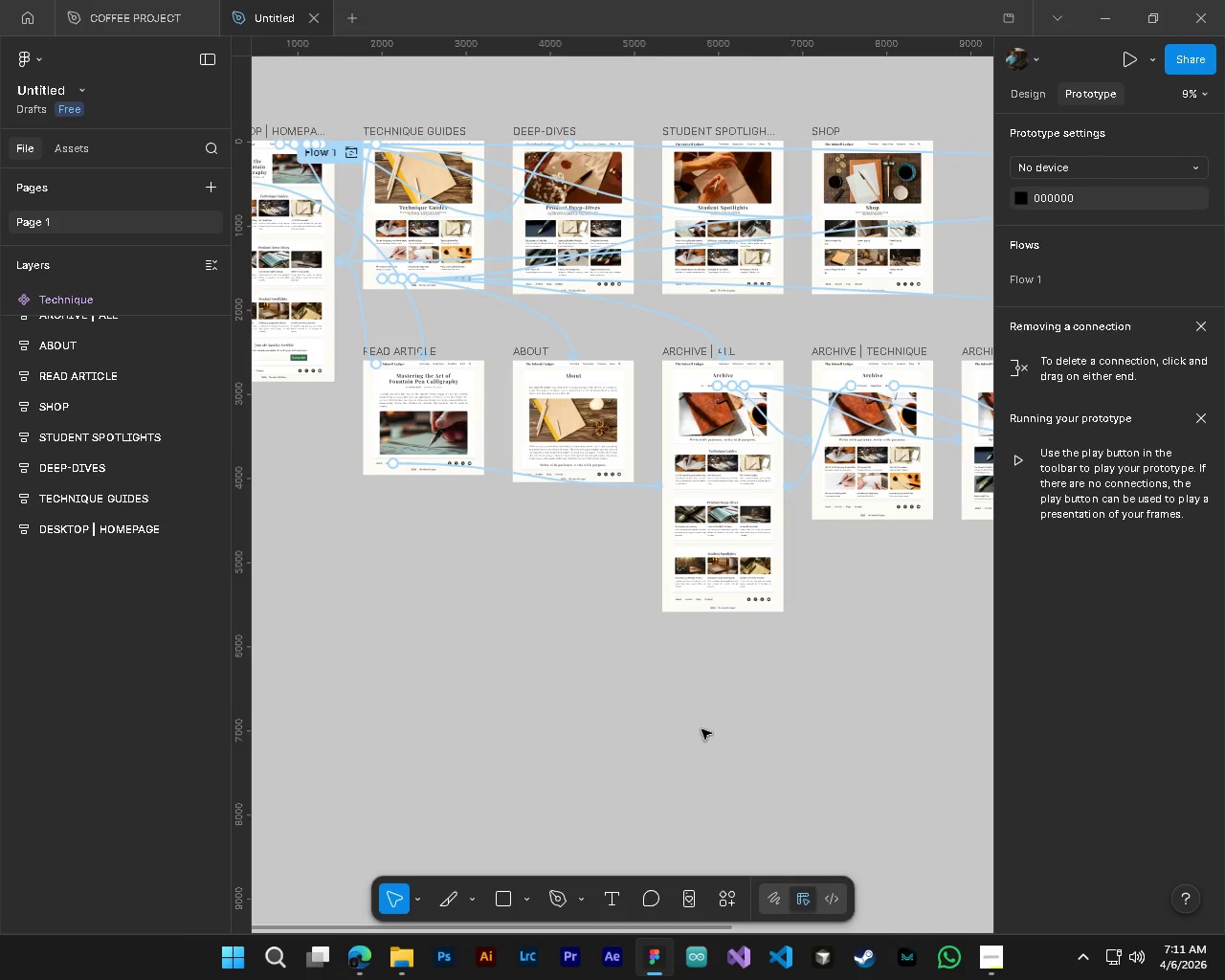 
hold_key(key=ShiftLeft, duration=0.34)
 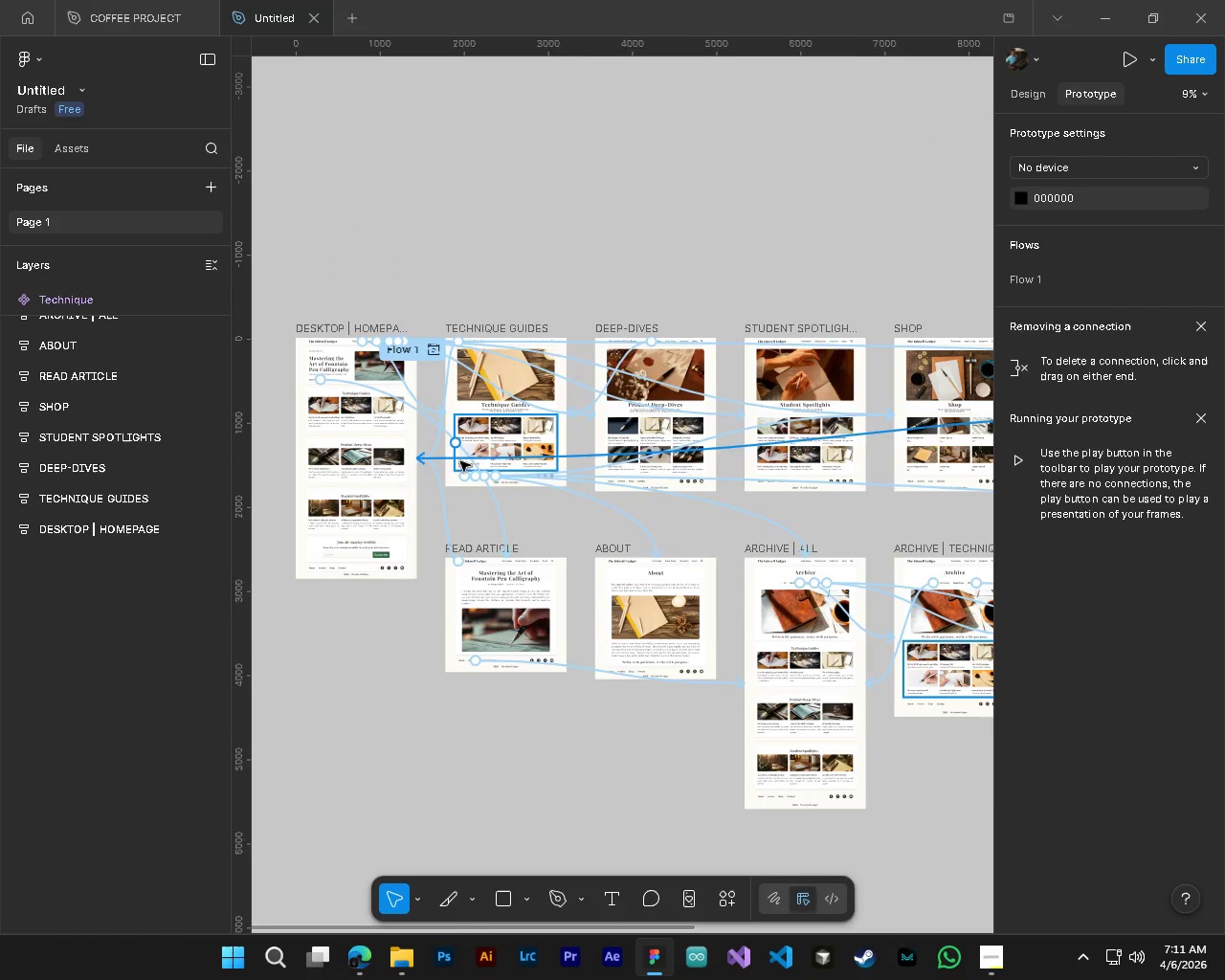 
hold_key(key=ControlLeft, duration=0.77)
 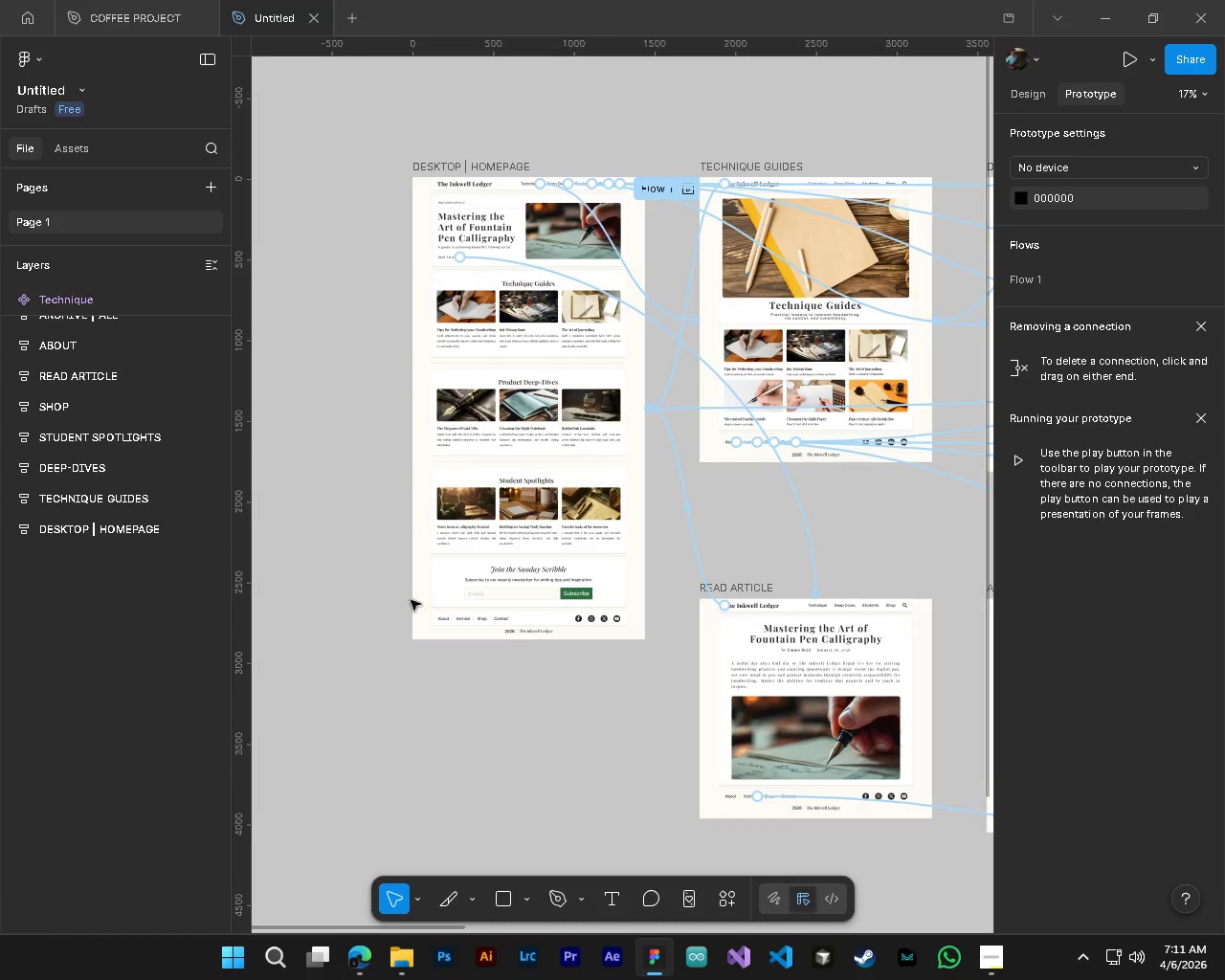 
hold_key(key=AltLeft, duration=0.72)
 